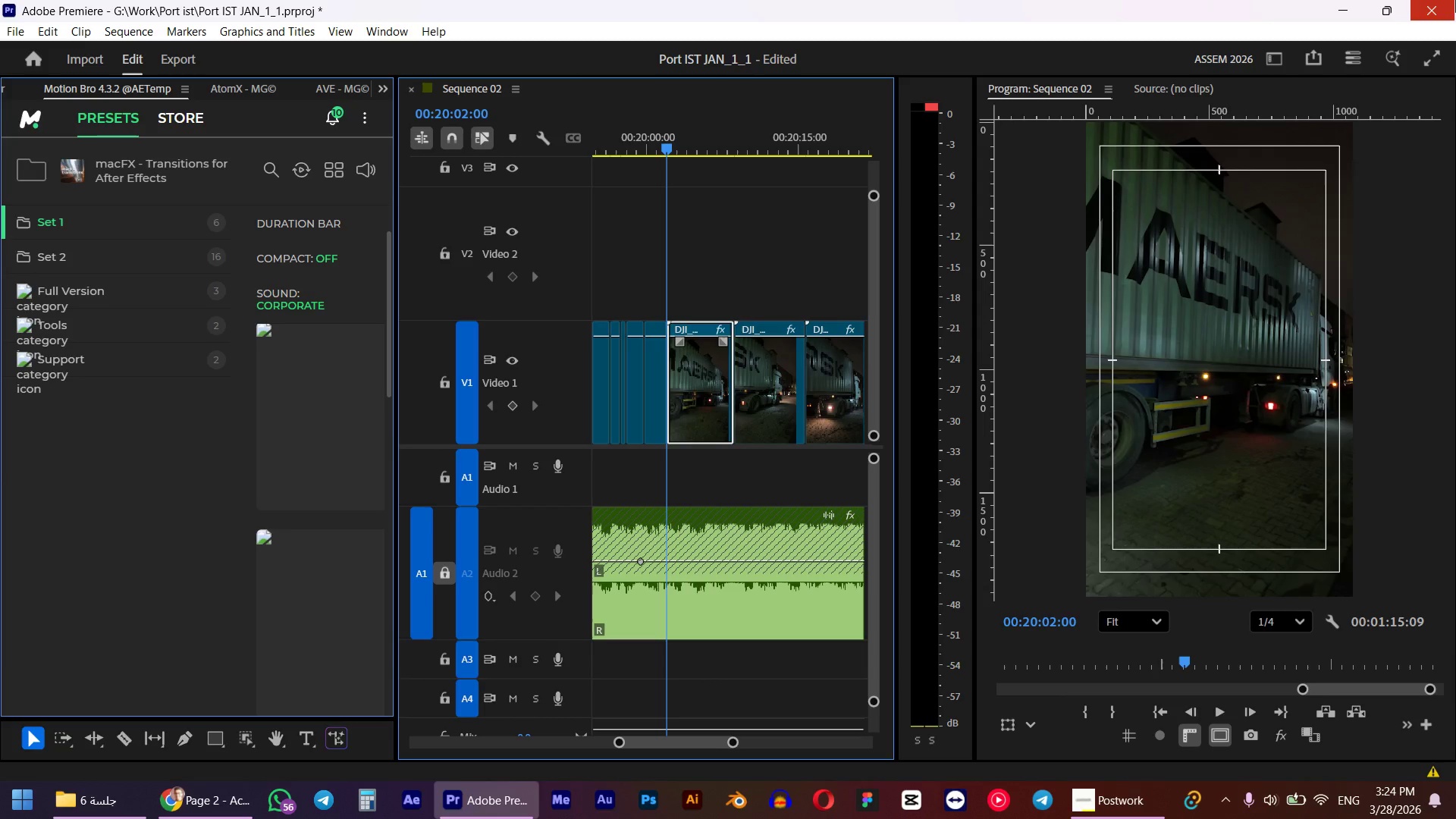 
hold_key(key=Space, duration=8.95)
 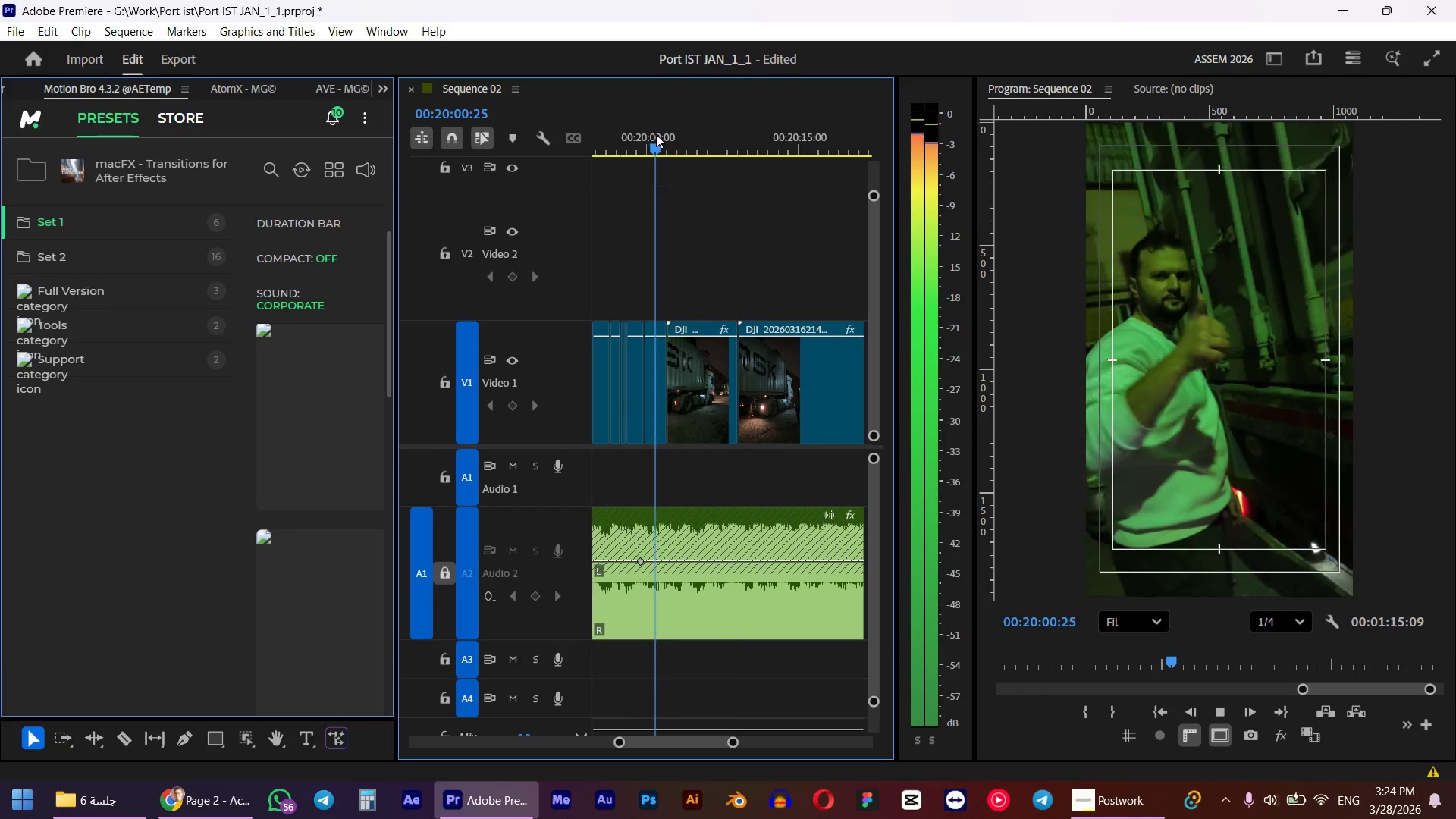 
left_click_drag(start_coordinate=[717, 152], to_coordinate=[745, 158])
 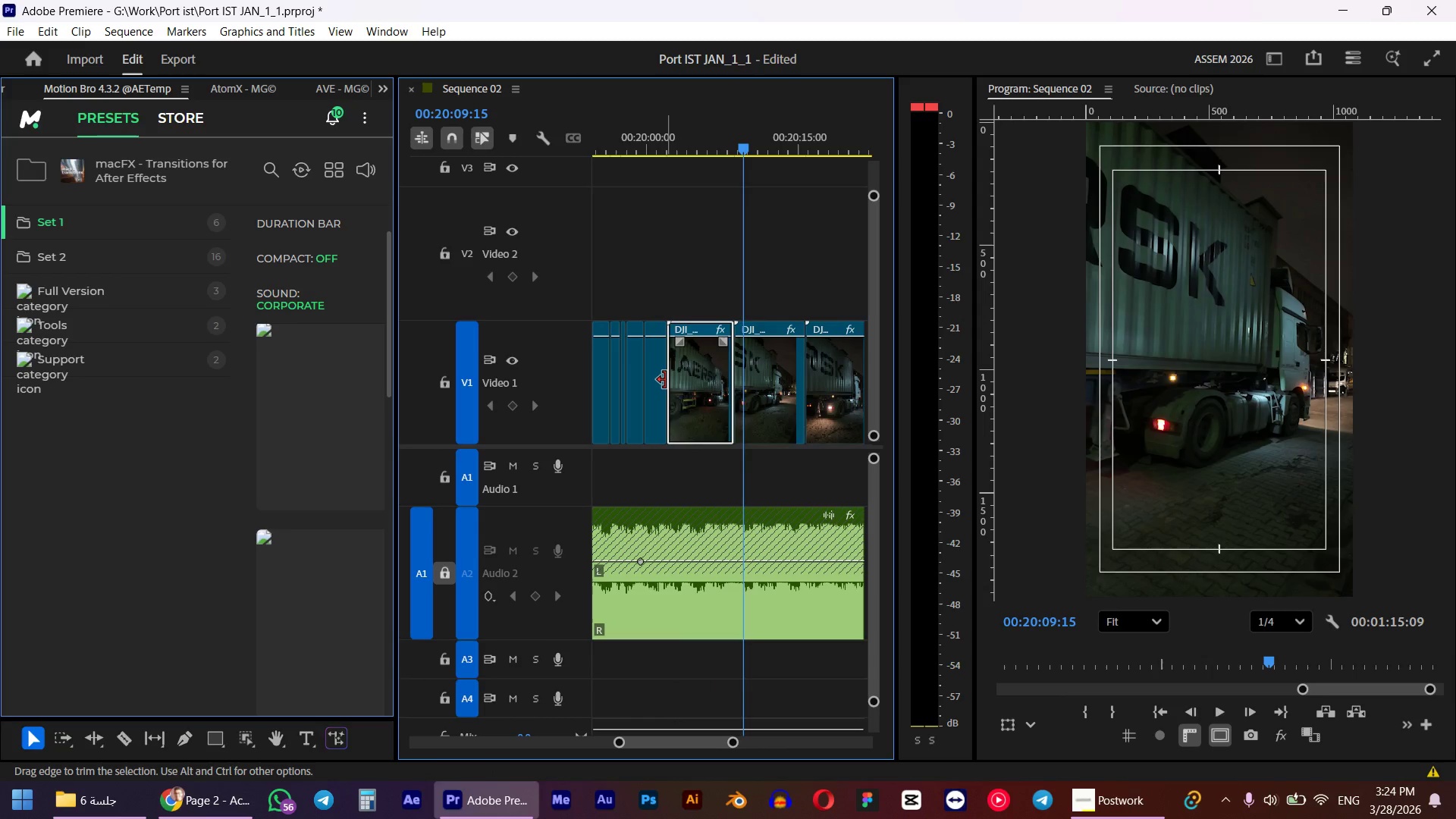 
key(D)
 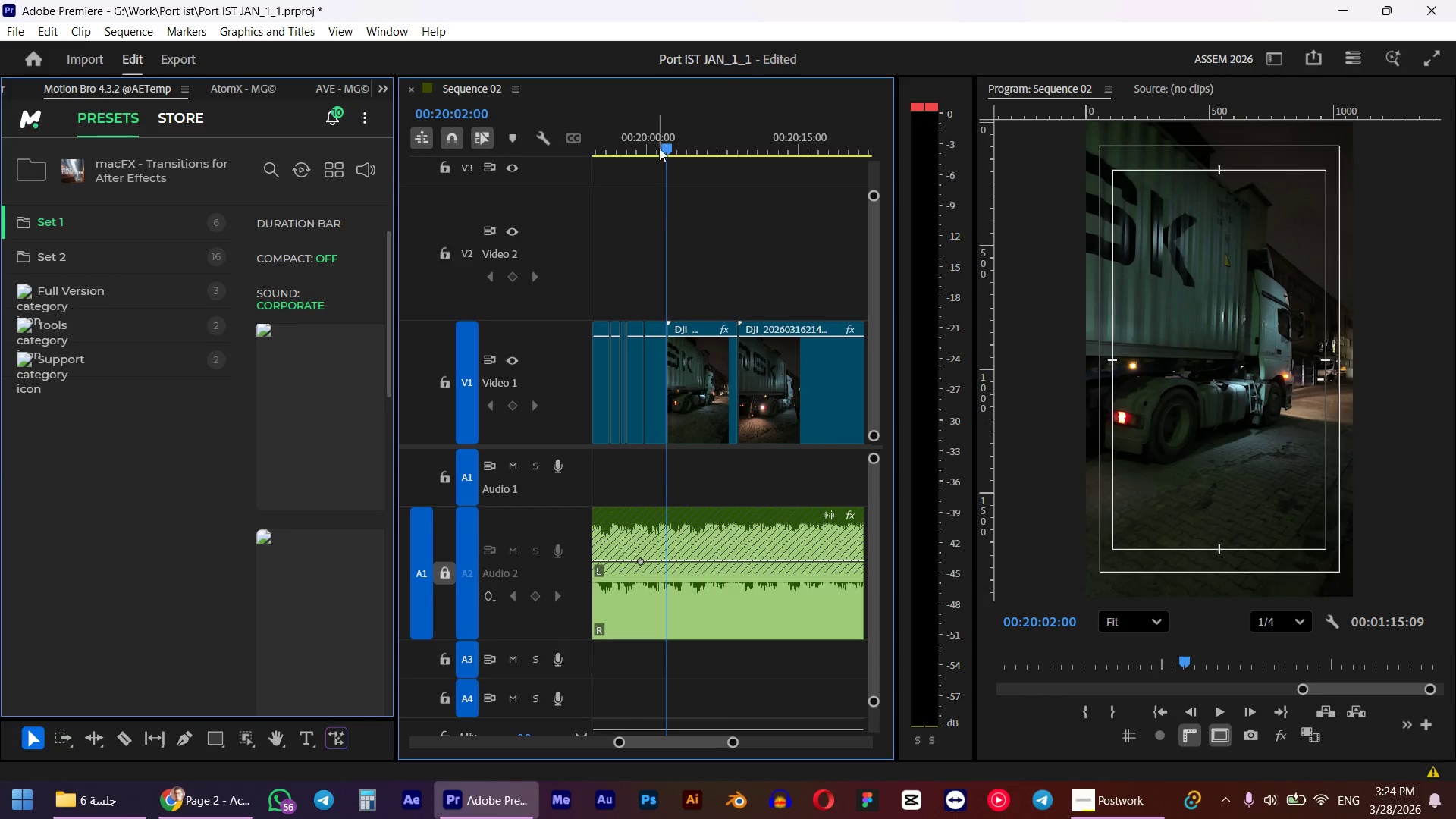 
left_click([656, 134])
 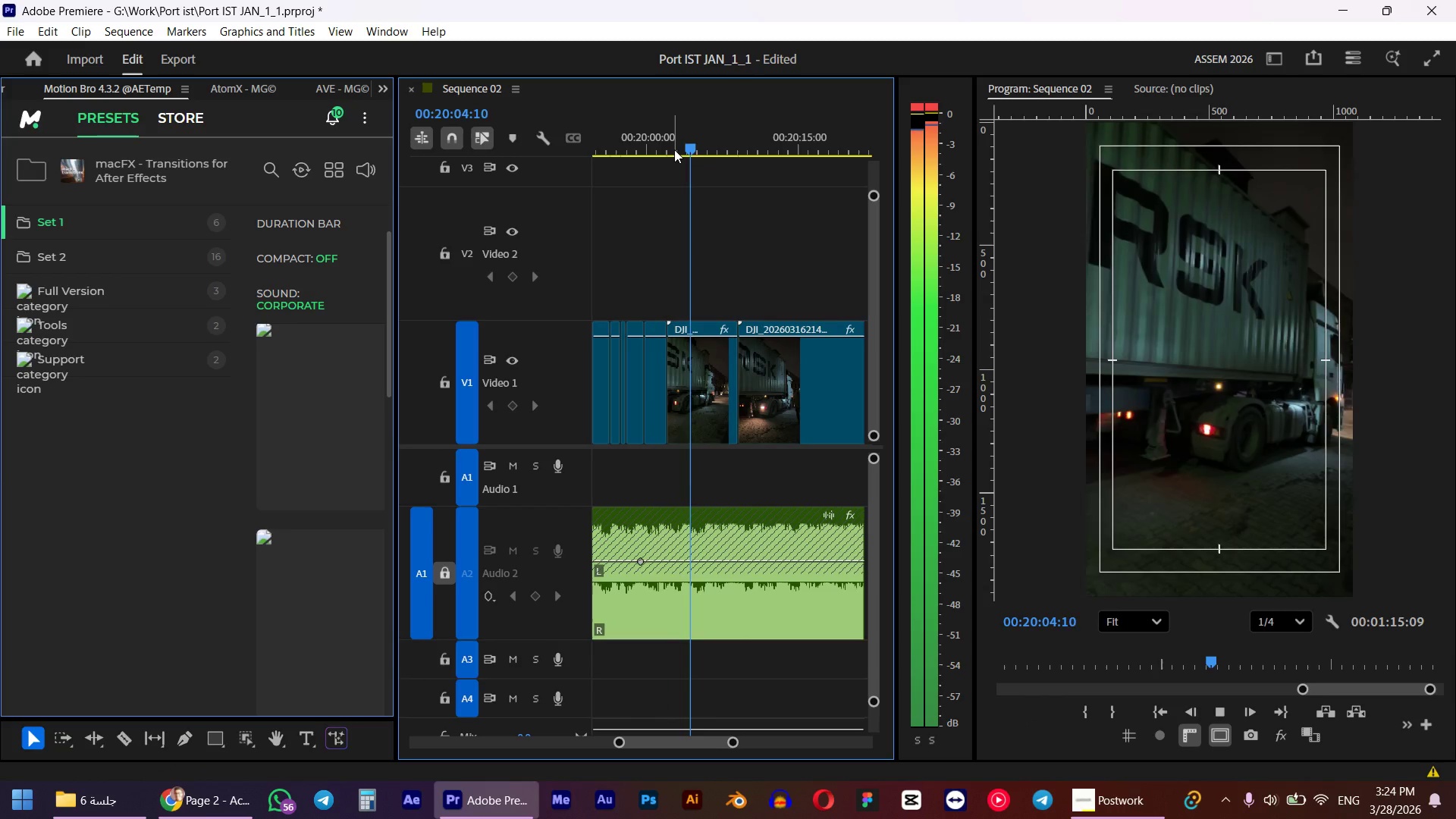 
wait(5.42)
 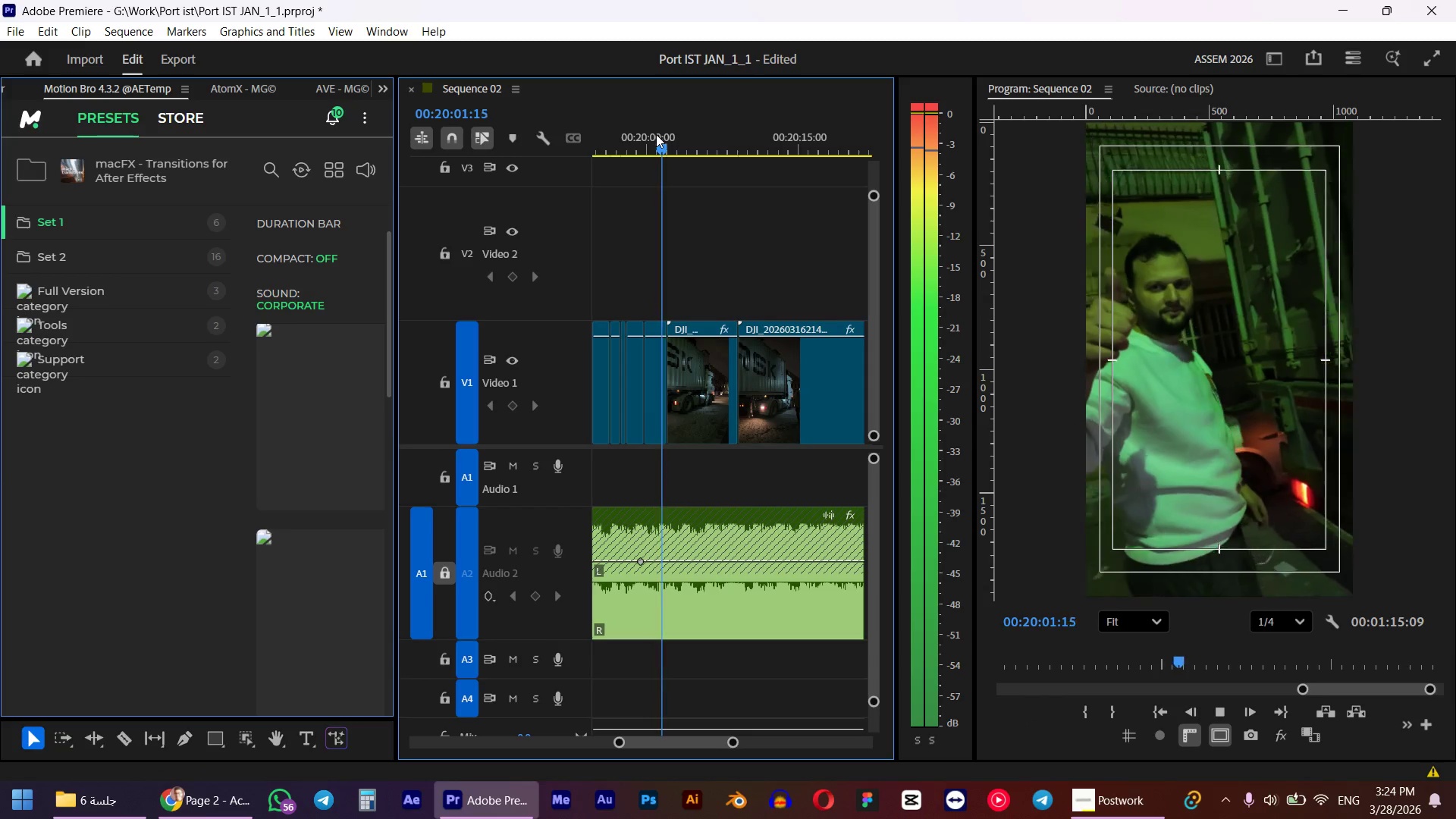 
key(Space)
 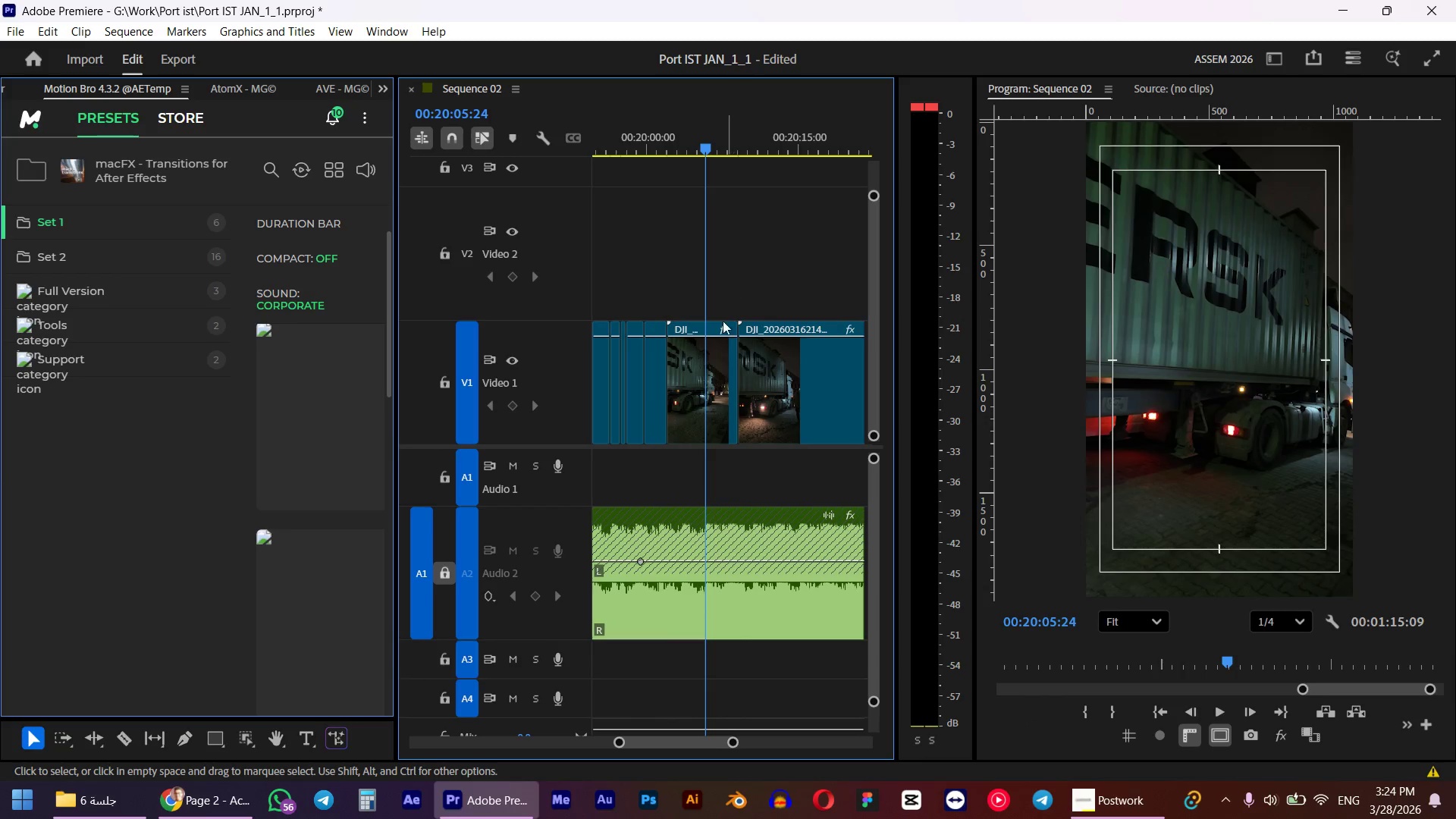 
left_click([689, 397])
 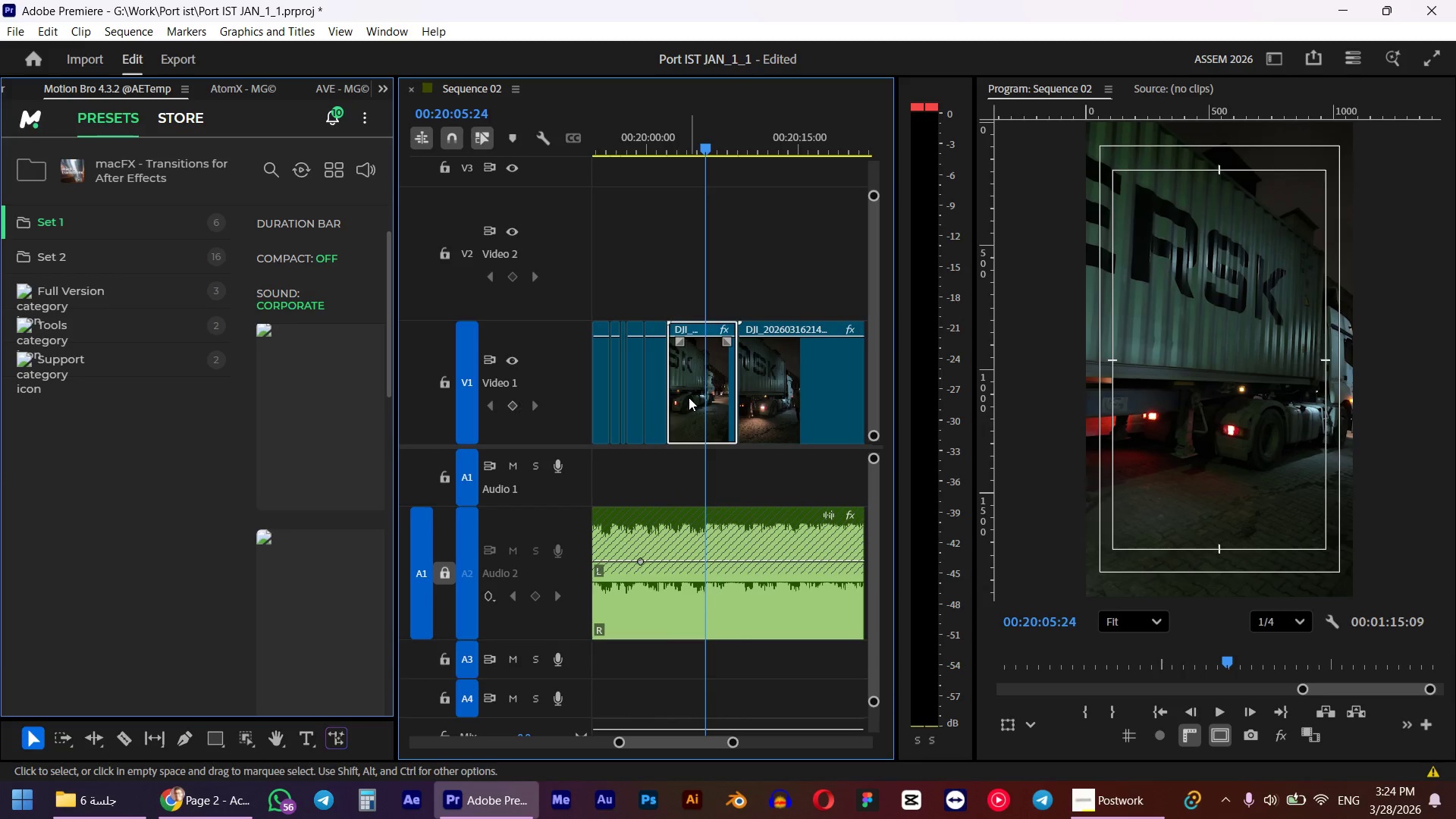 
key(E)
 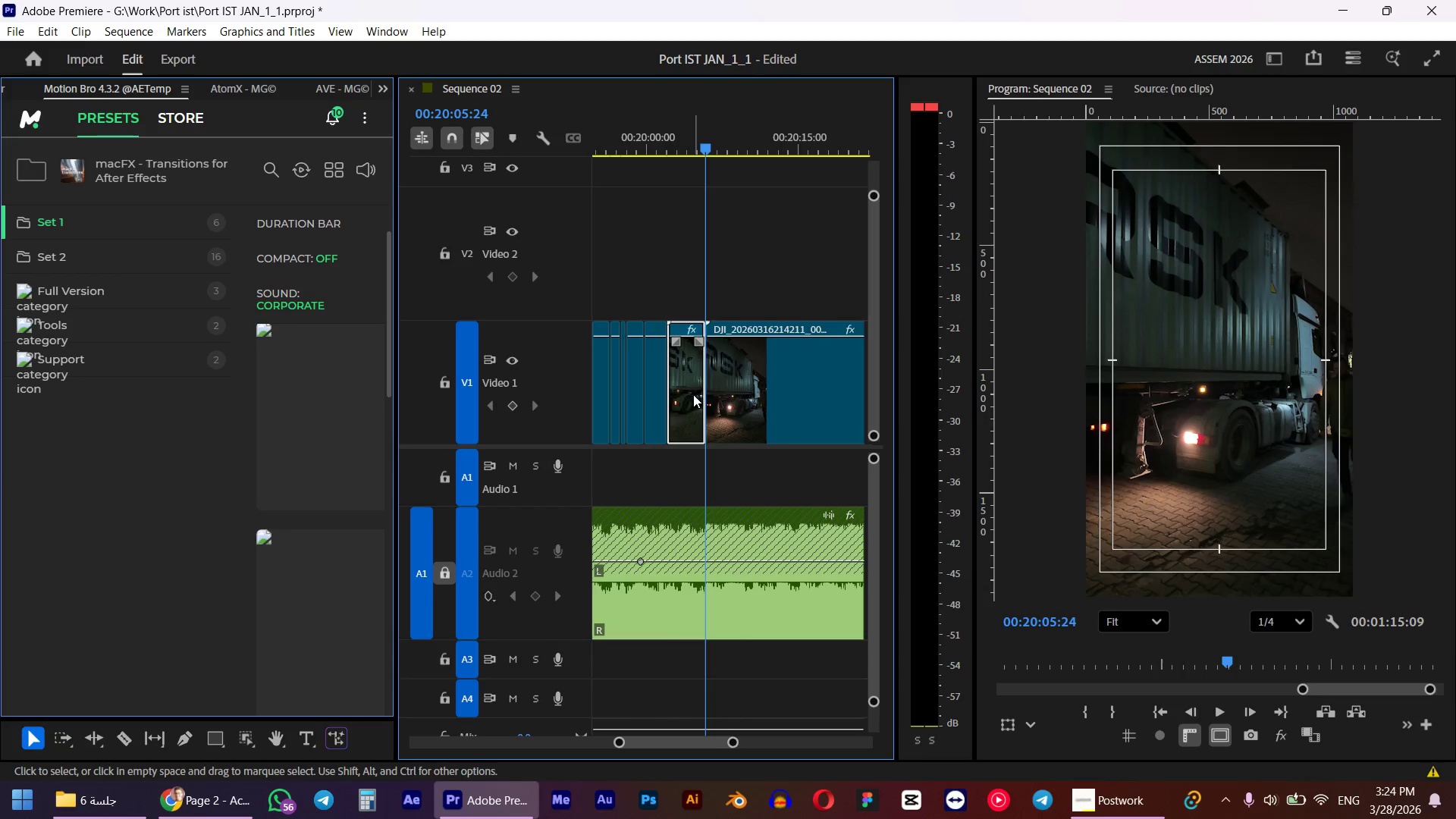 
key(Space)
 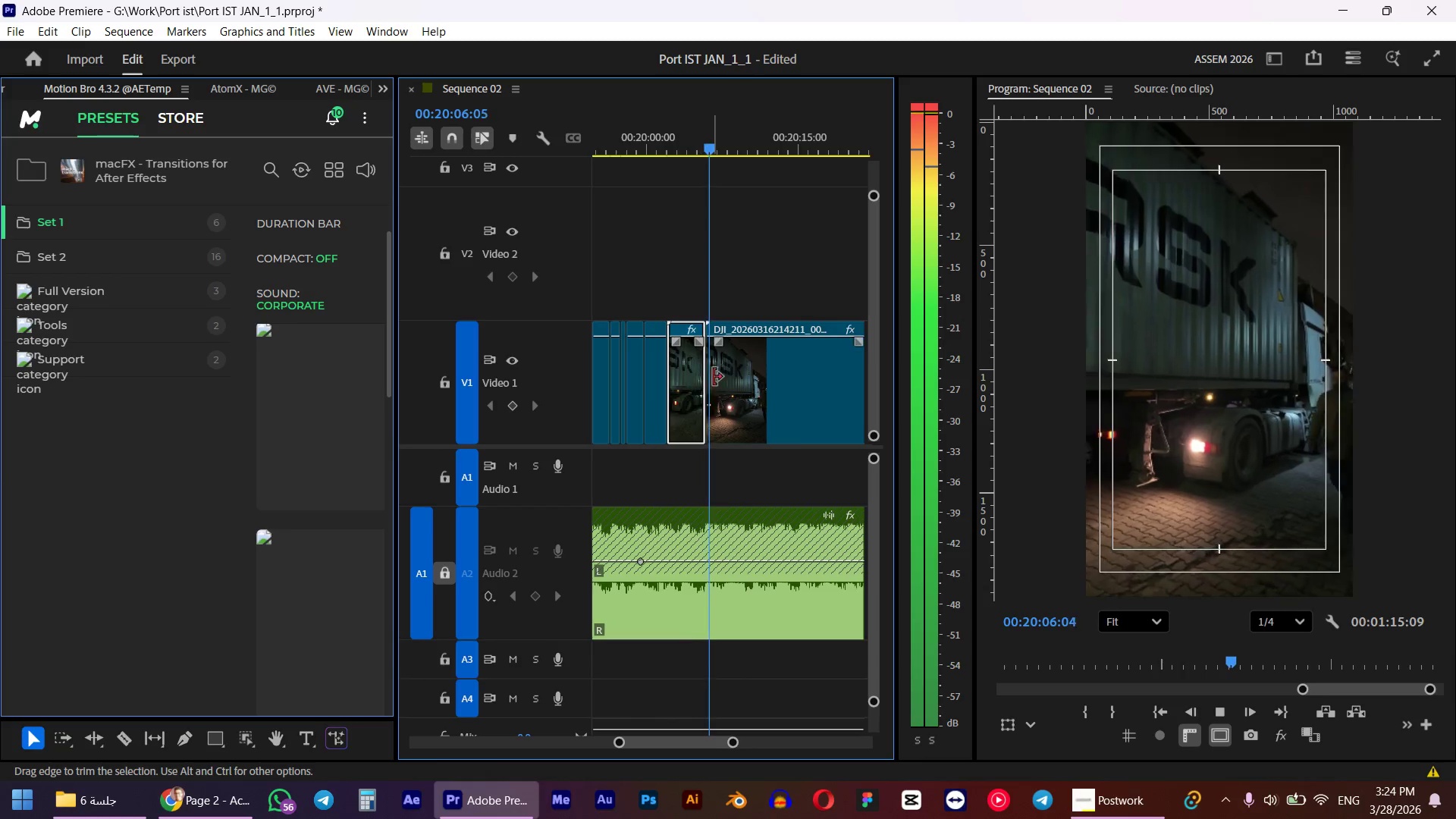 
hold_key(key=AltLeft, duration=0.39)
scroll: coordinate [714, 373], scroll_direction: down, amount: 6.0
 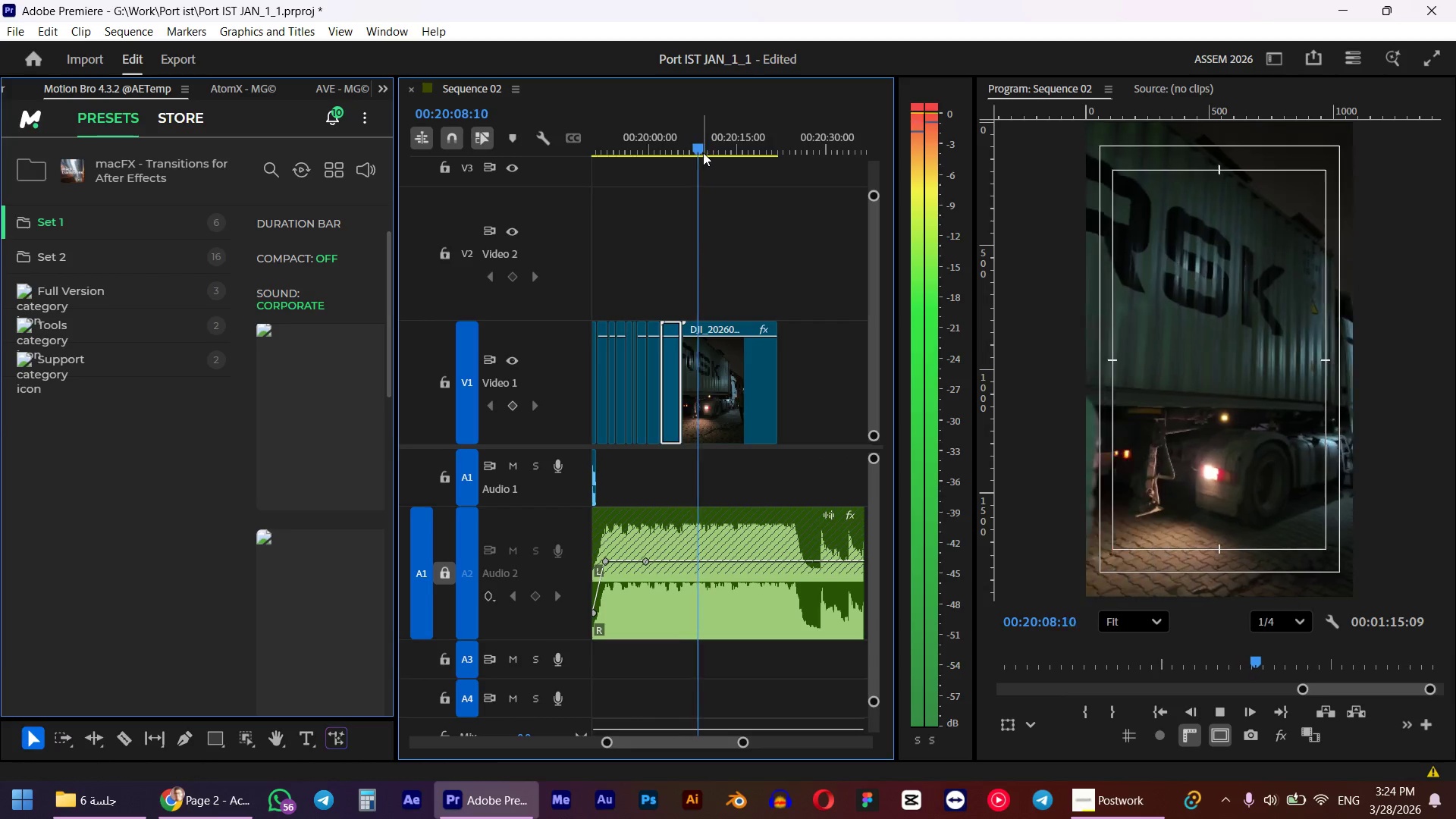 
left_click_drag(start_coordinate=[701, 145], to_coordinate=[742, 149])
 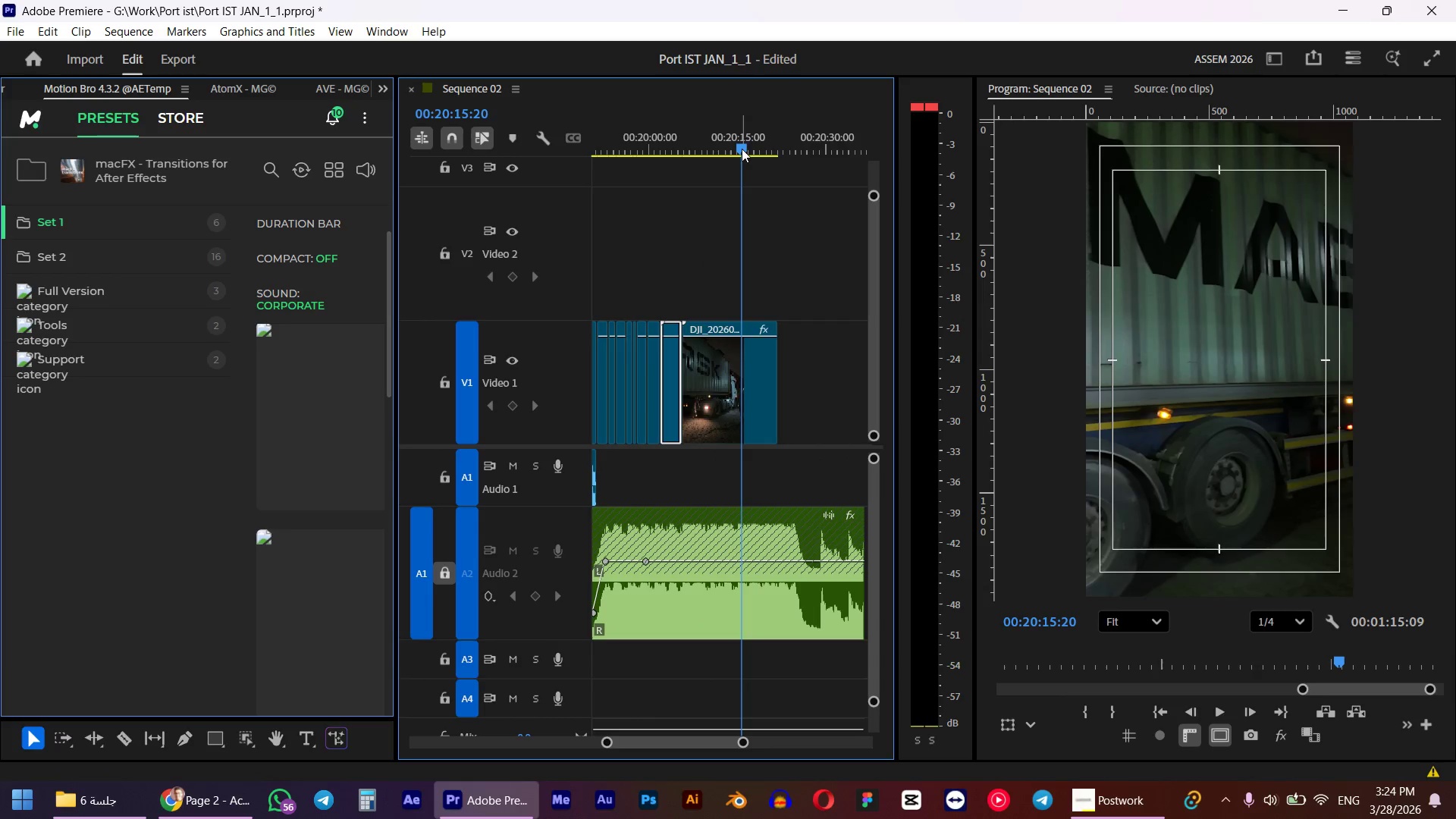 
key(Q)
 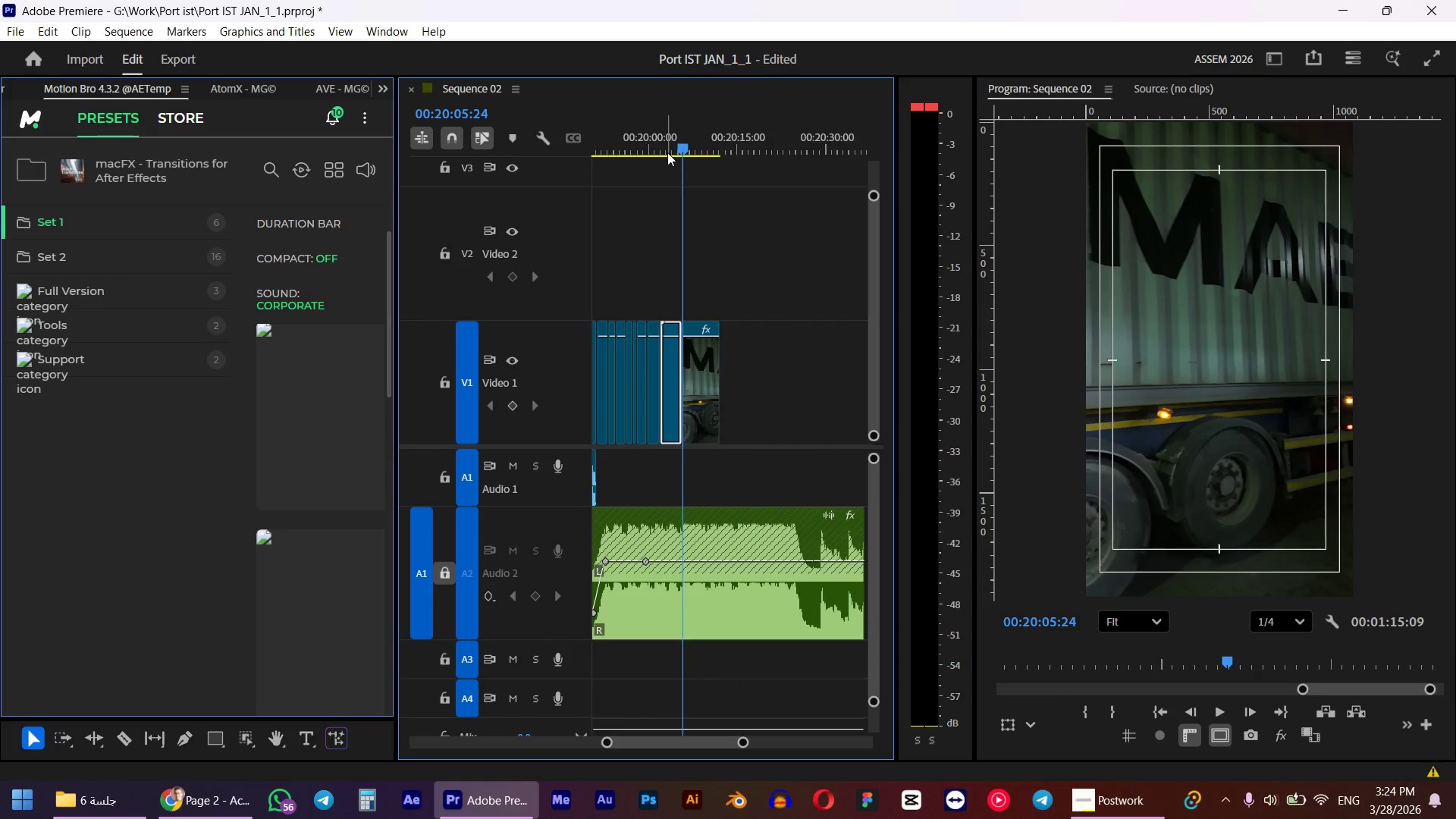 
key(Space)
 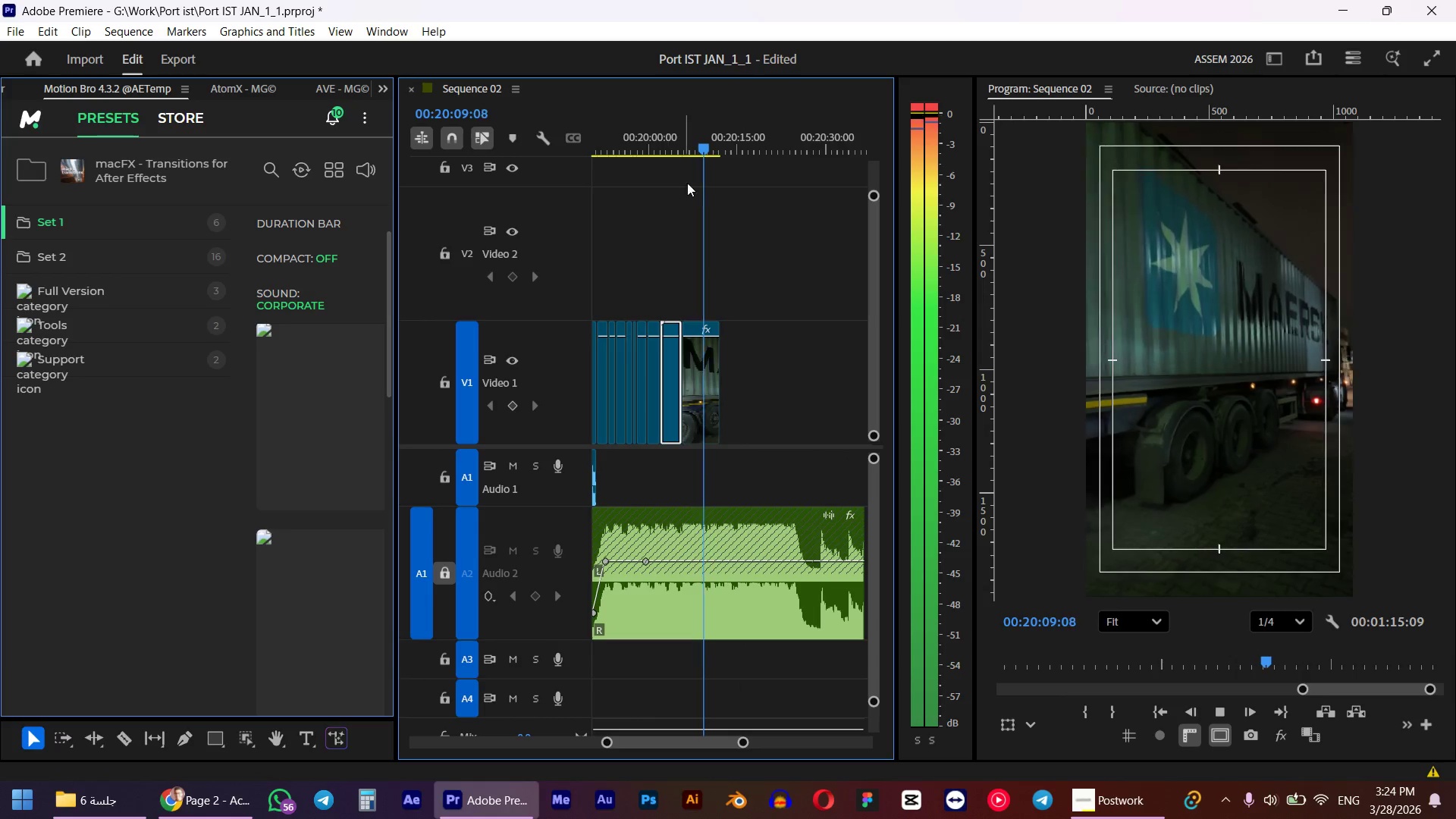 
left_click_drag(start_coordinate=[715, 340], to_coordinate=[708, 341])
 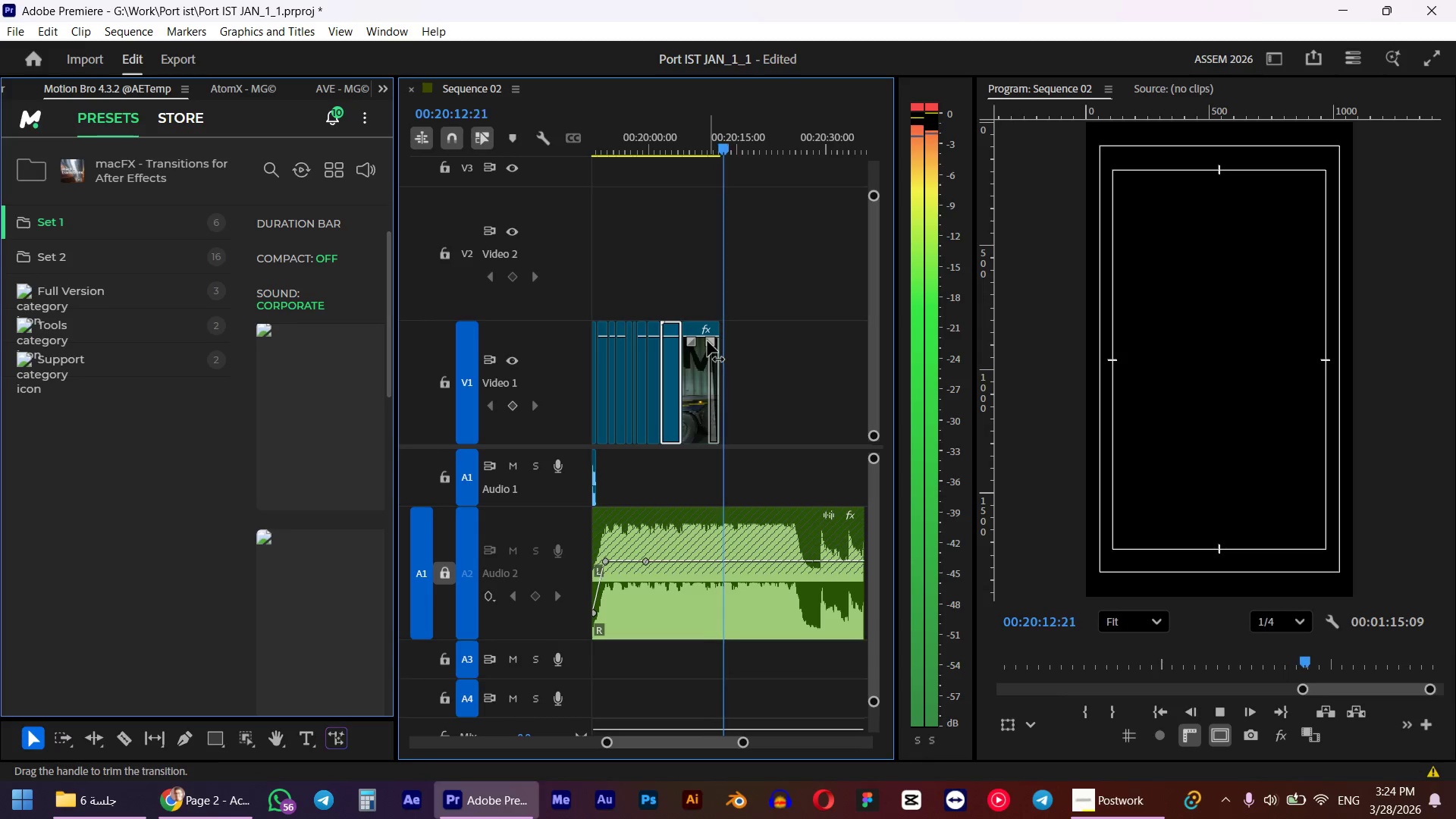 
key(Space)
 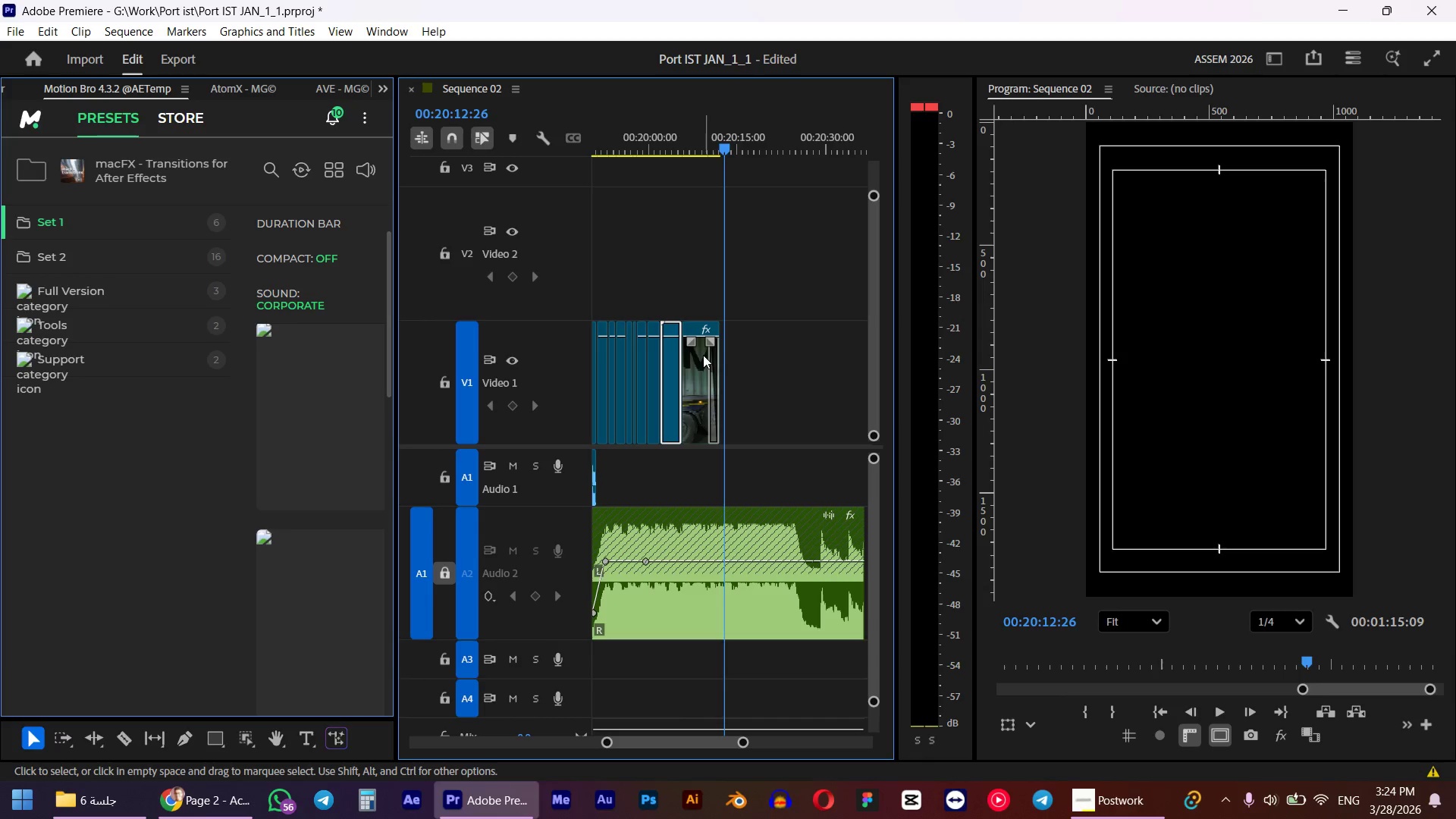 
hold_key(key=AltLeft, duration=0.67)
 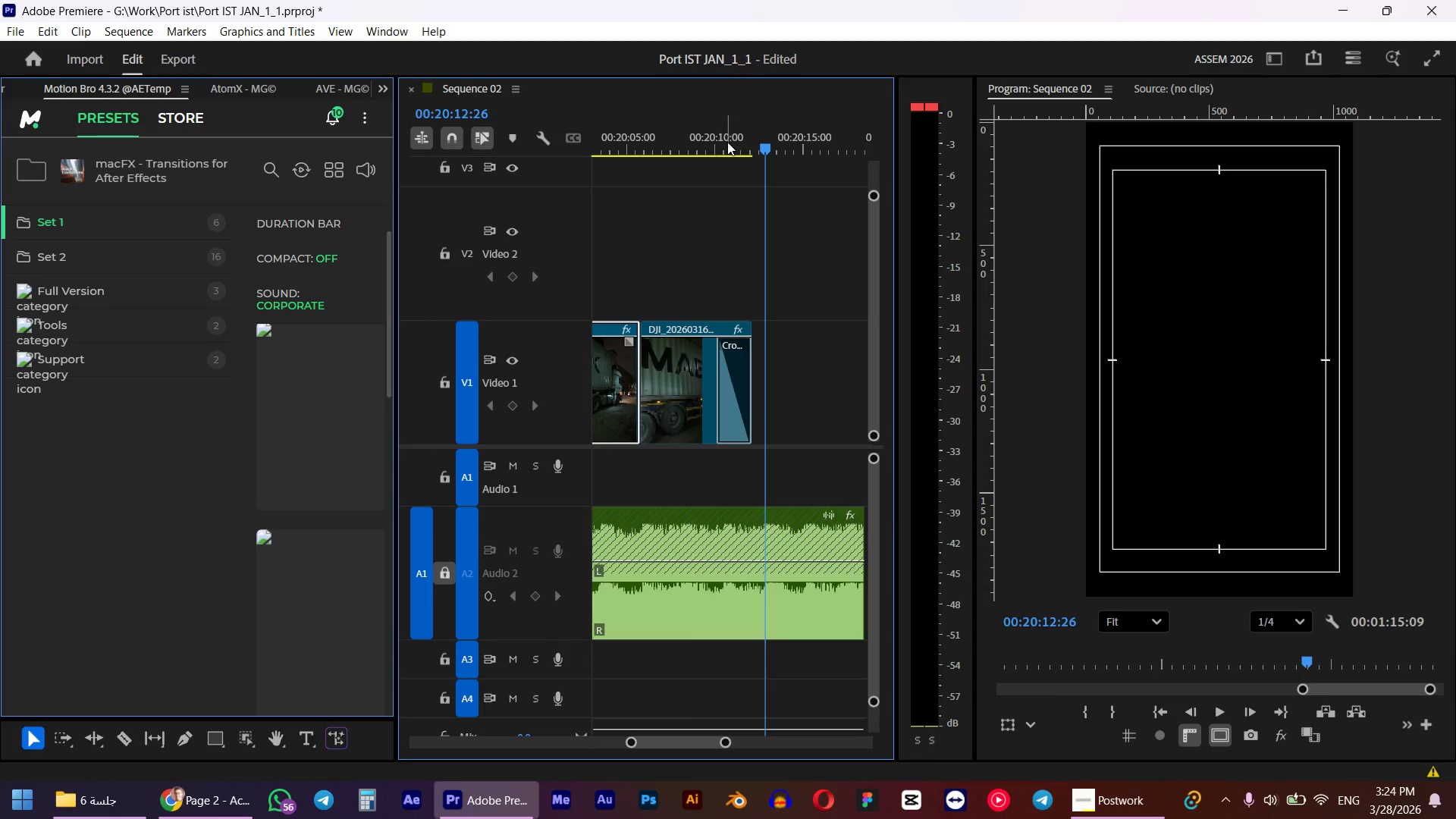 
left_click_drag(start_coordinate=[727, 142], to_coordinate=[737, 143])
 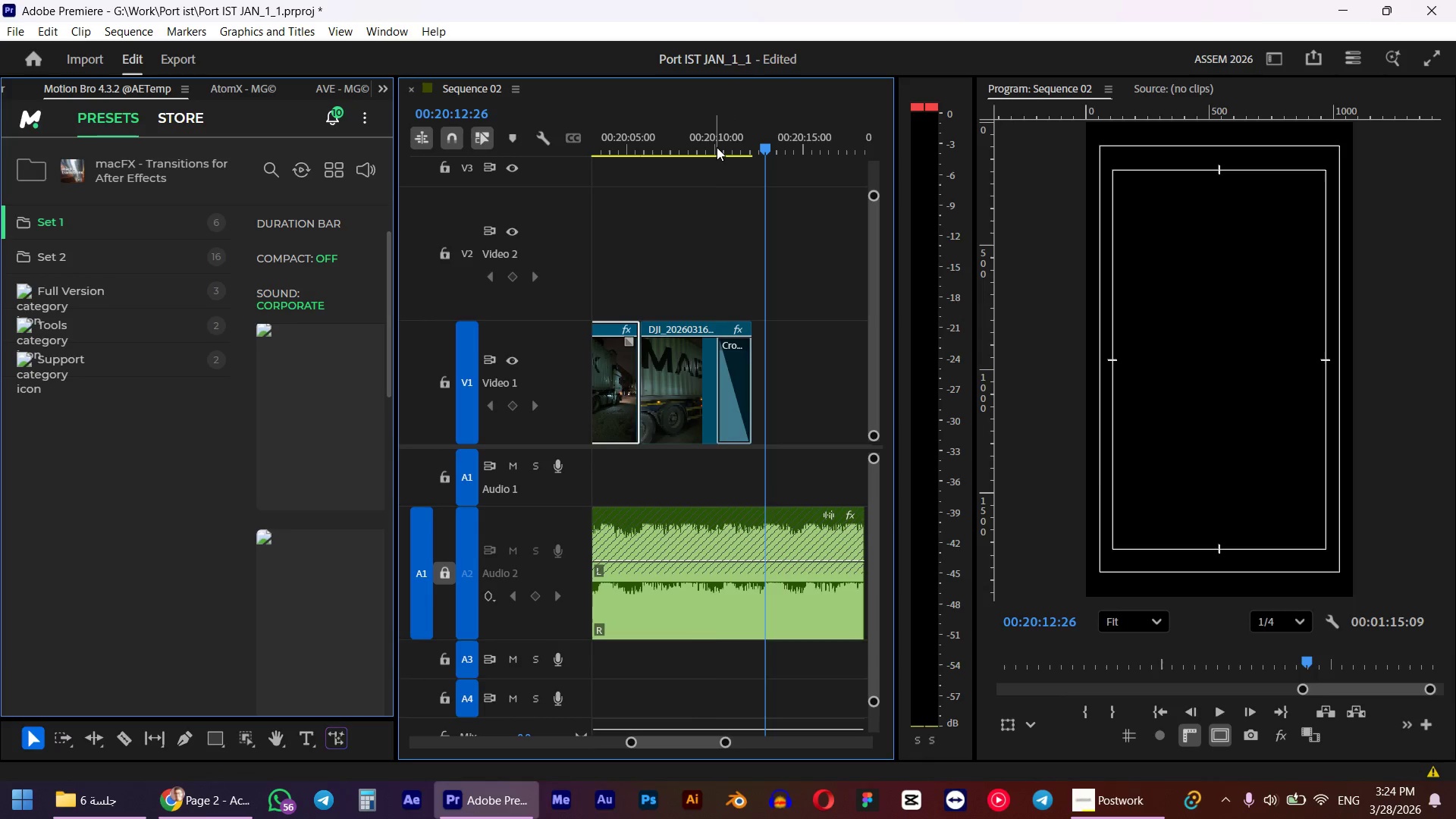 
scroll: coordinate [706, 344], scroll_direction: up, amount: 10.0
 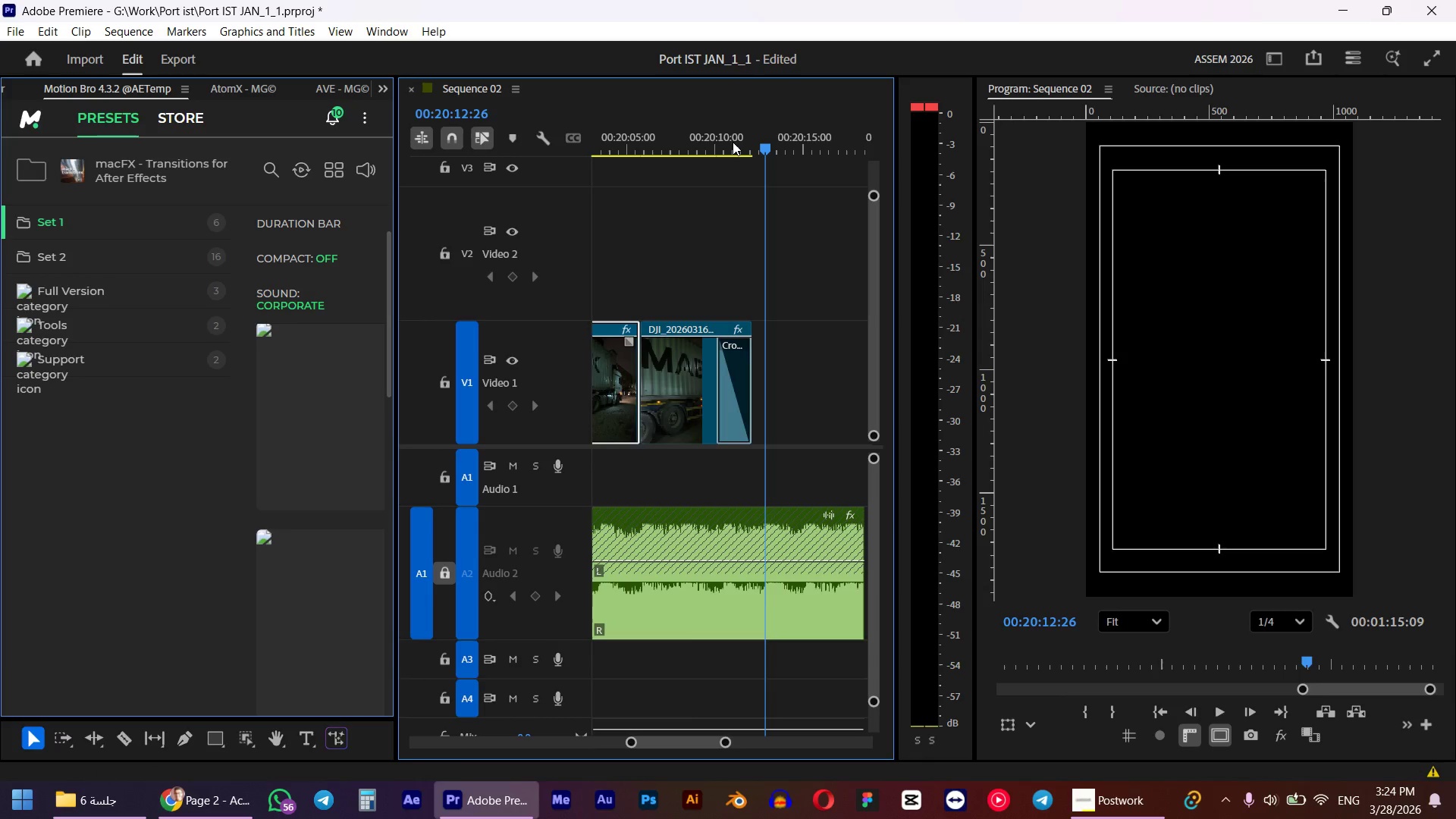 
left_click_drag(start_coordinate=[717, 147], to_coordinate=[745, 149])
 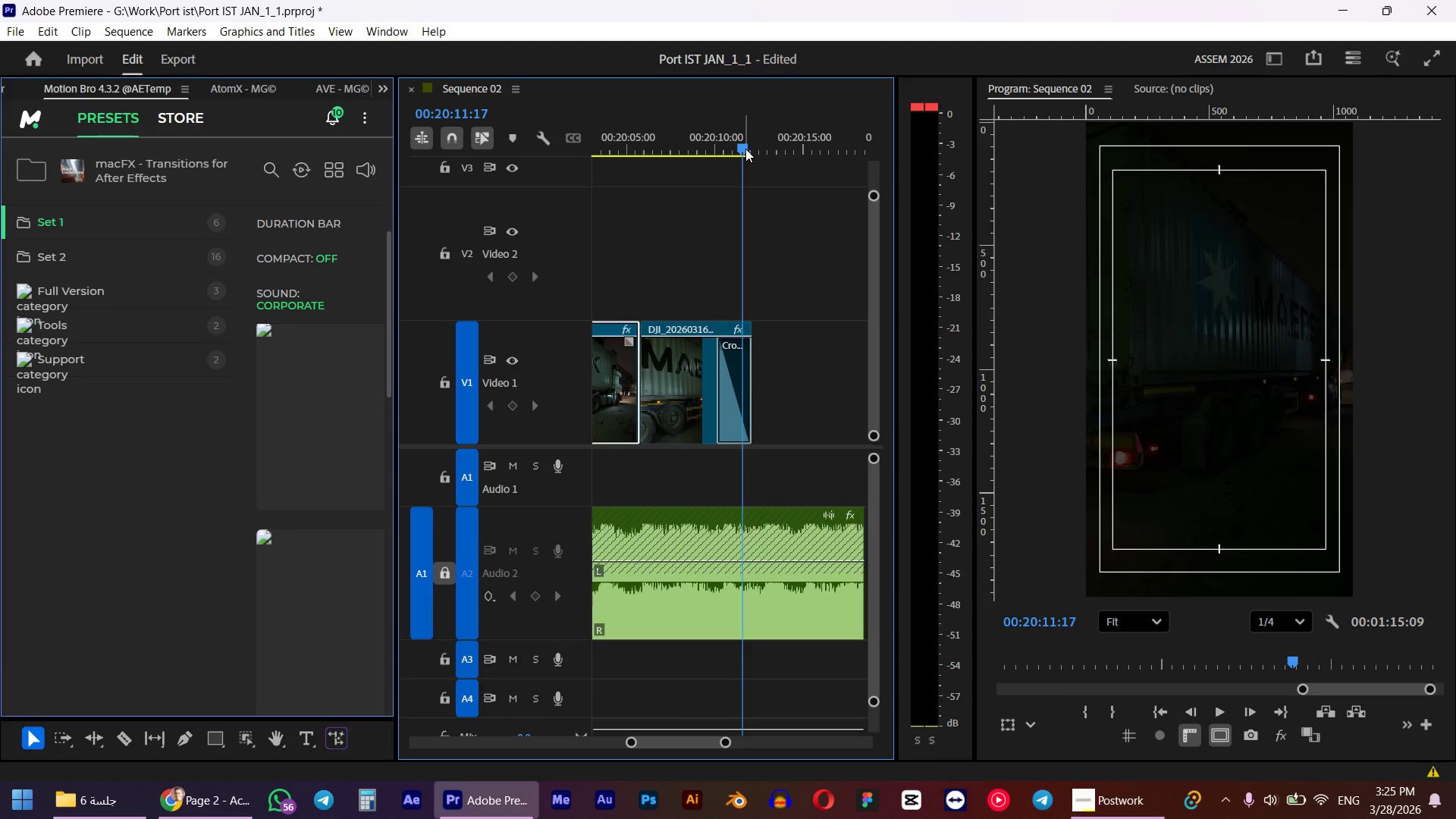 
key(E)
 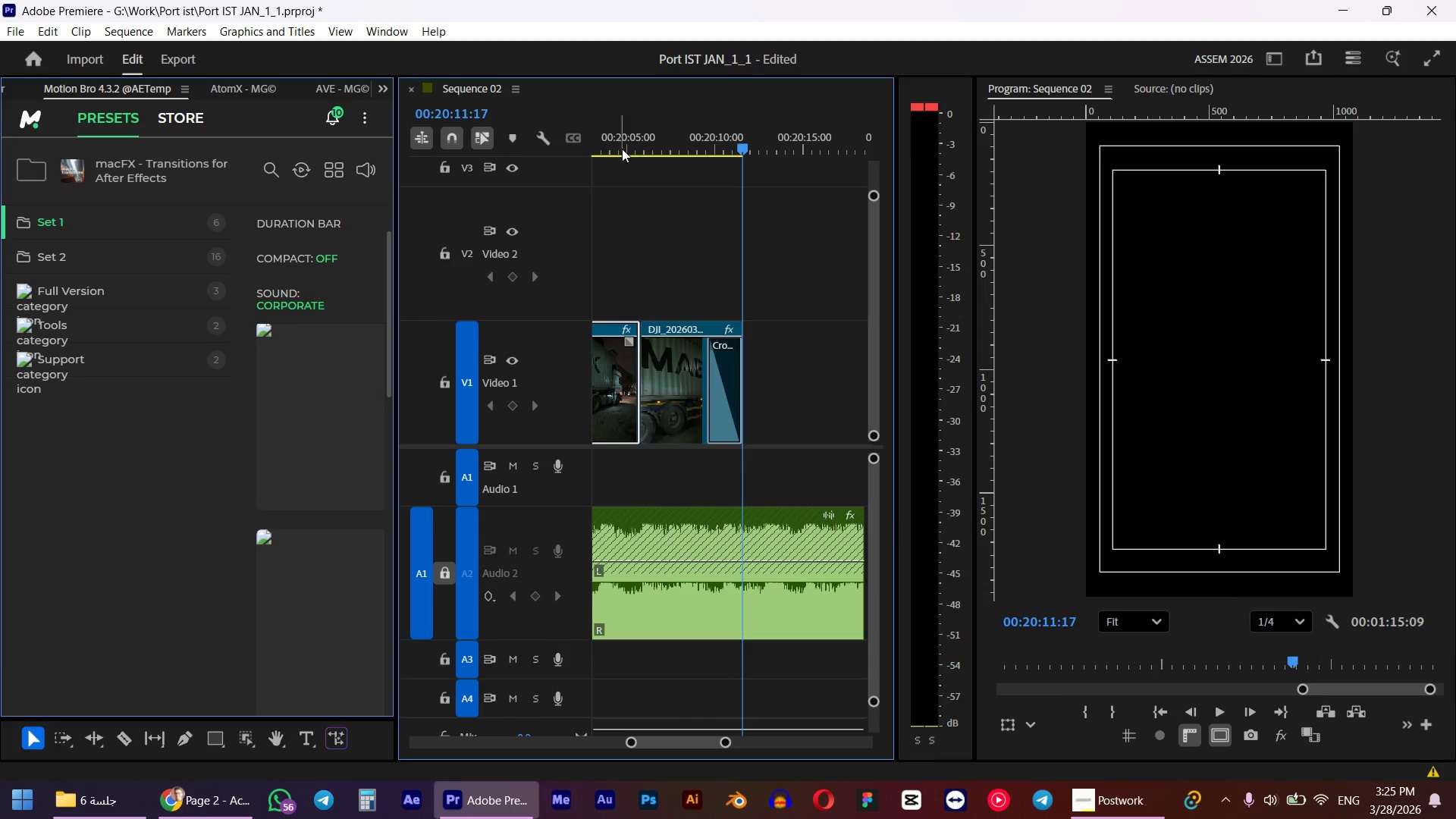 
left_click([603, 145])
 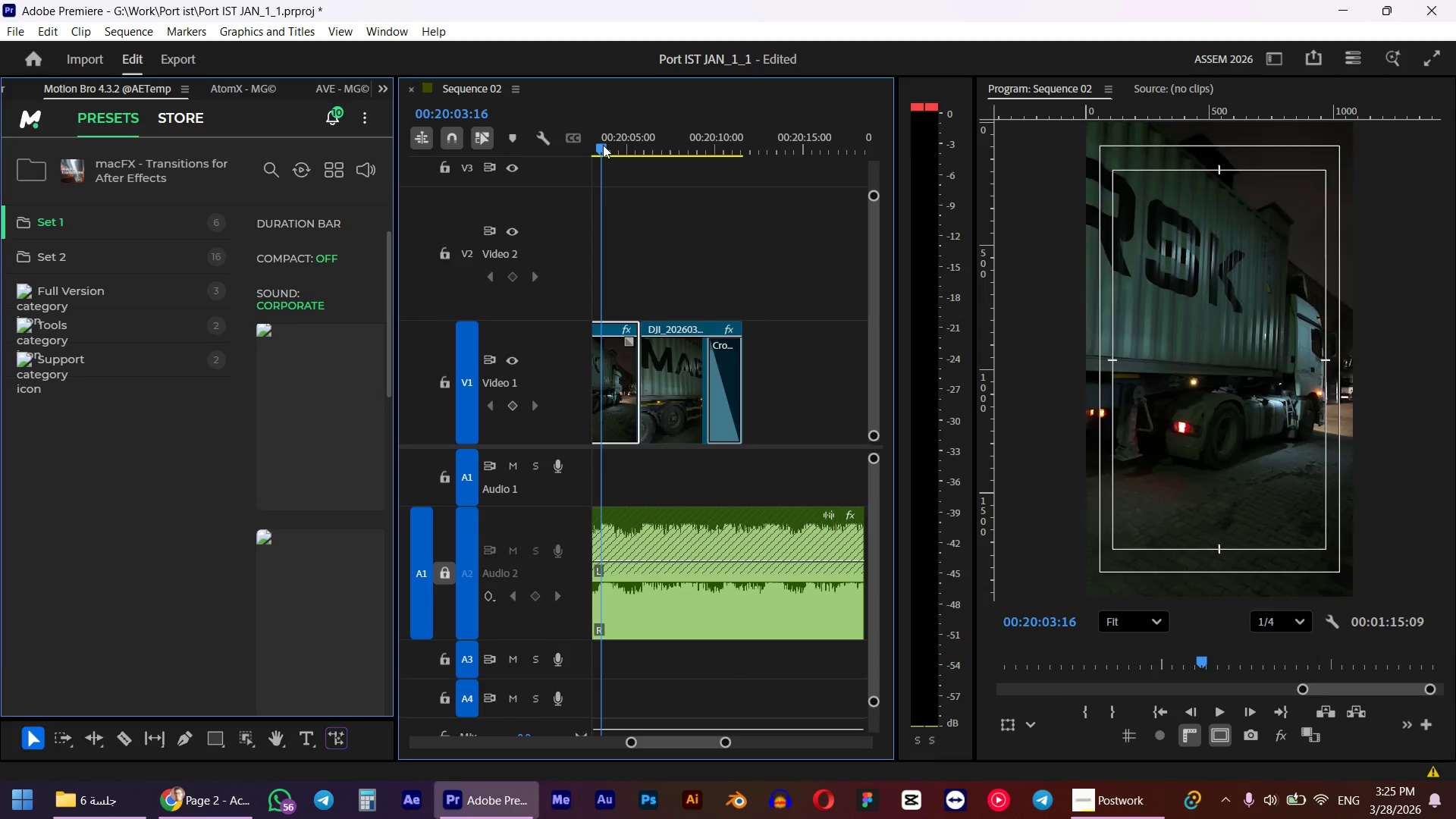 
key(Space)
 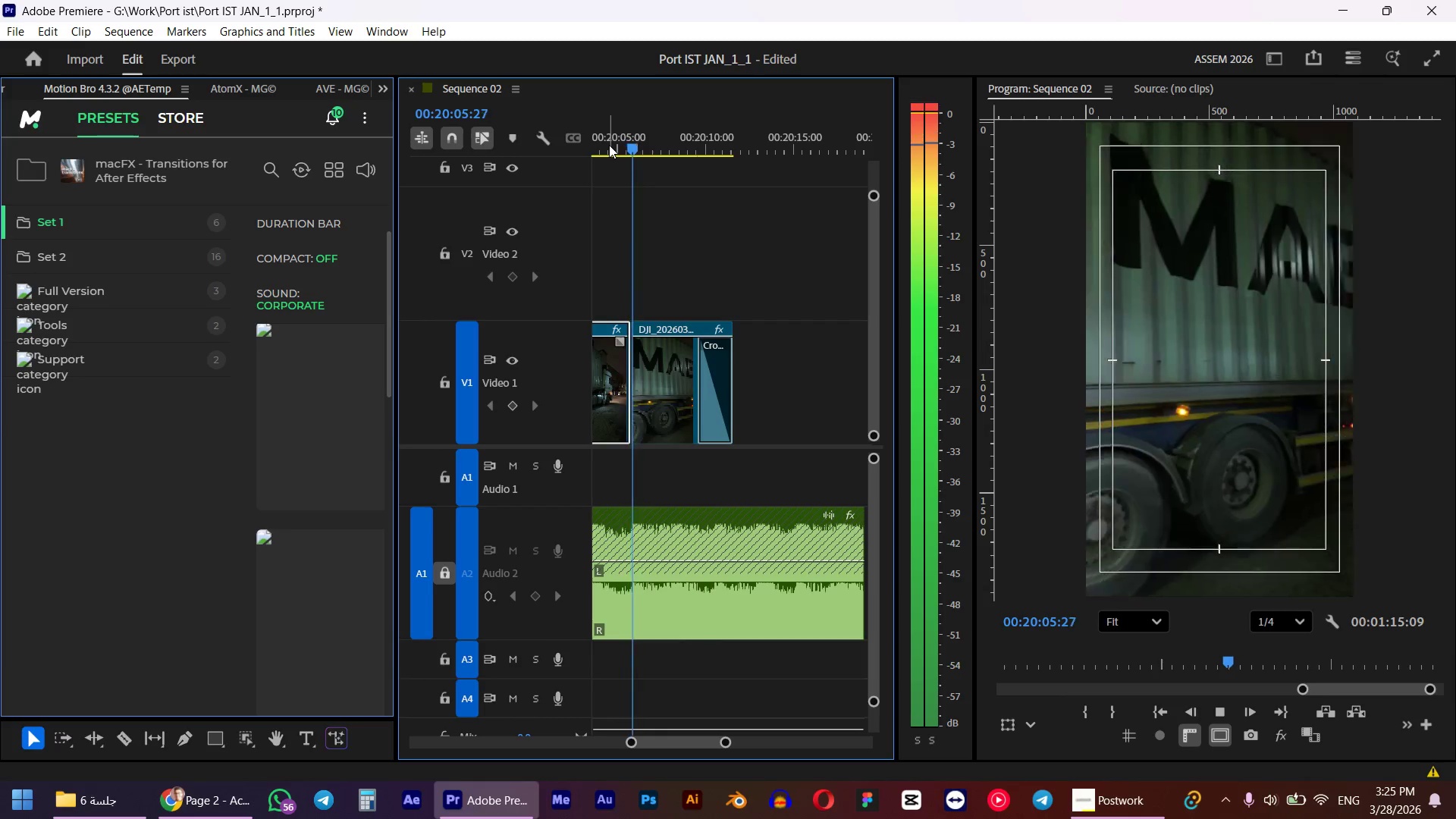 
key(Space)
 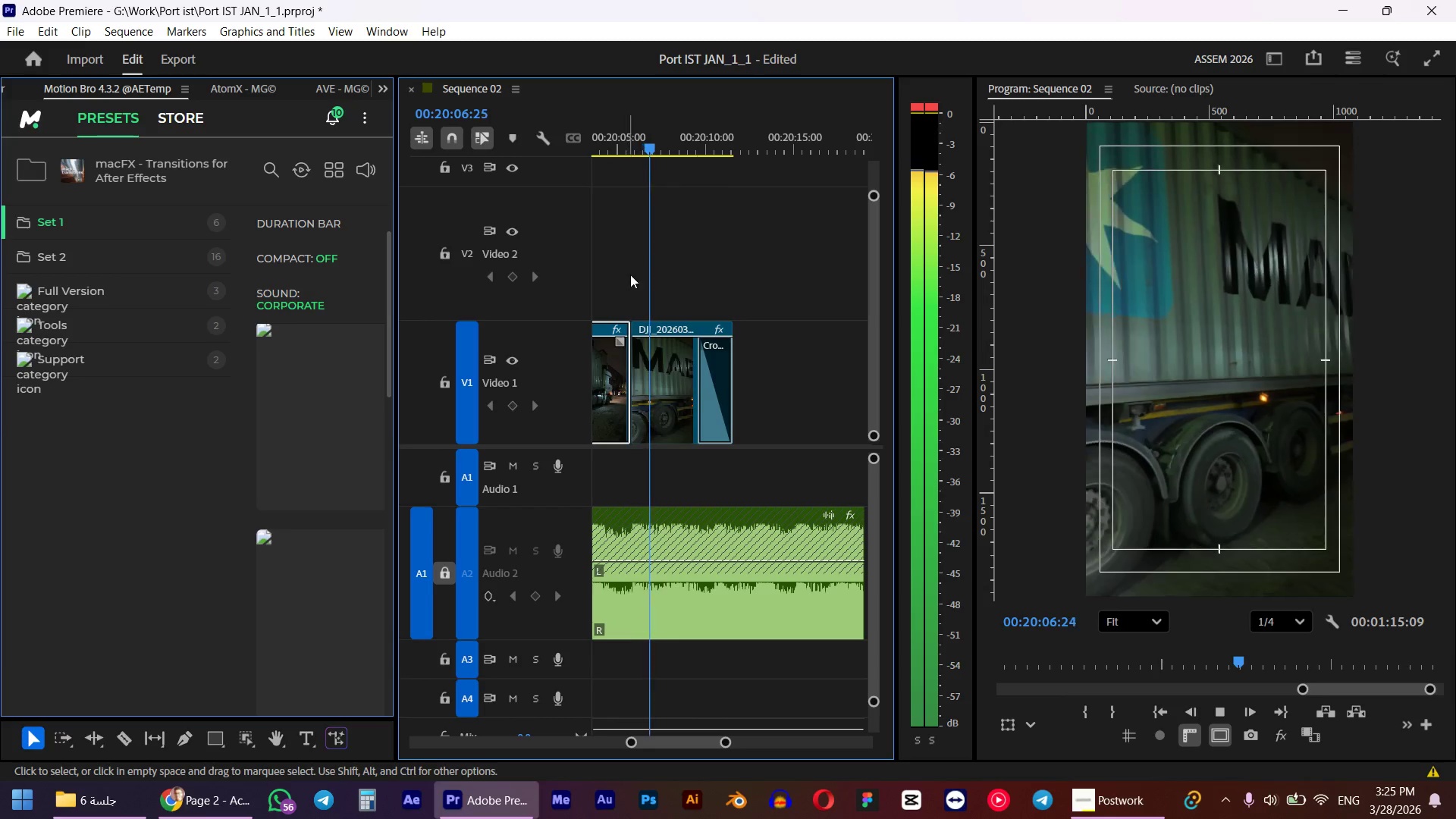 
scroll: coordinate [645, 285], scroll_direction: up, amount: 4.0
 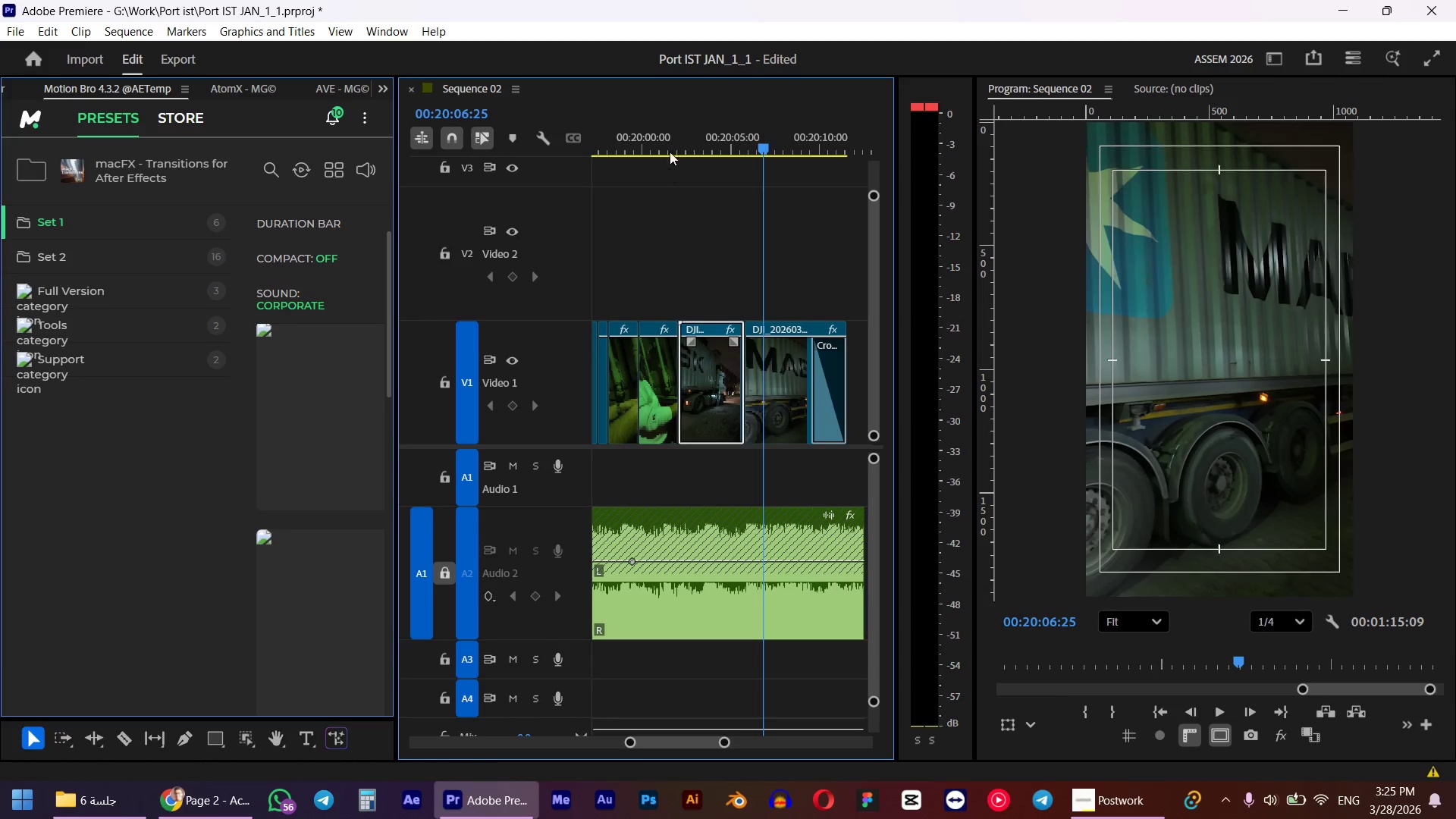 
left_click([670, 144])
 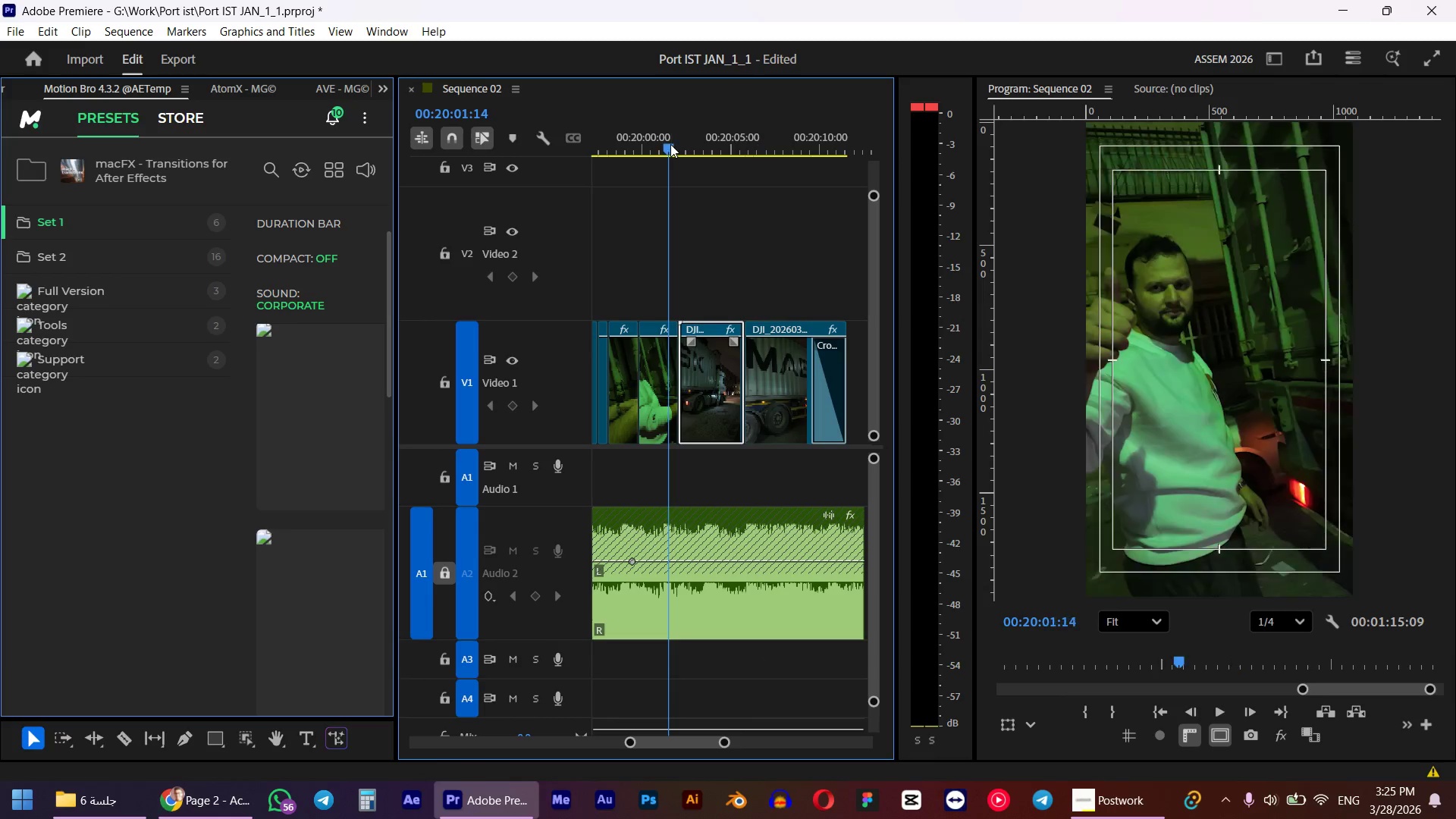 
key(Space)
 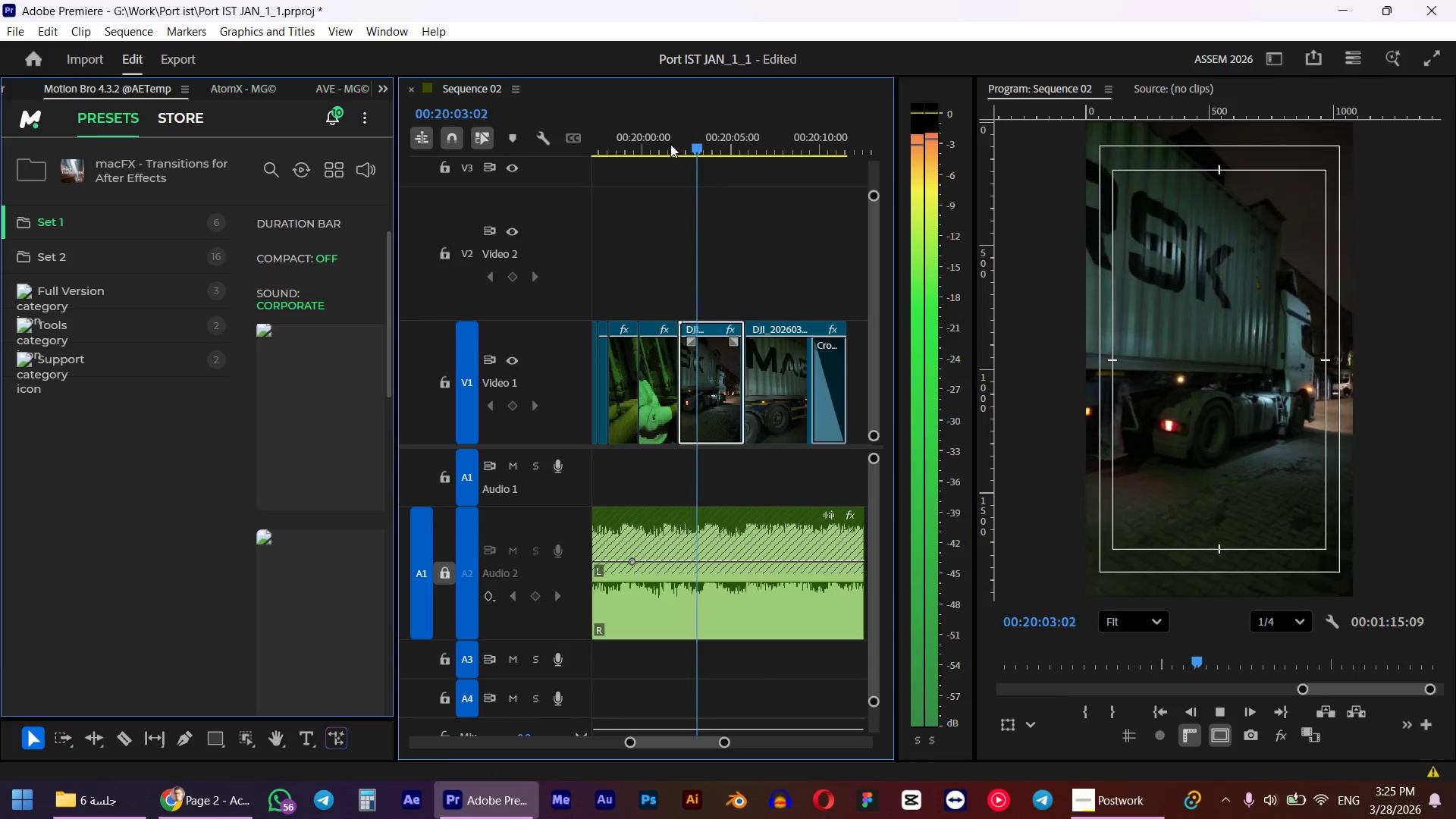 
key(Space)
 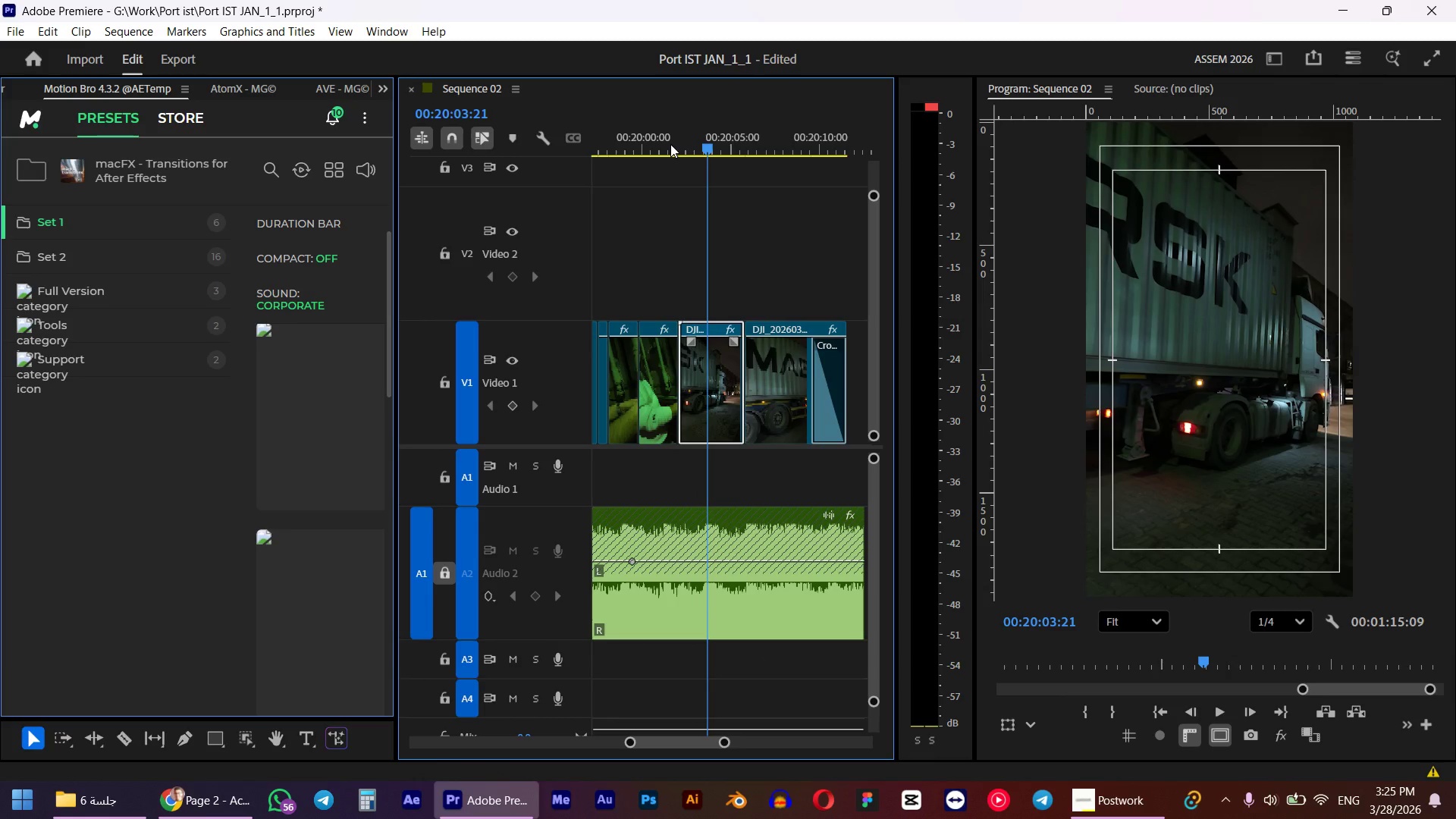 
key(E)
 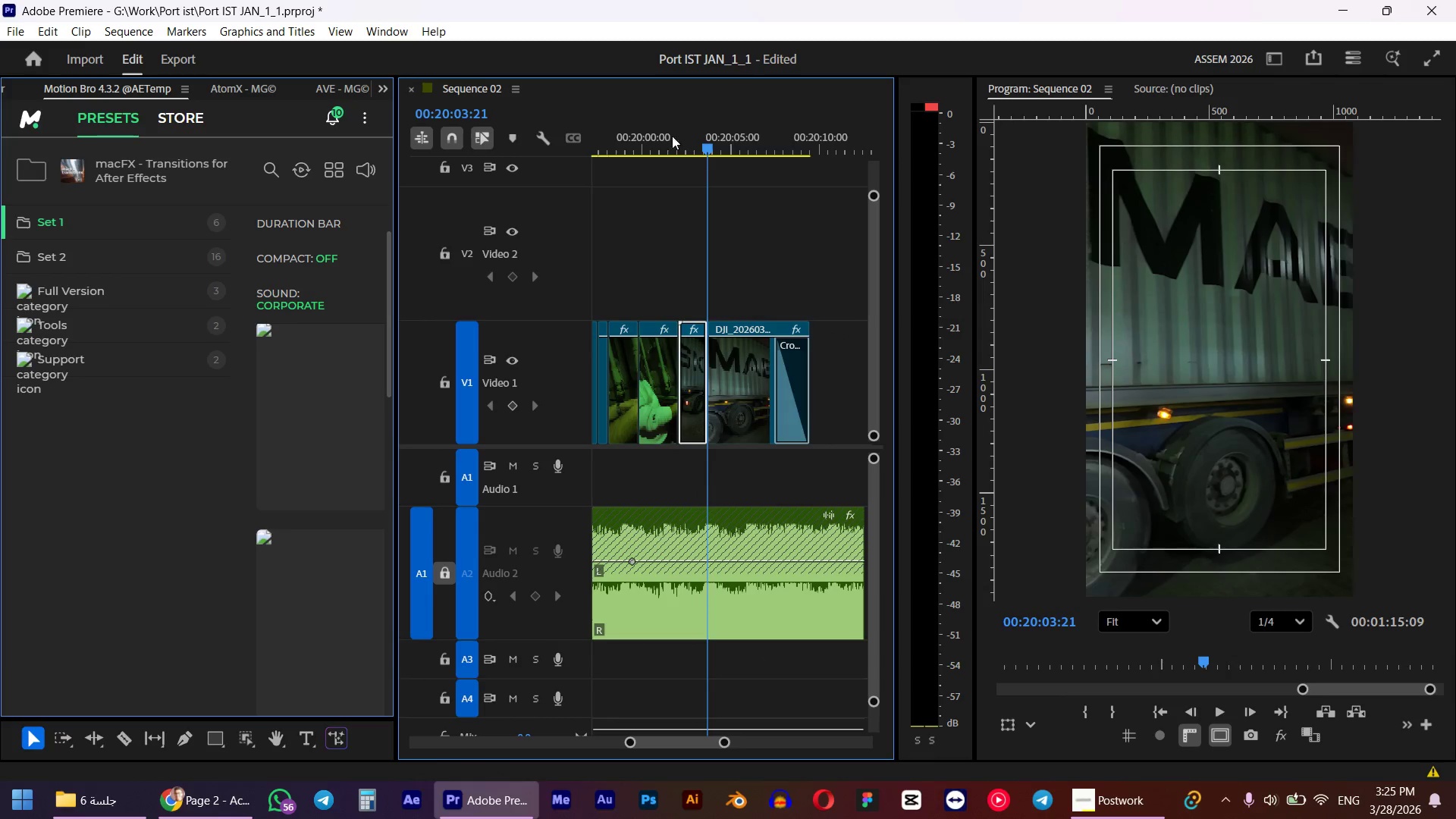 
left_click([672, 126])
 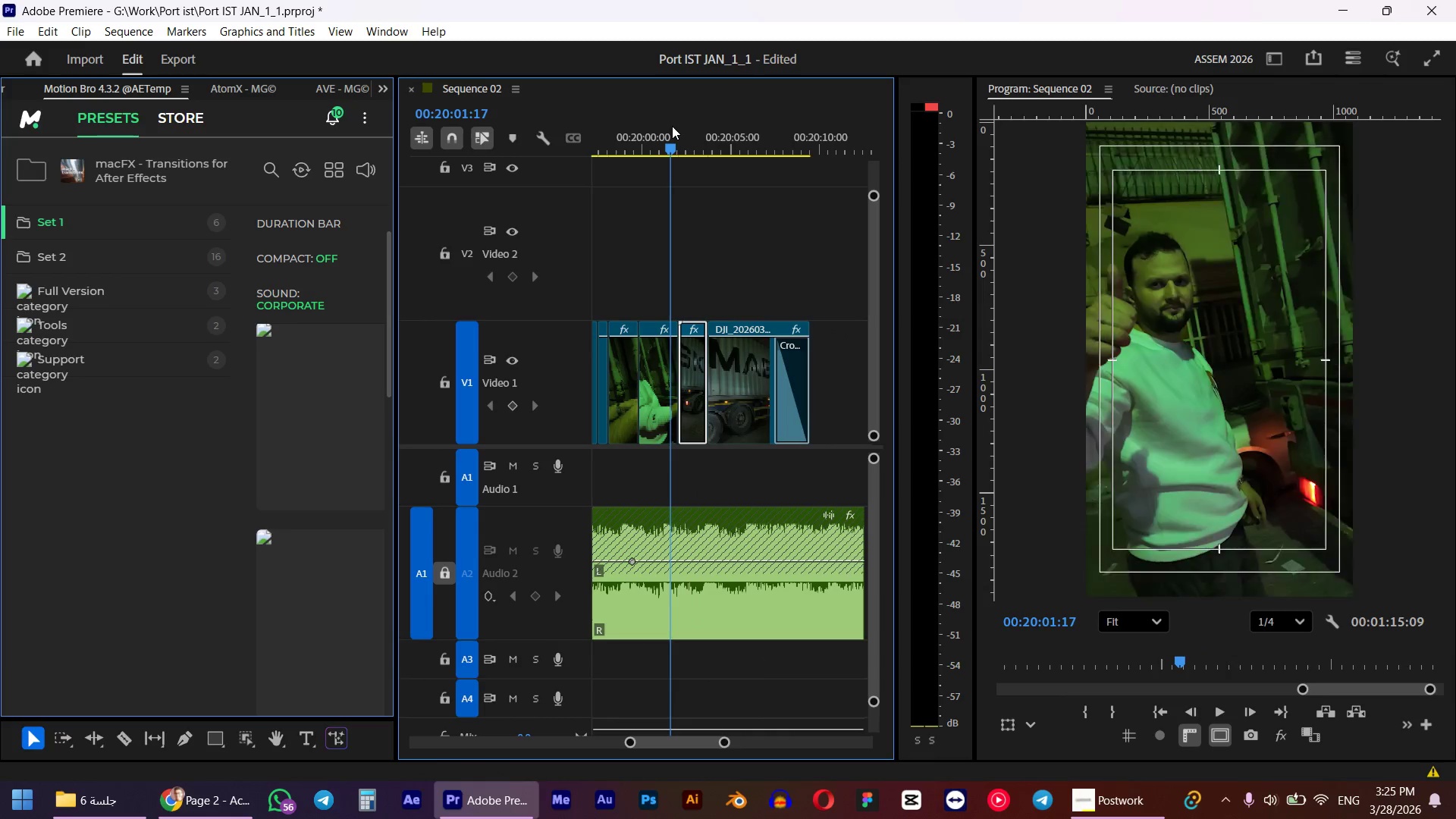 
key(Space)
 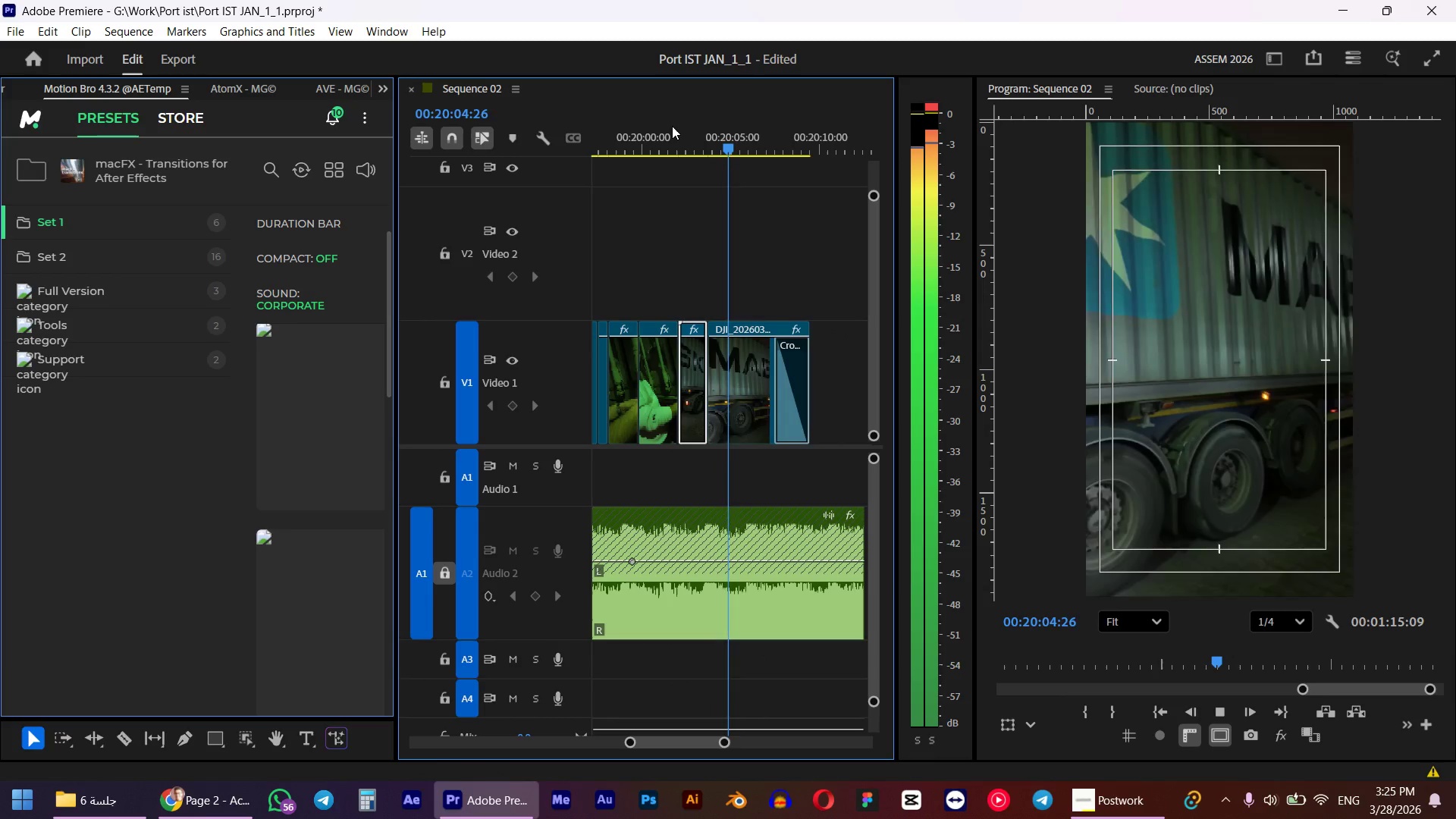 
key(Space)
 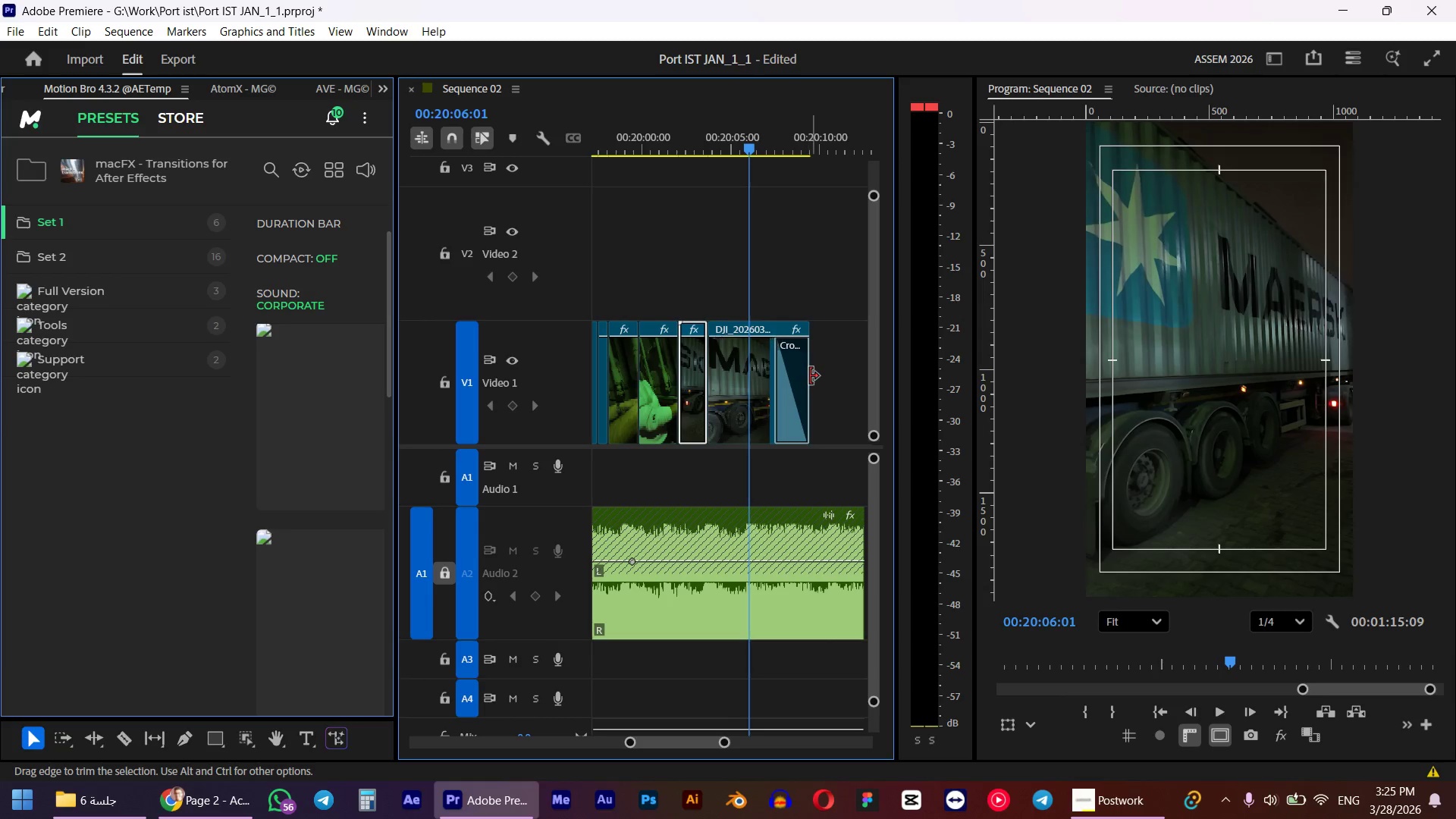 
left_click_drag(start_coordinate=[810, 376], to_coordinate=[770, 375])
 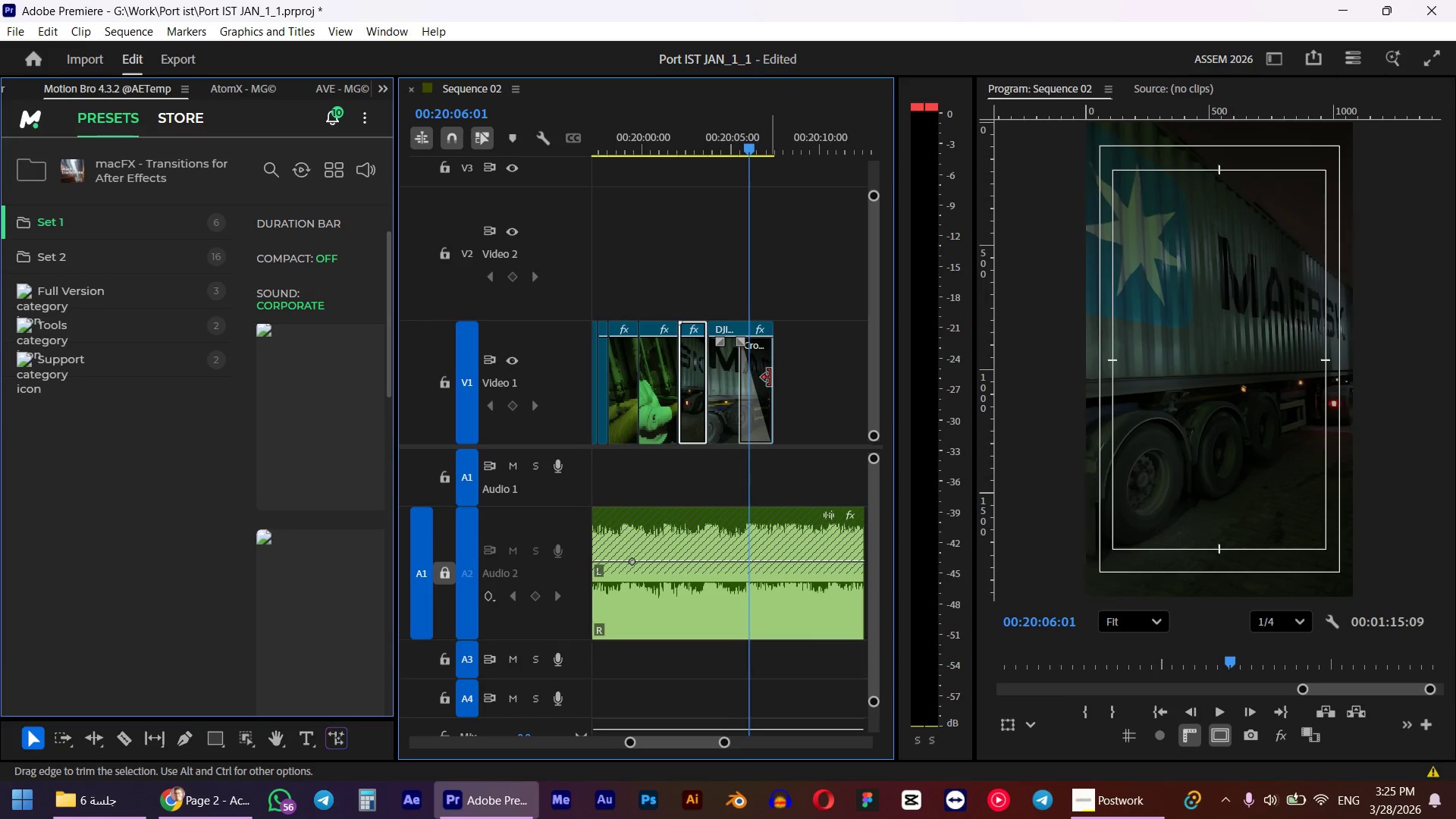 
key(Space)
 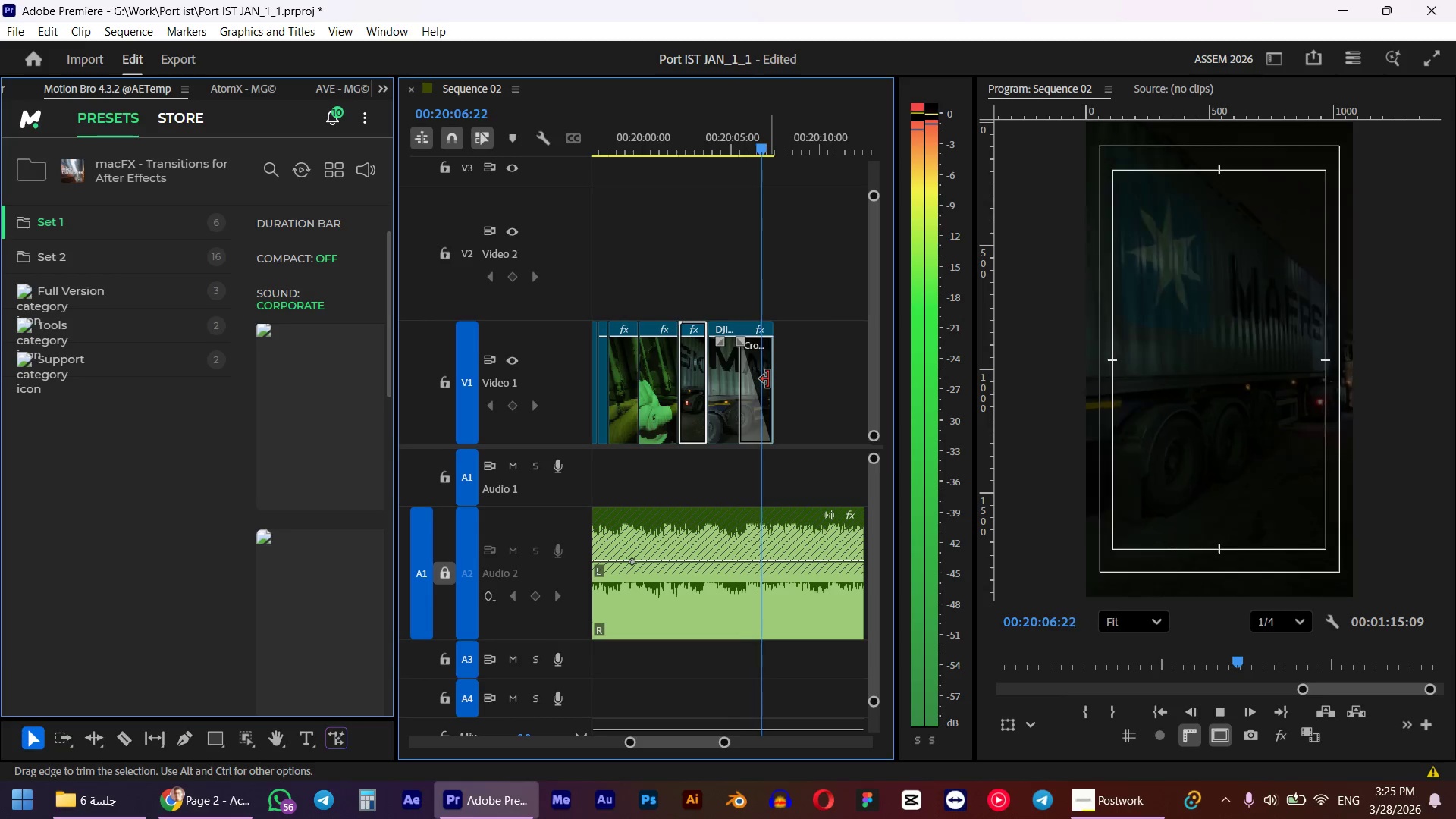 
key(Space)
 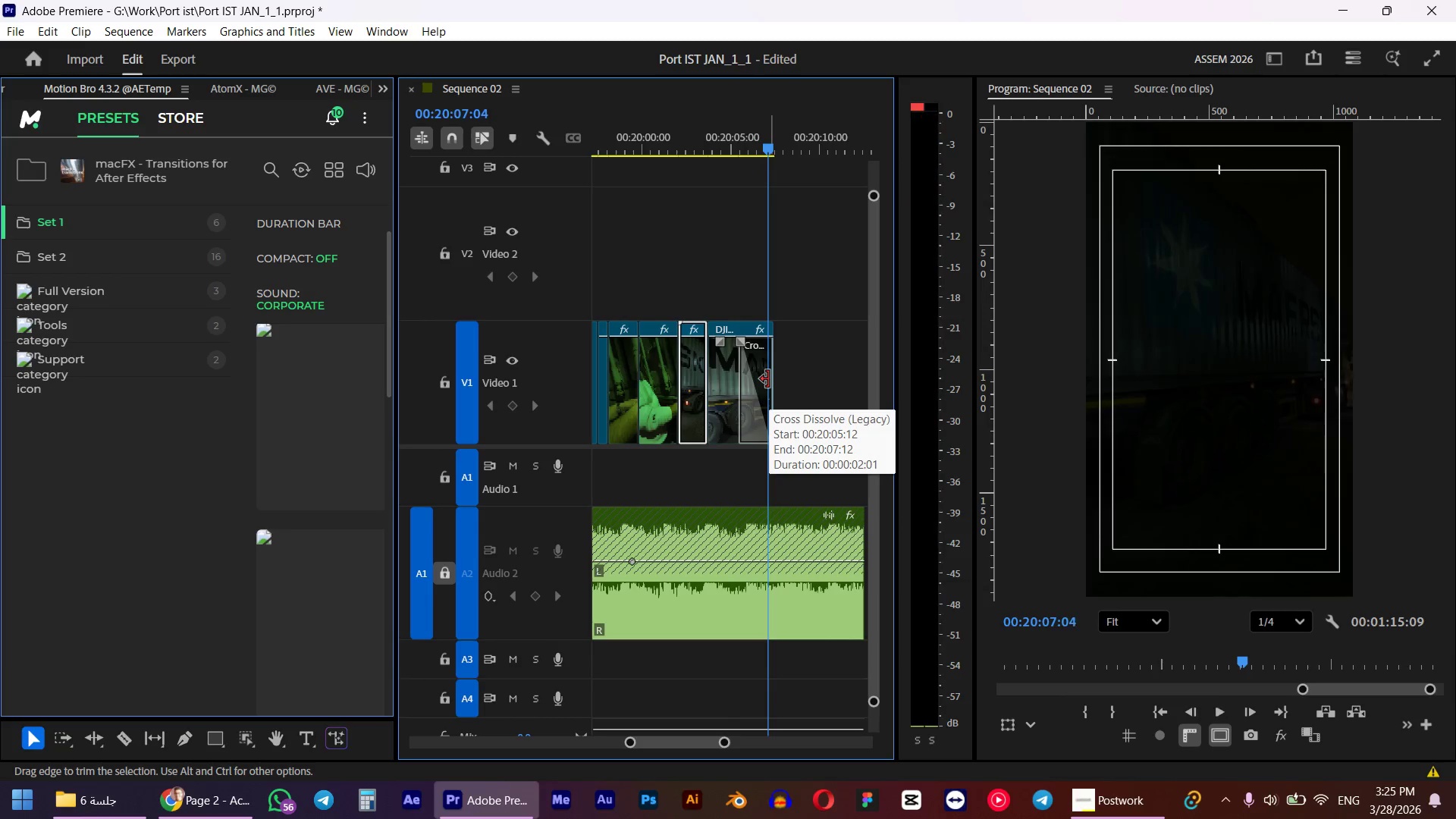 
left_click_drag(start_coordinate=[768, 379], to_coordinate=[758, 379])
 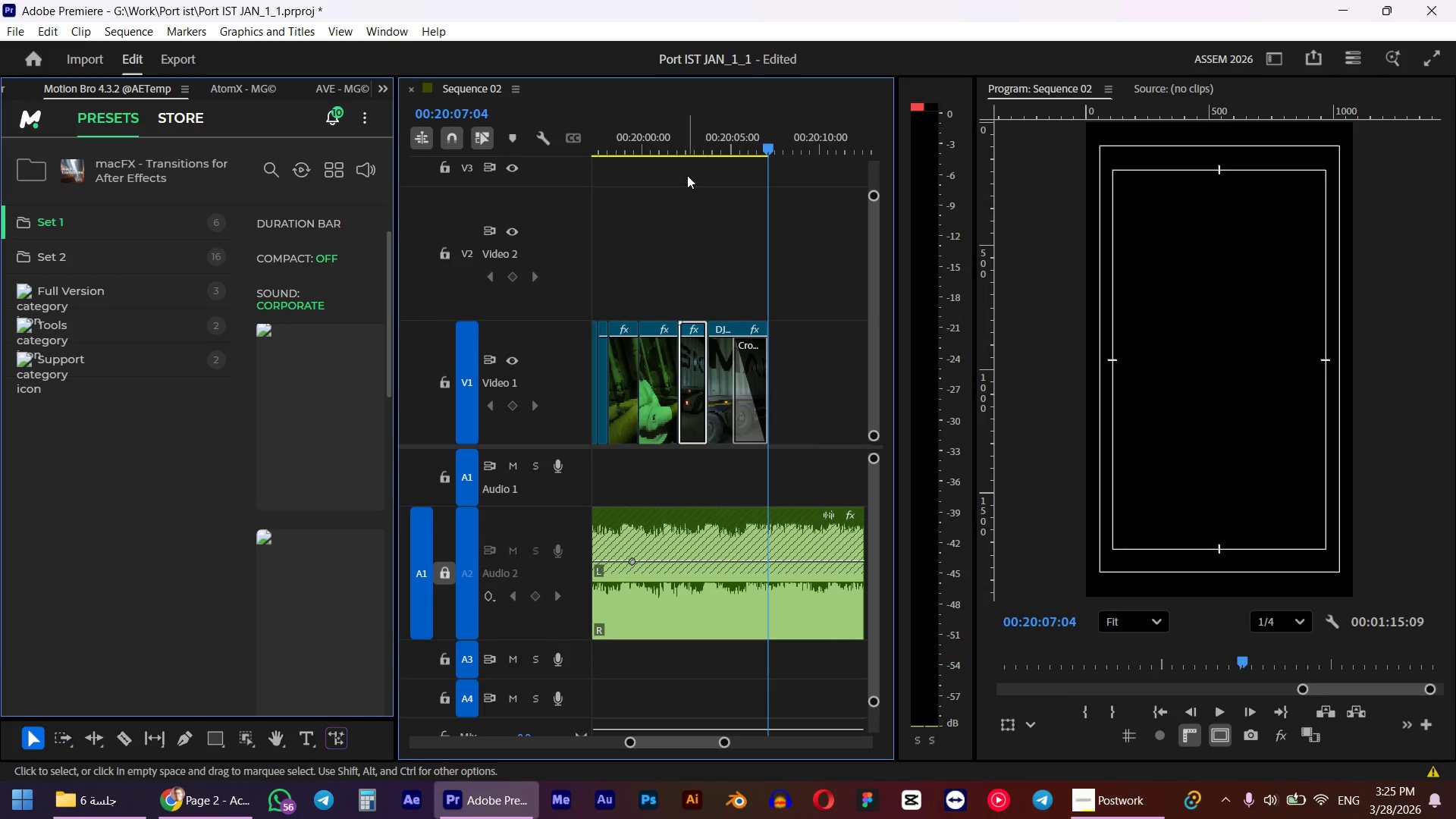 
left_click([682, 144])
 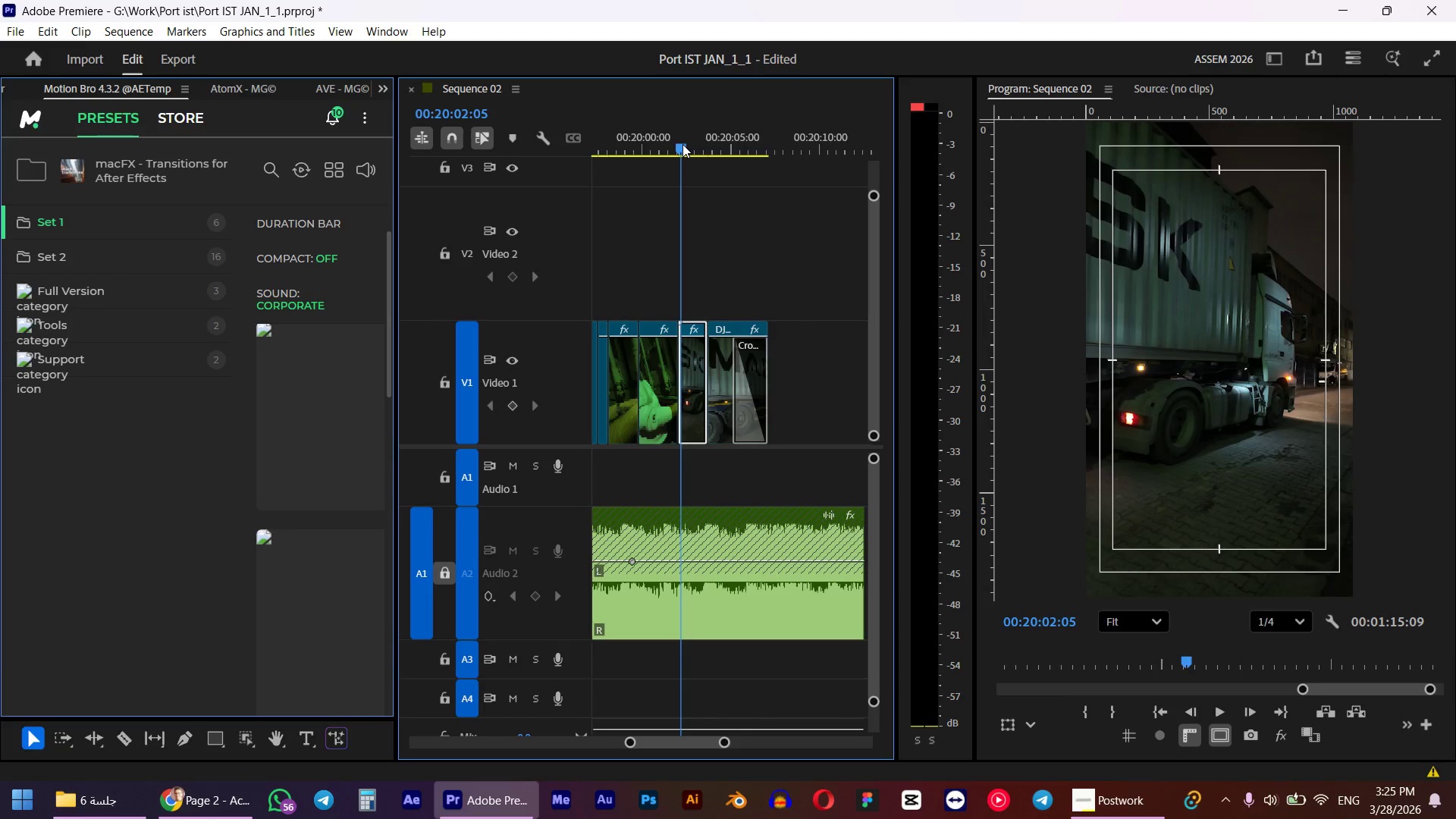 
key(Space)
 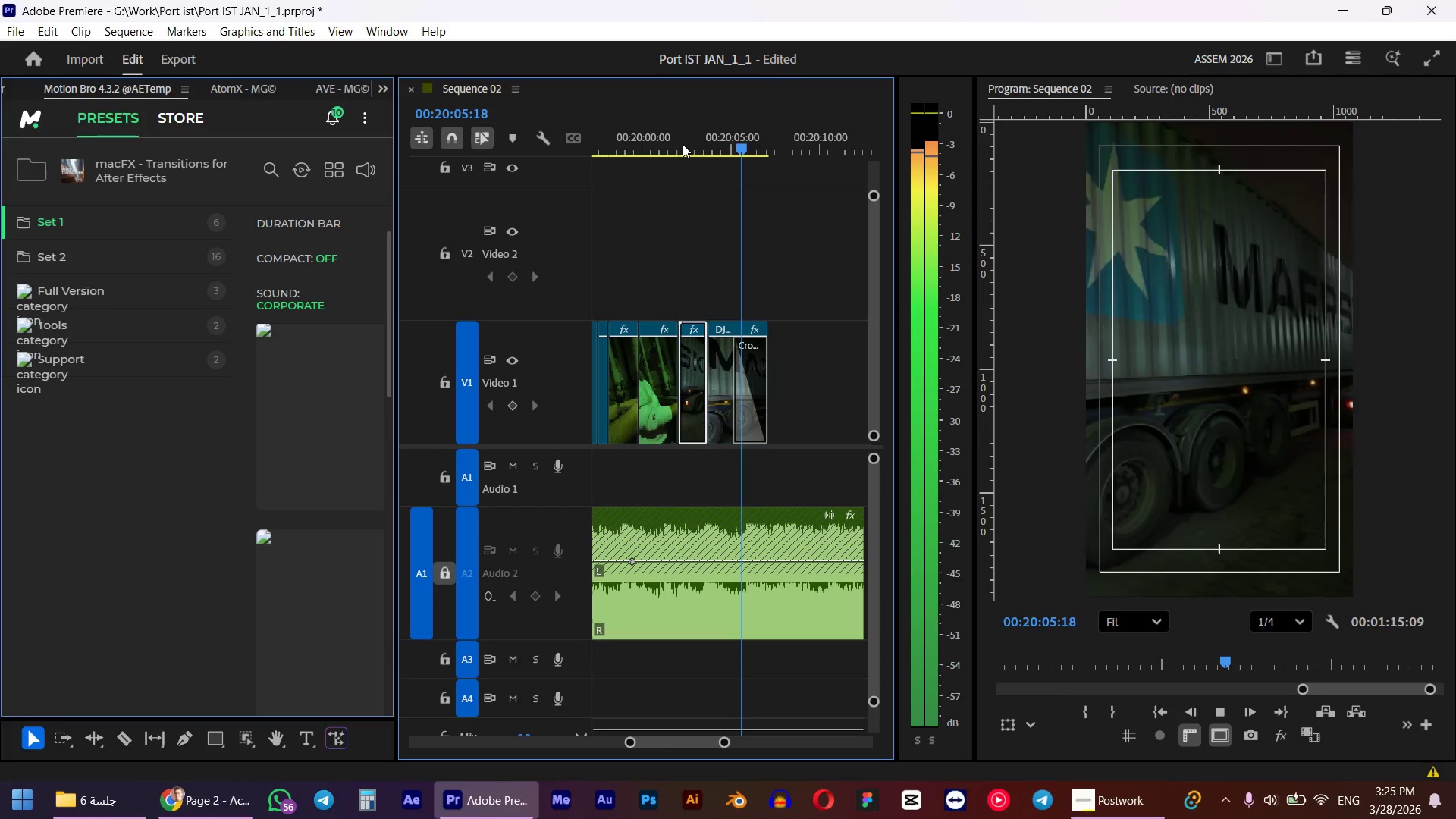 
key(Space)
 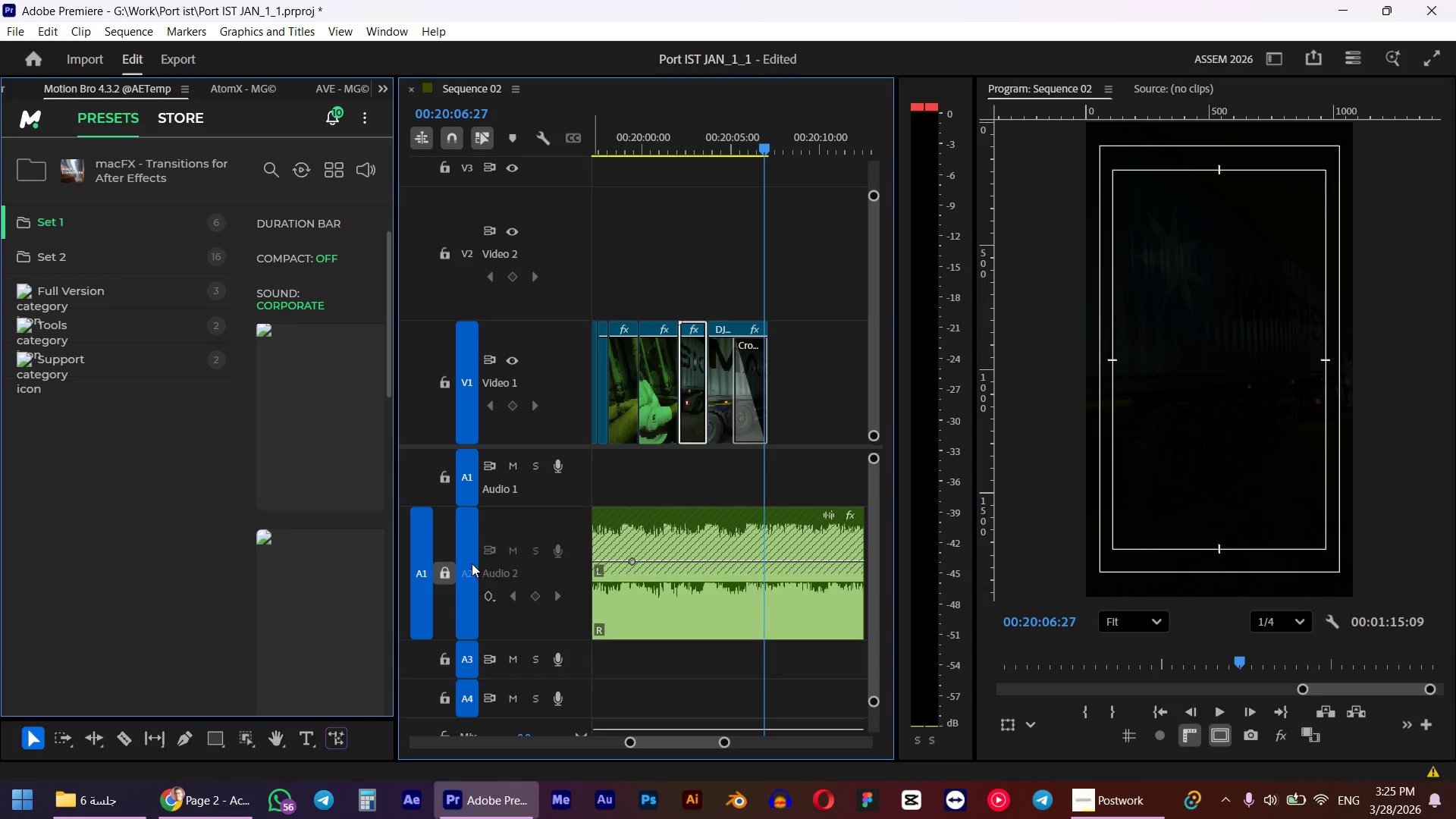 
left_click([440, 570])
 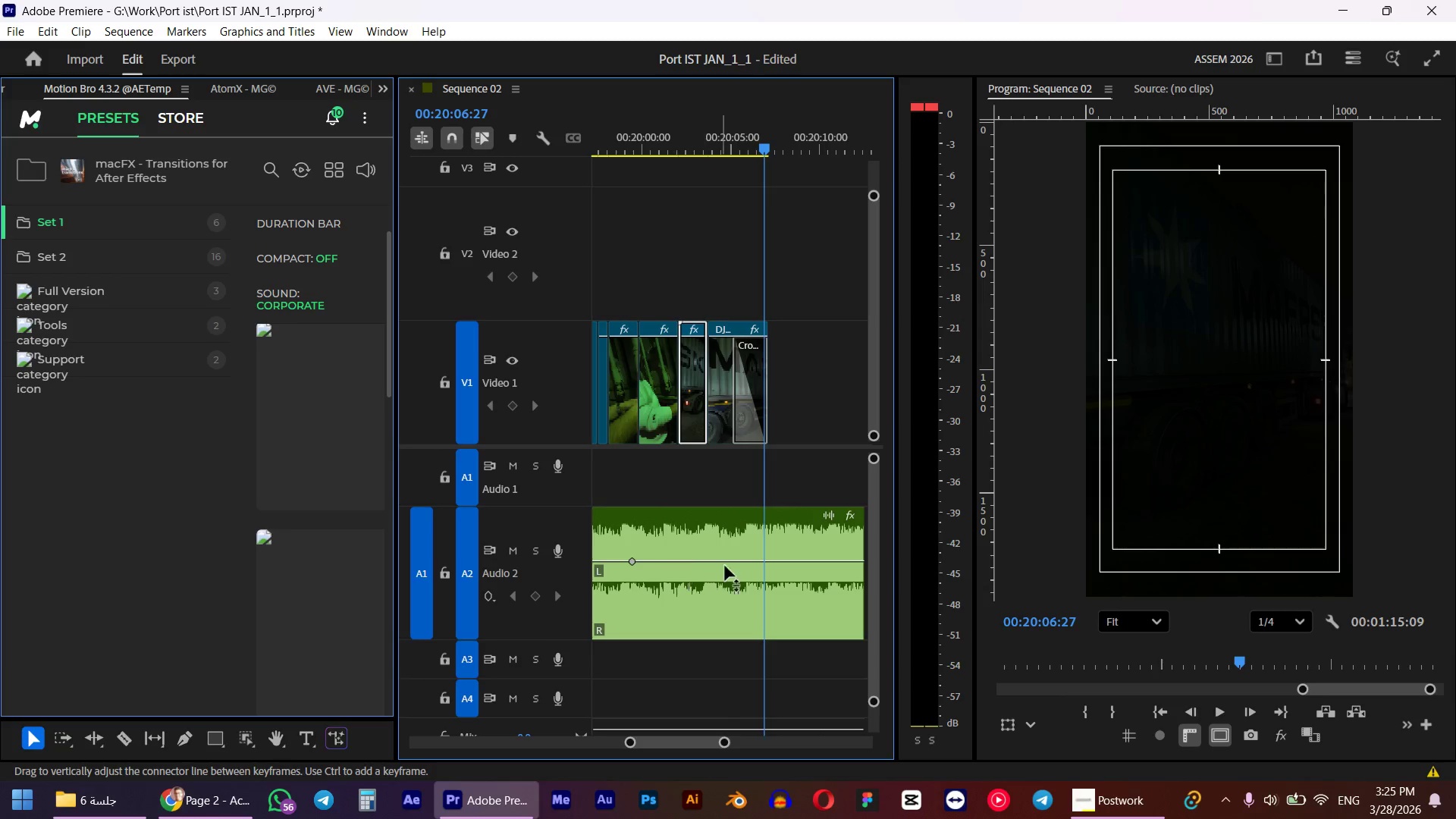 
hold_key(key=ControlLeft, duration=1.38)
left_click([692, 560])
 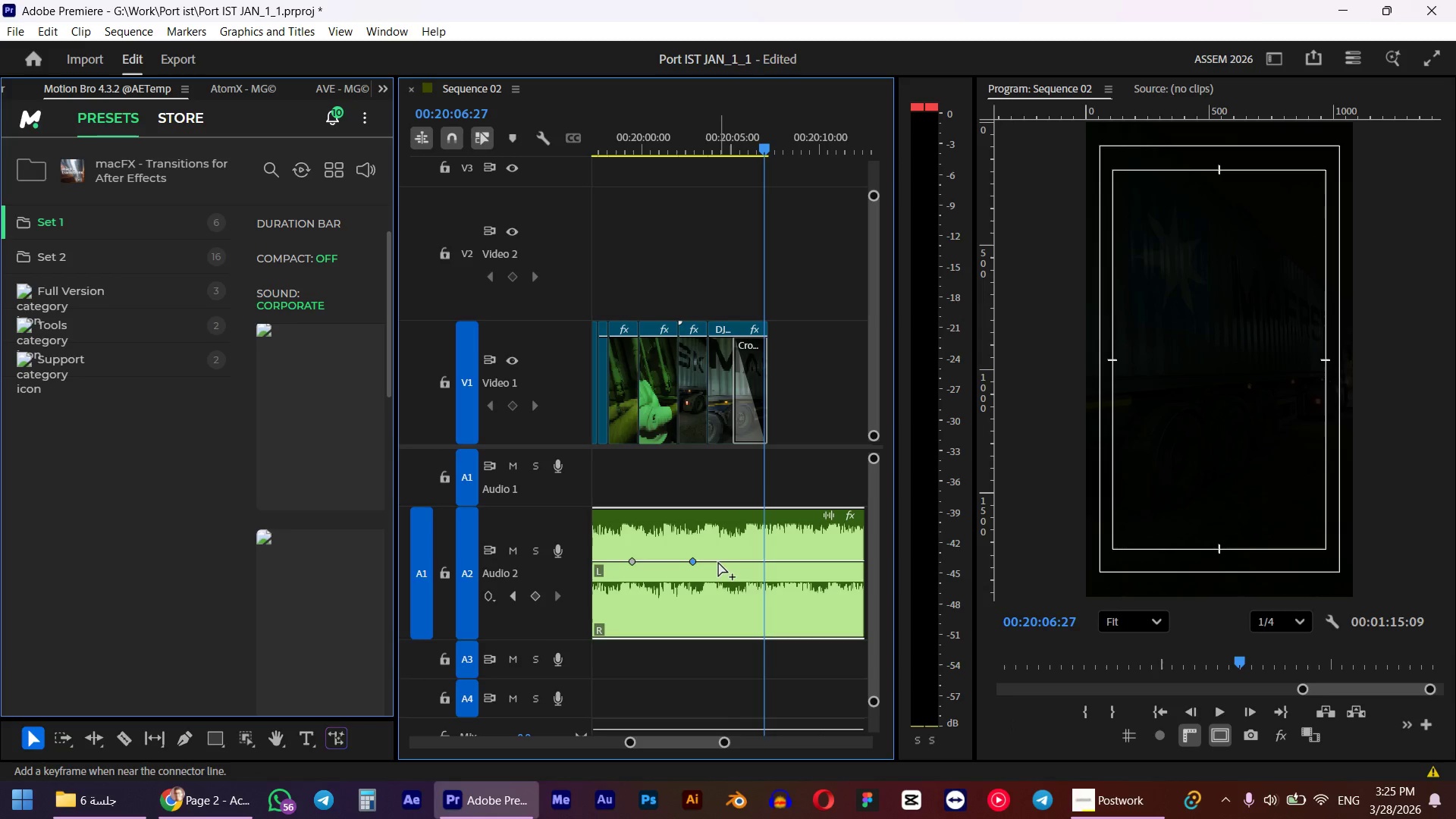 
double_click([718, 562])
 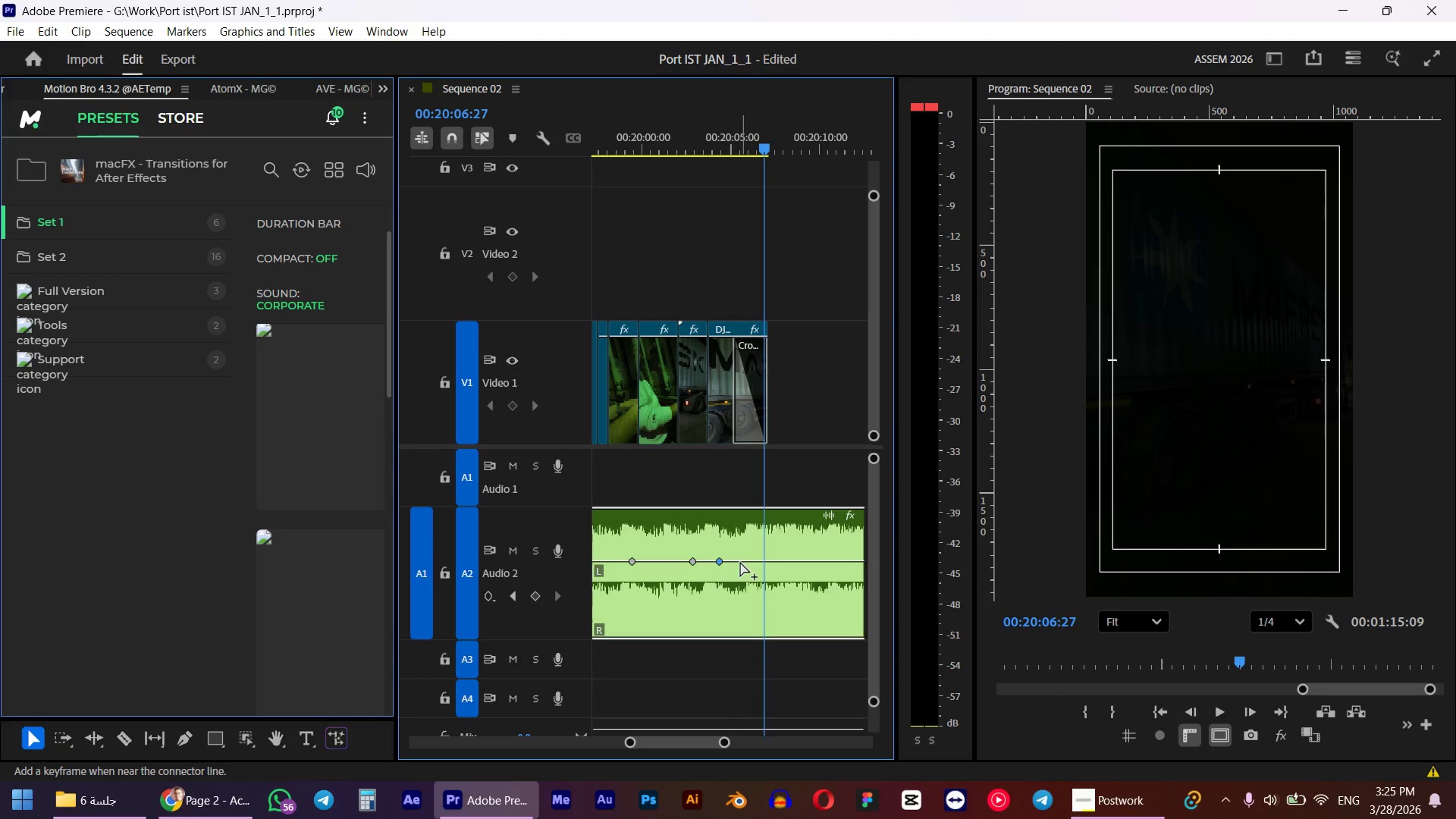 
triple_click([740, 562])
 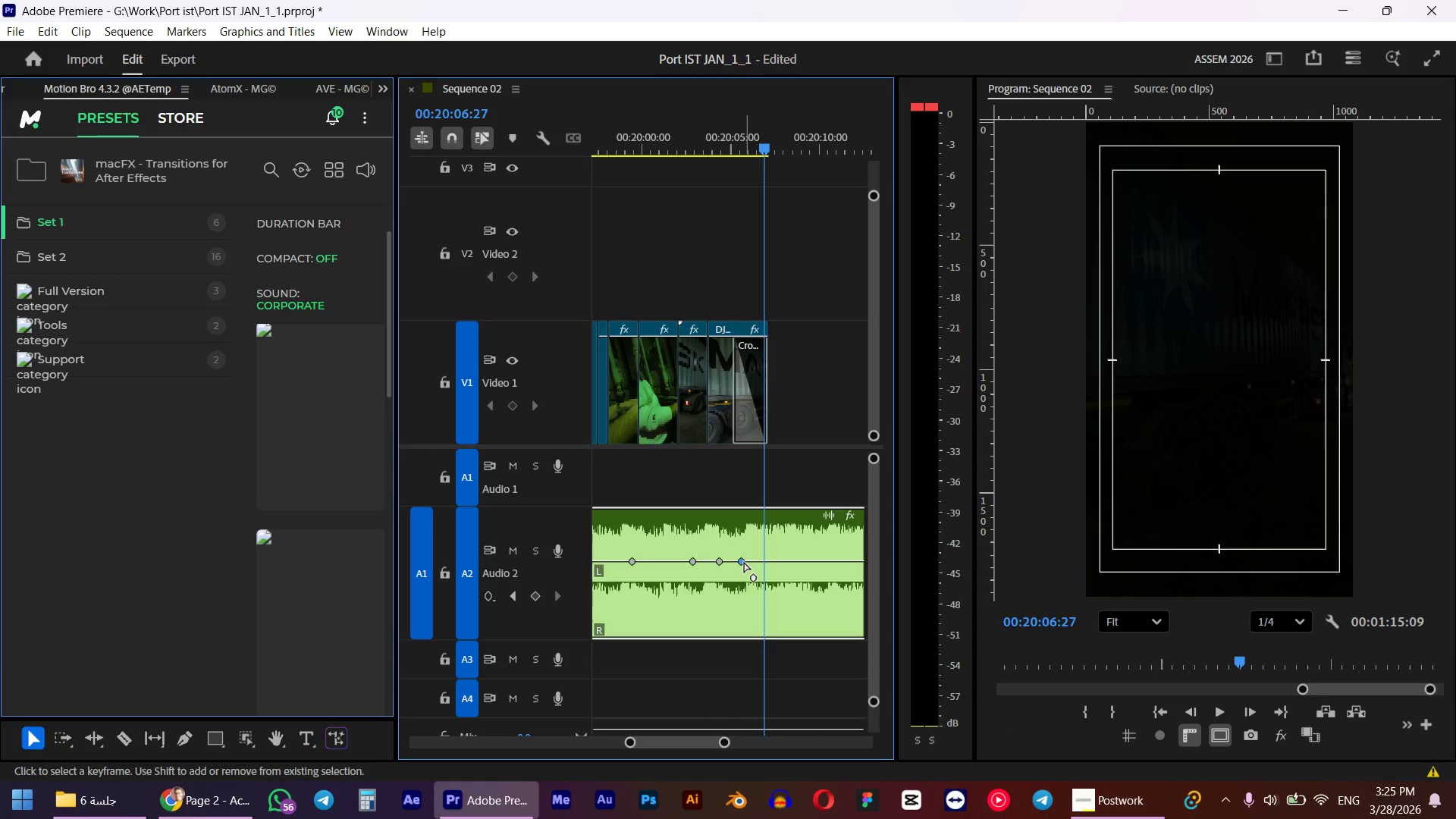 
left_click_drag(start_coordinate=[744, 562], to_coordinate=[766, 581])
 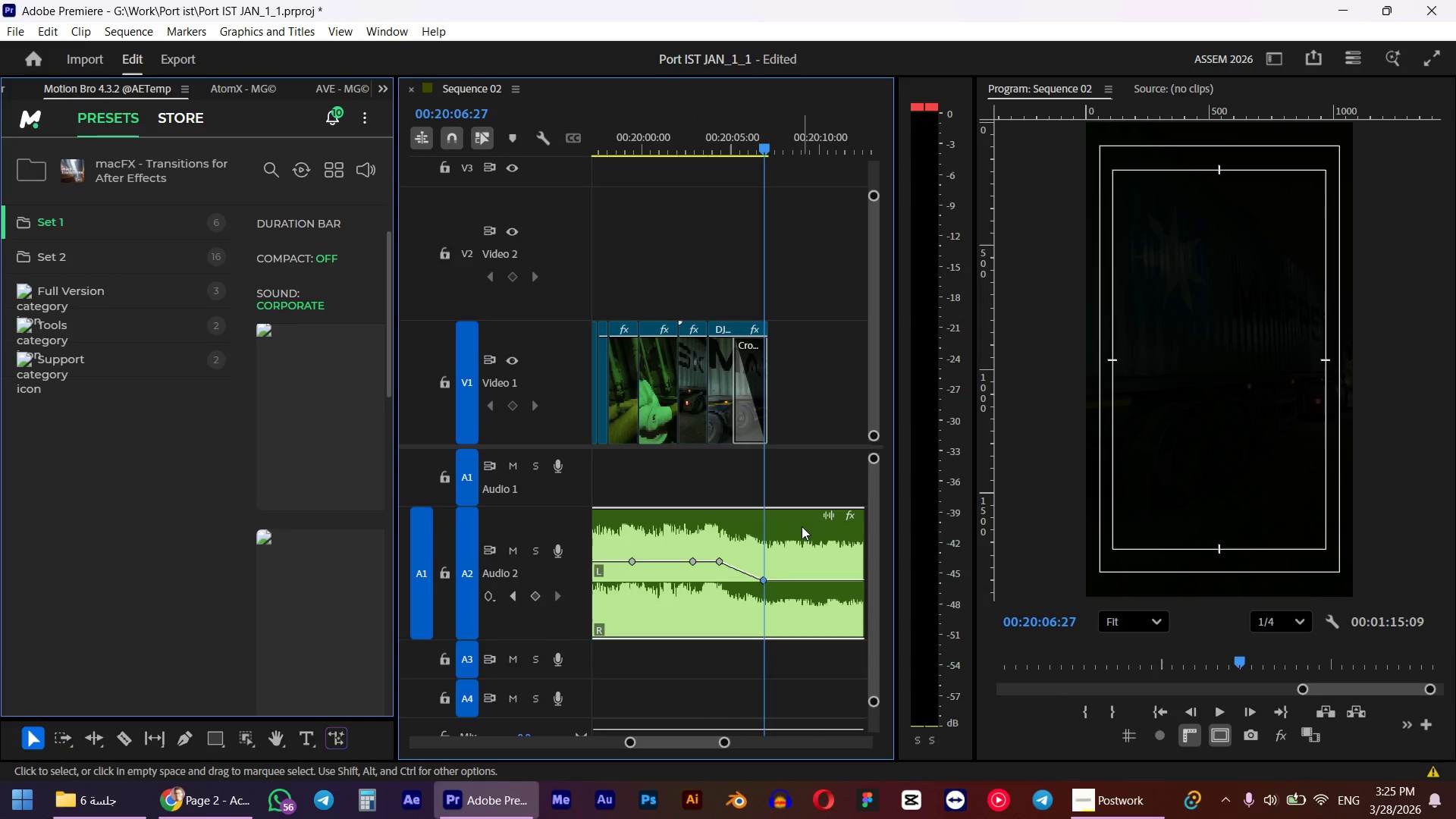 
left_click([802, 526])
 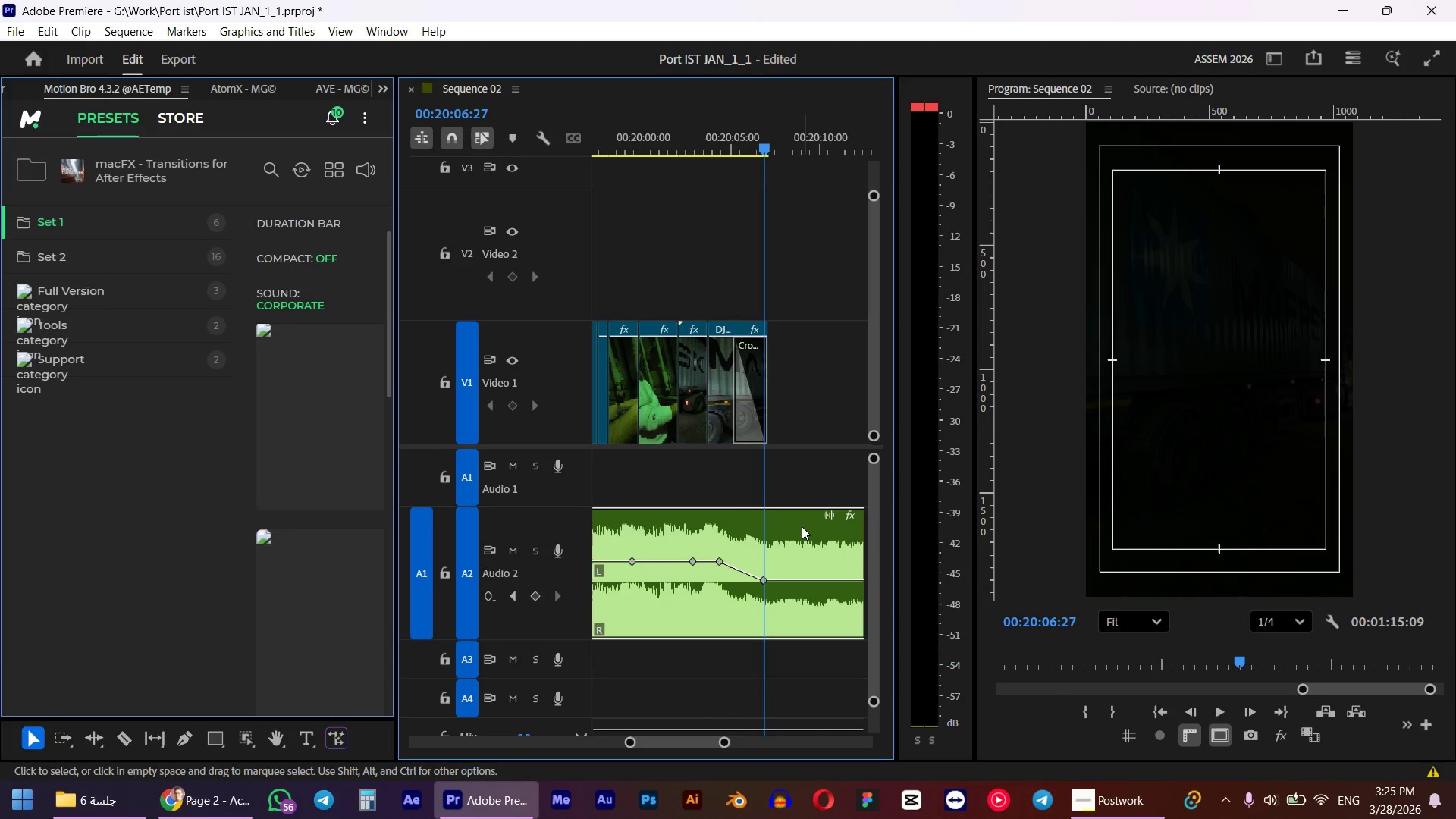 
key(W)
 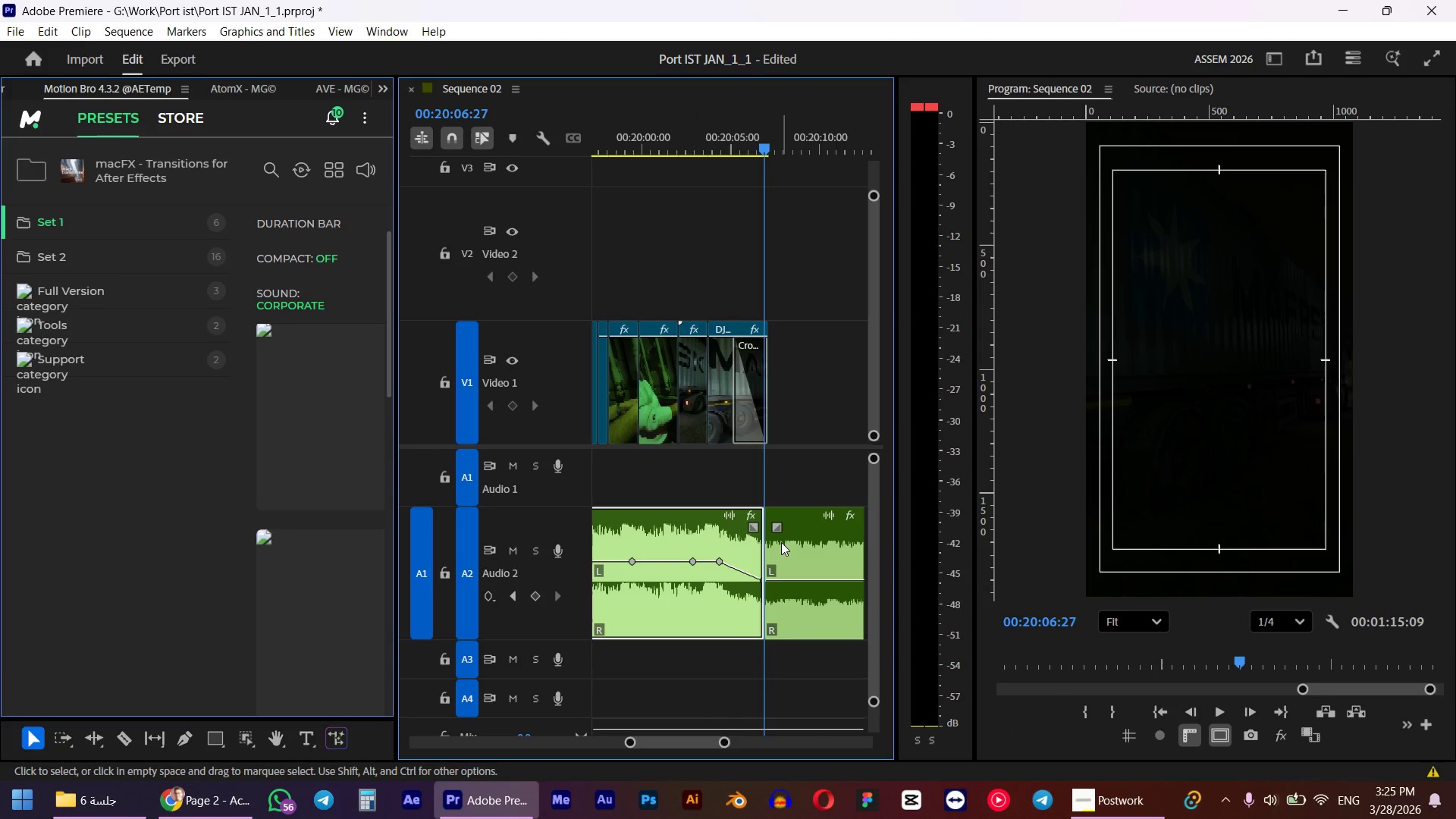 
left_click([788, 544])
 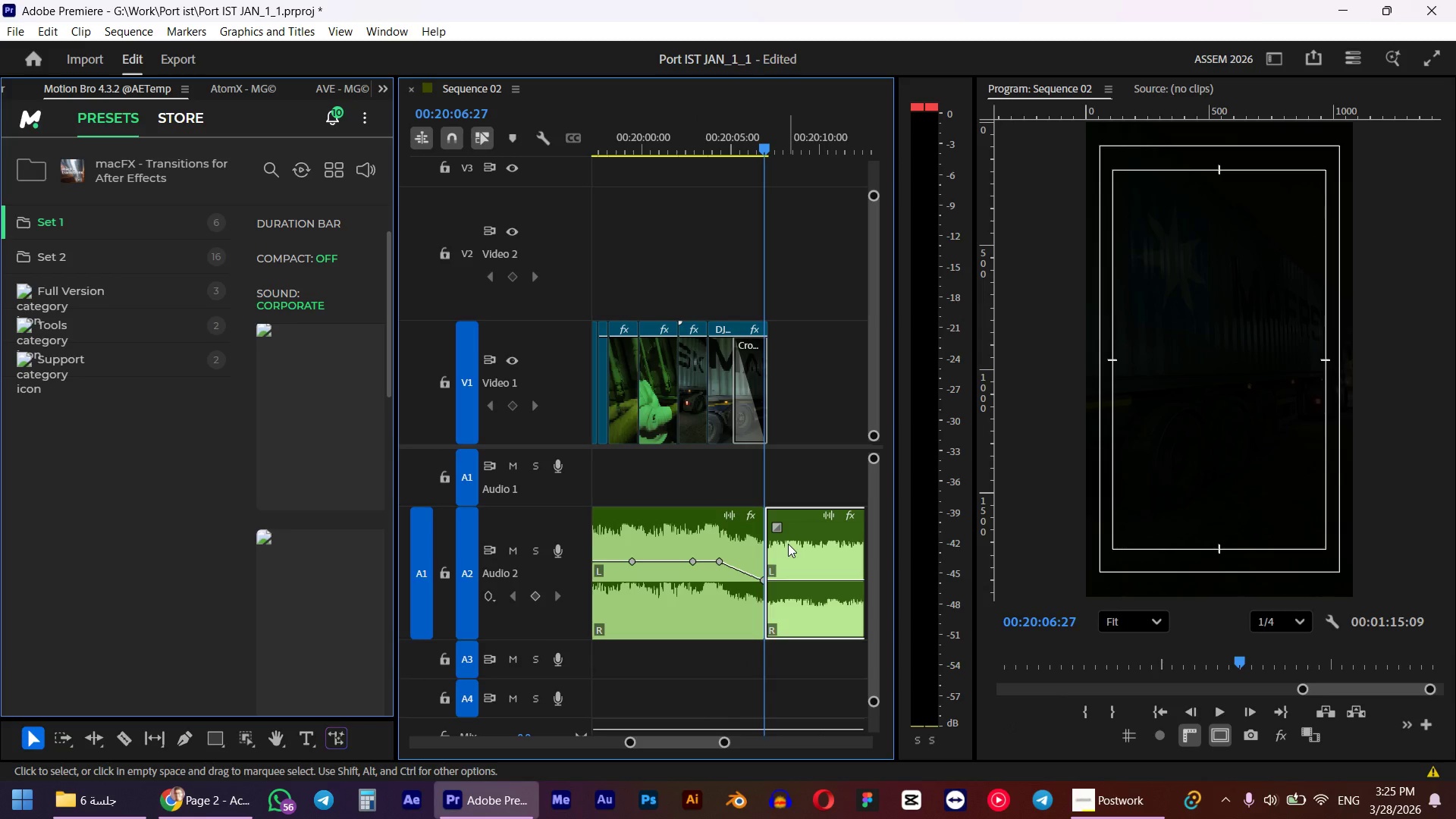 
key(Delete)
 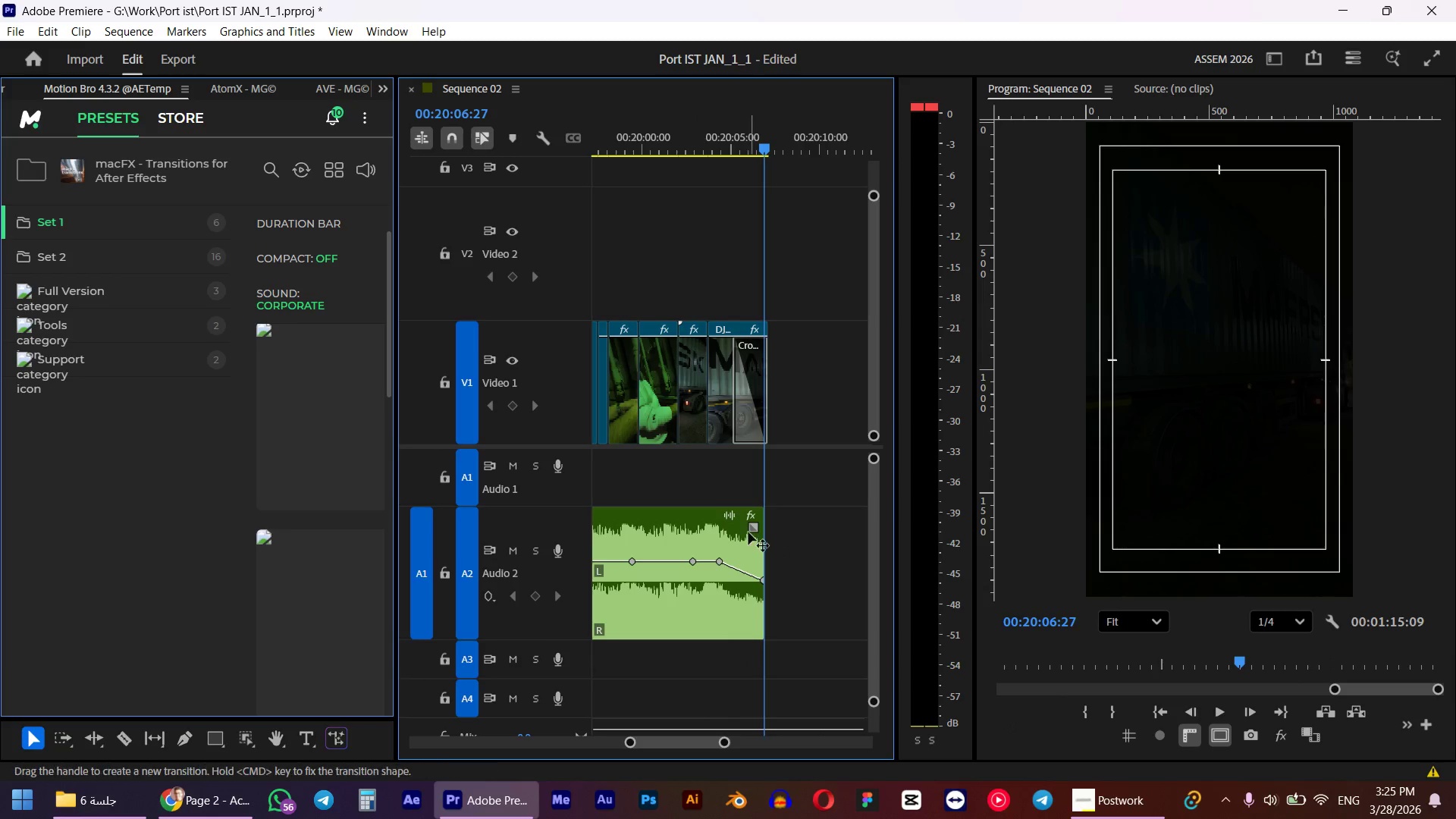 
left_click_drag(start_coordinate=[750, 531], to_coordinate=[693, 529])
 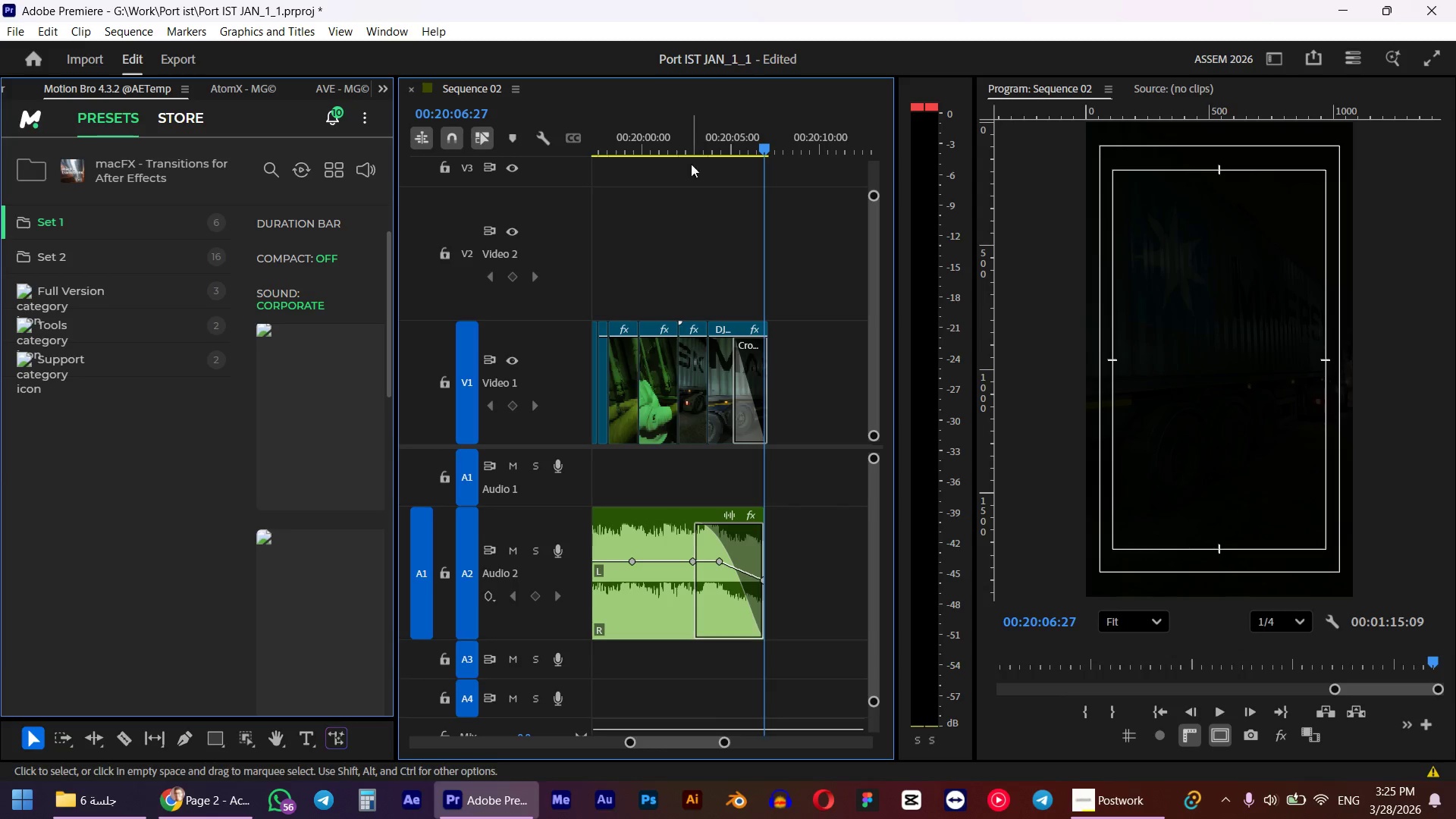 
left_click([696, 118])
 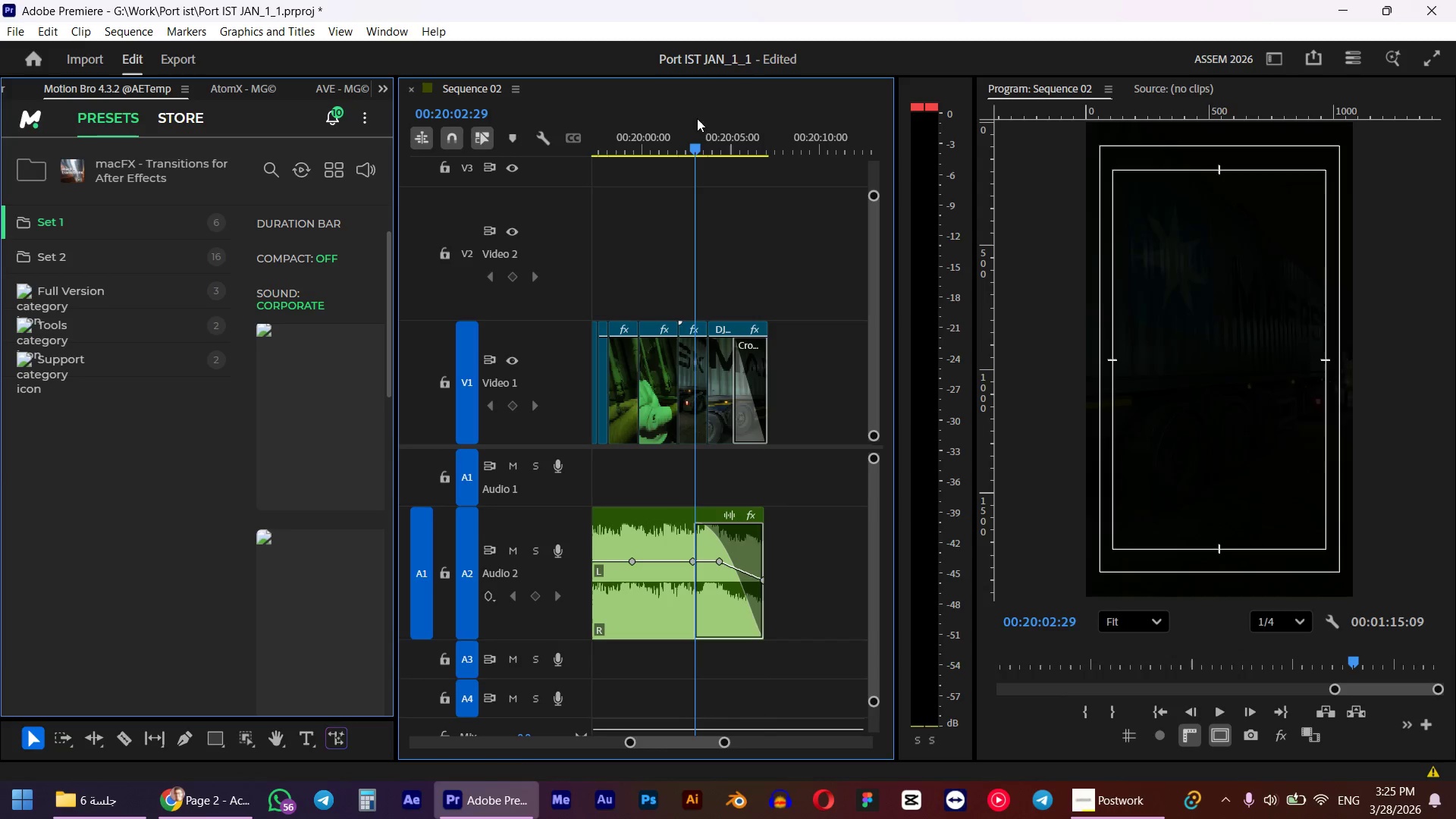 
key(Space)
 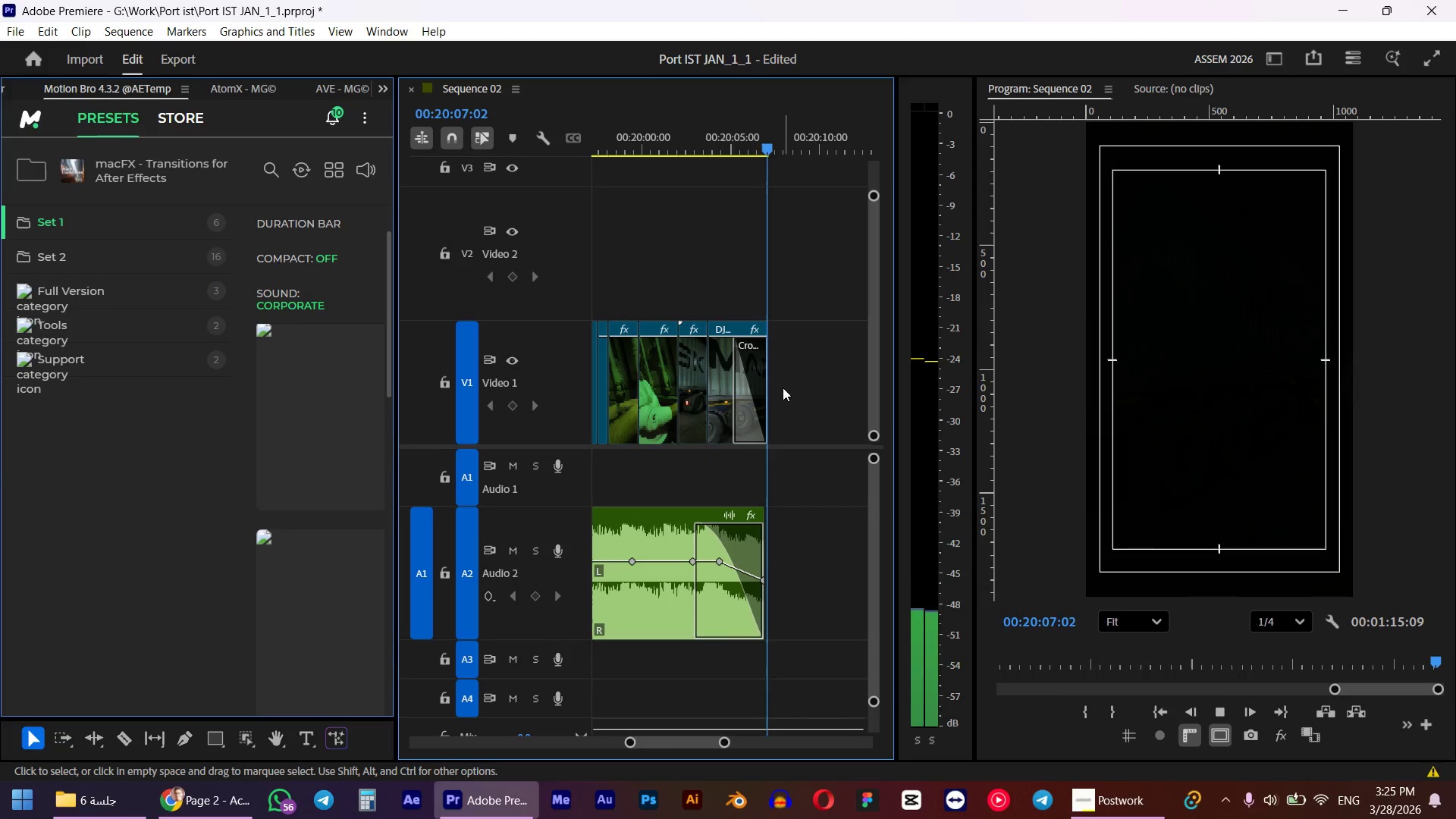 
wait(5.77)
 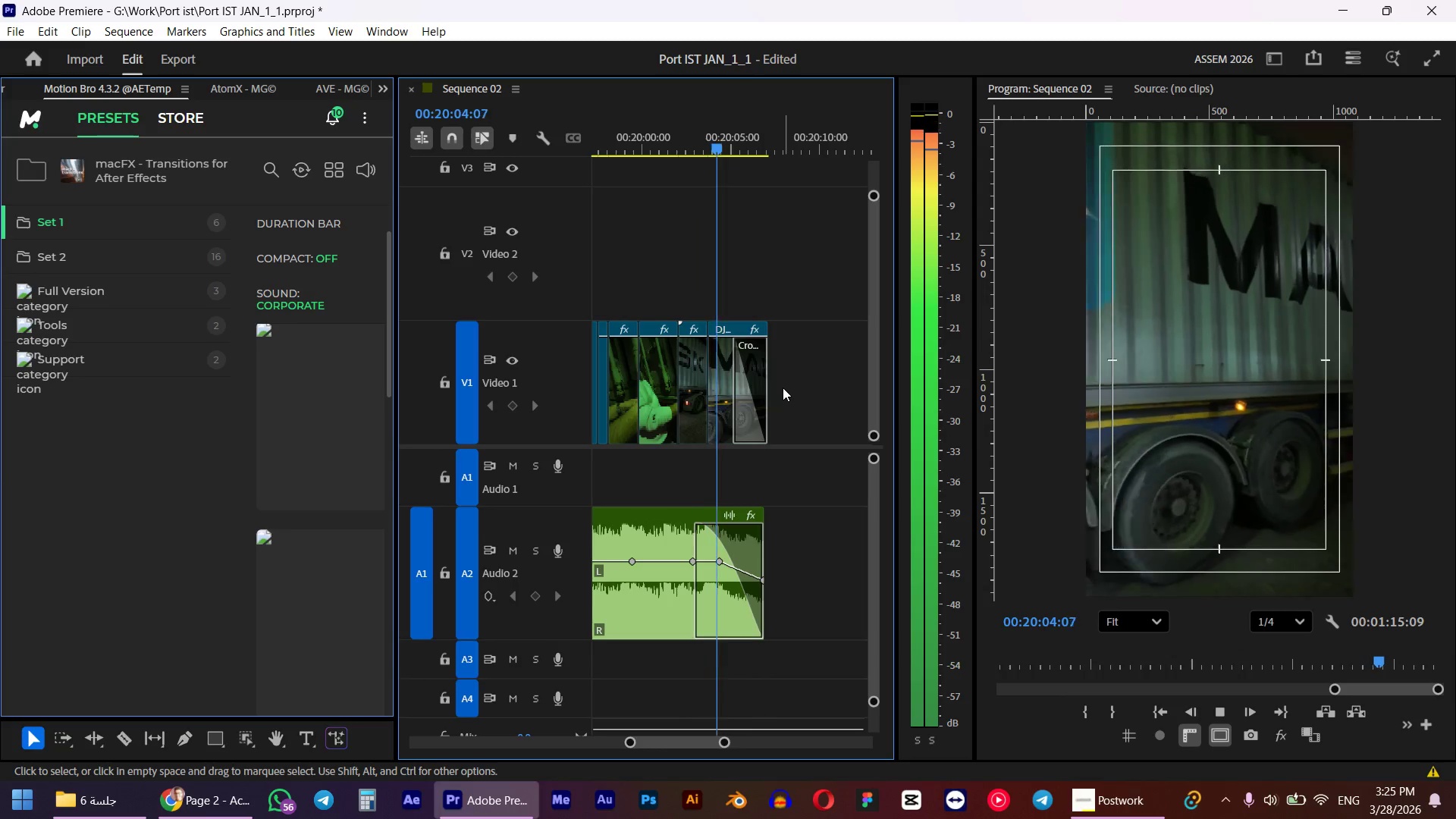 
left_click_drag(start_coordinate=[763, 566], to_coordinate=[774, 563])
 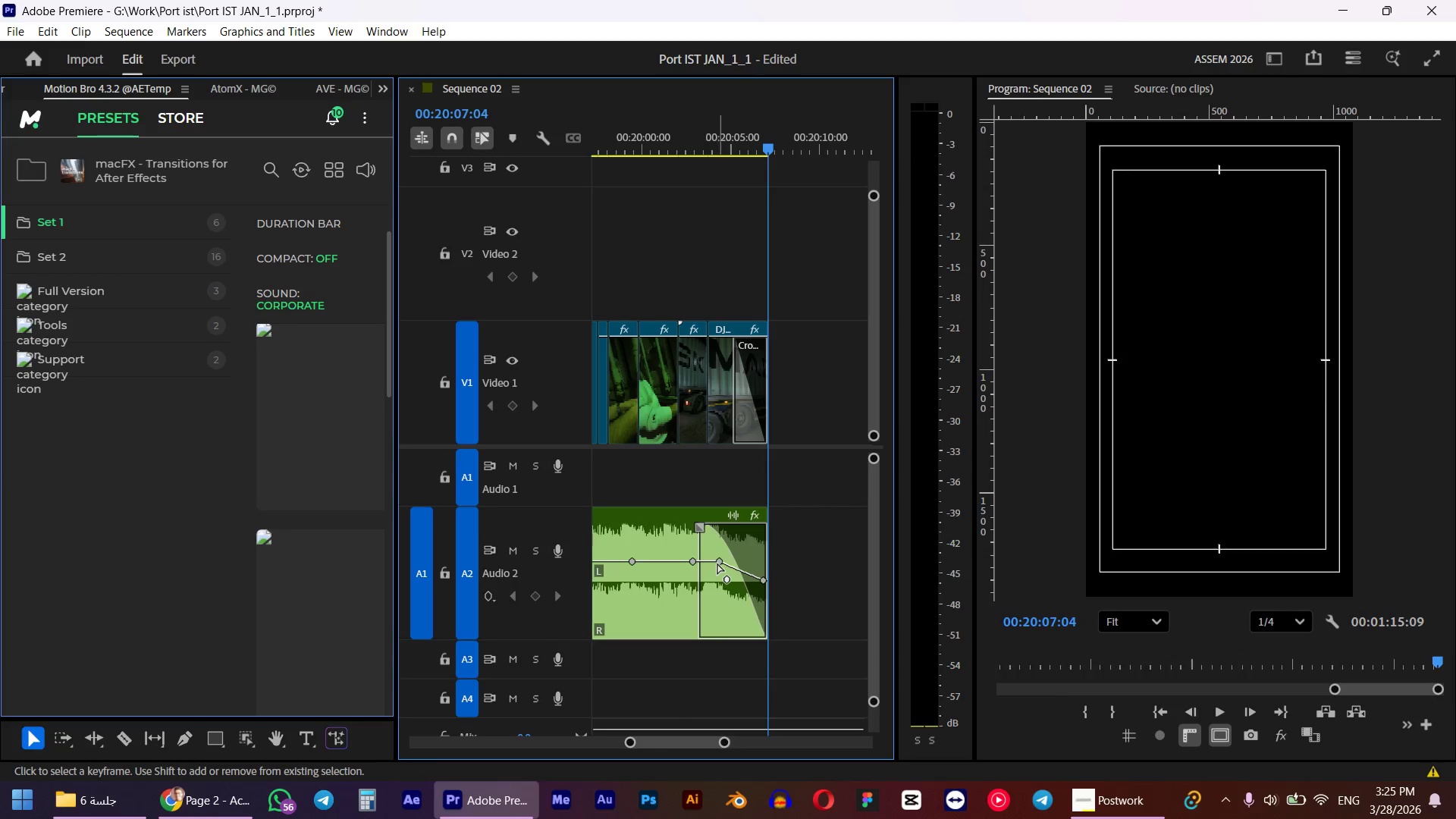 
left_click_drag(start_coordinate=[719, 563], to_coordinate=[719, 576])
 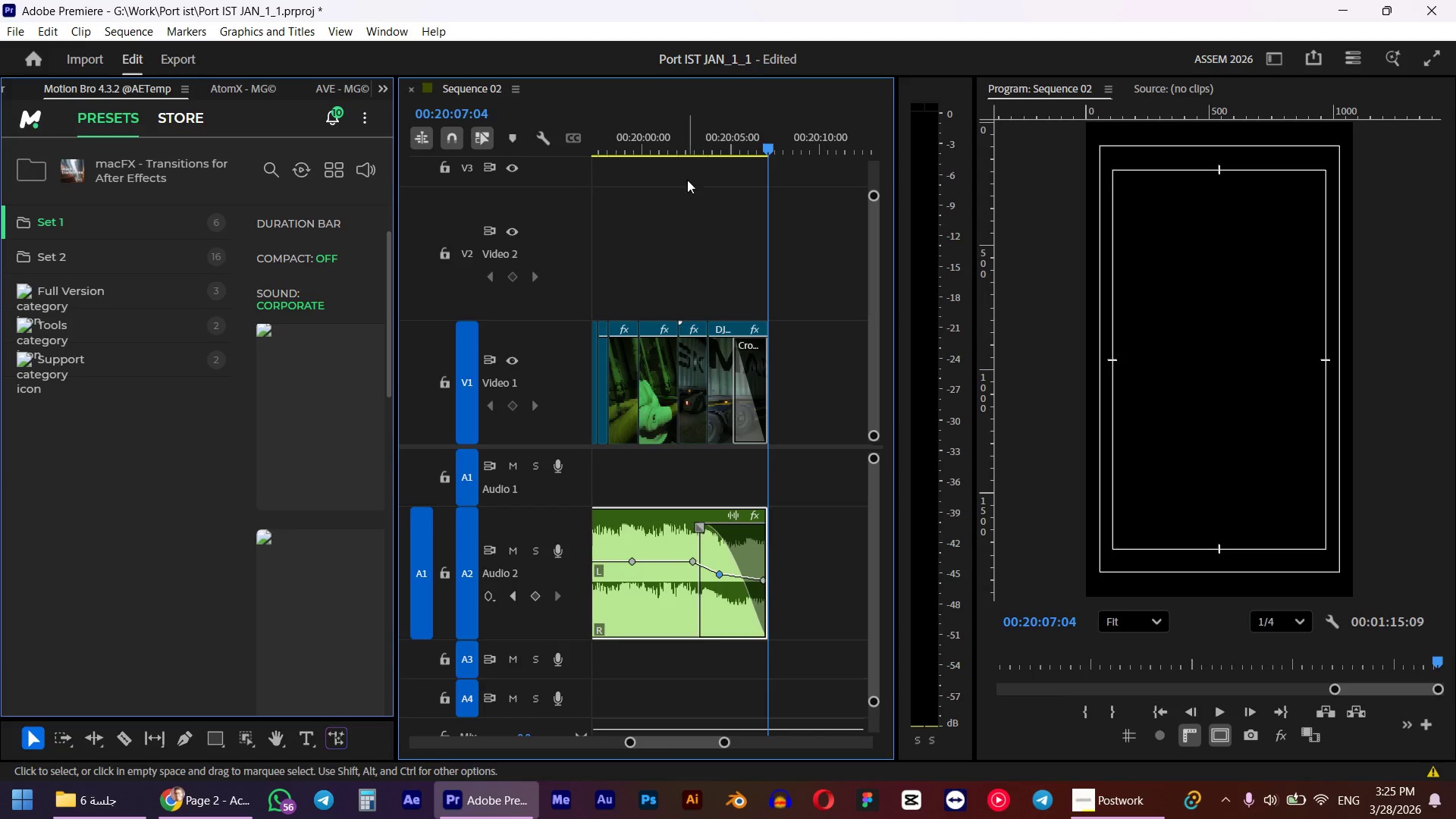 
left_click([689, 144])
 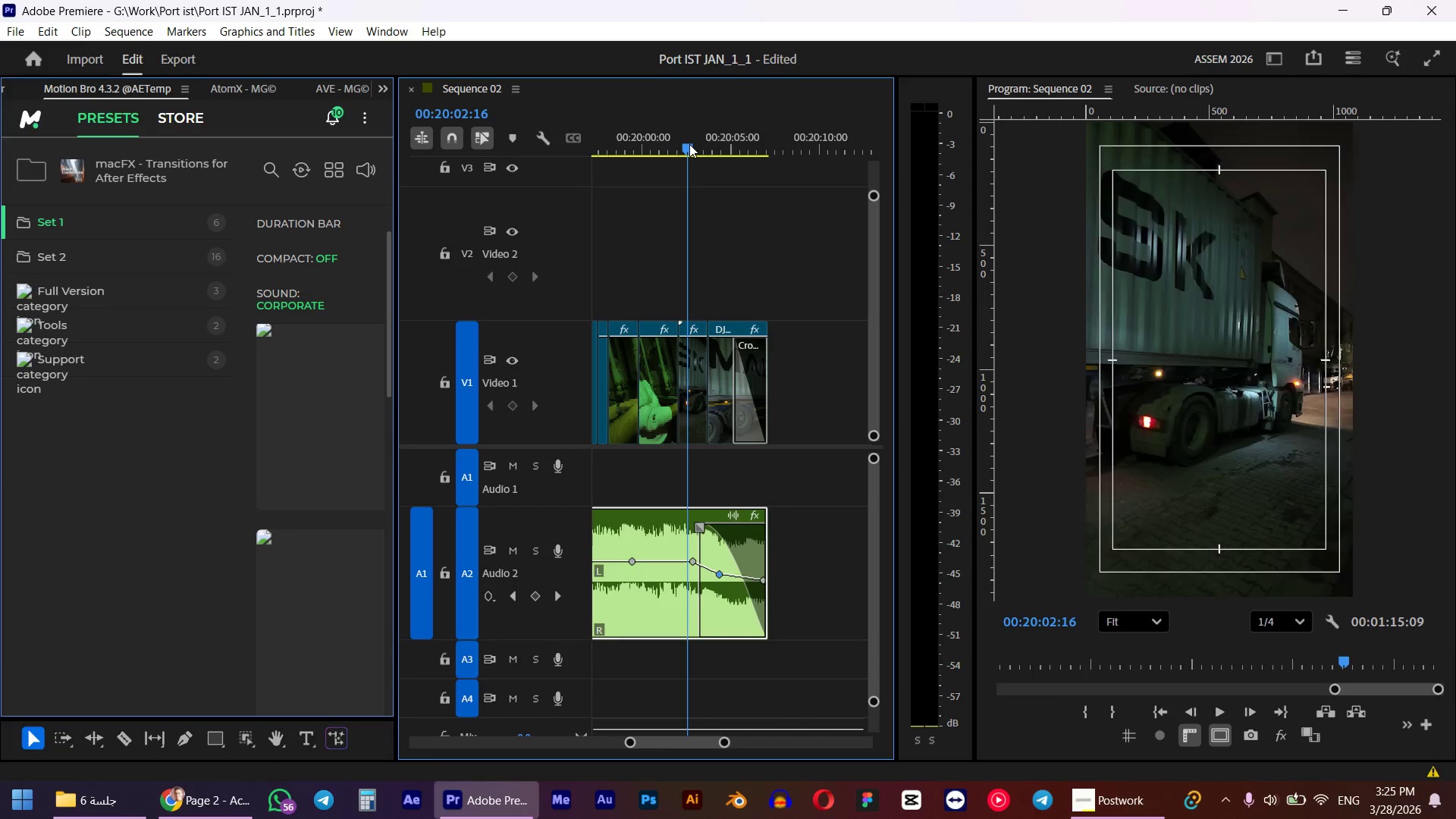 
key(Space)
 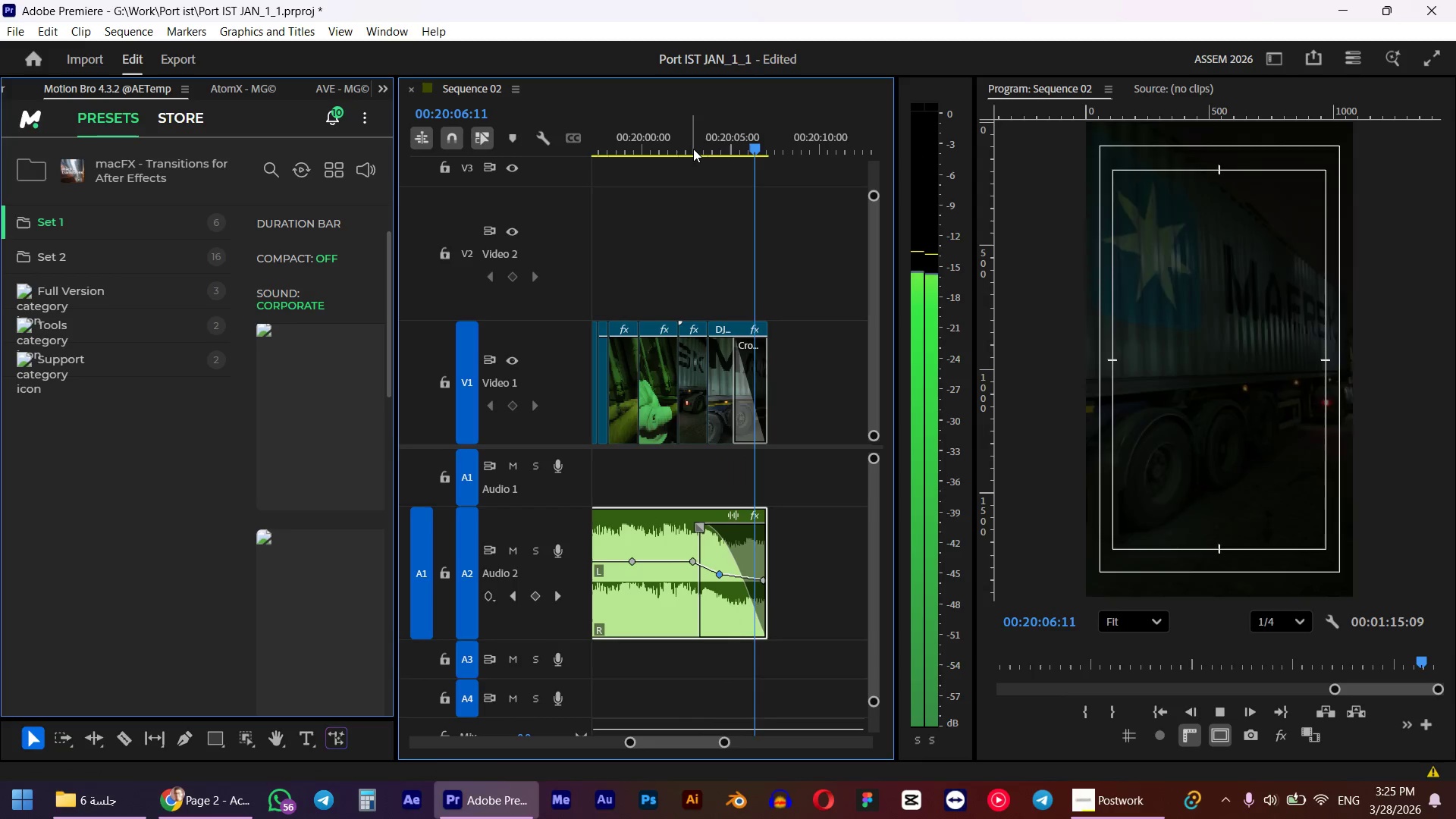 
wait(5.28)
 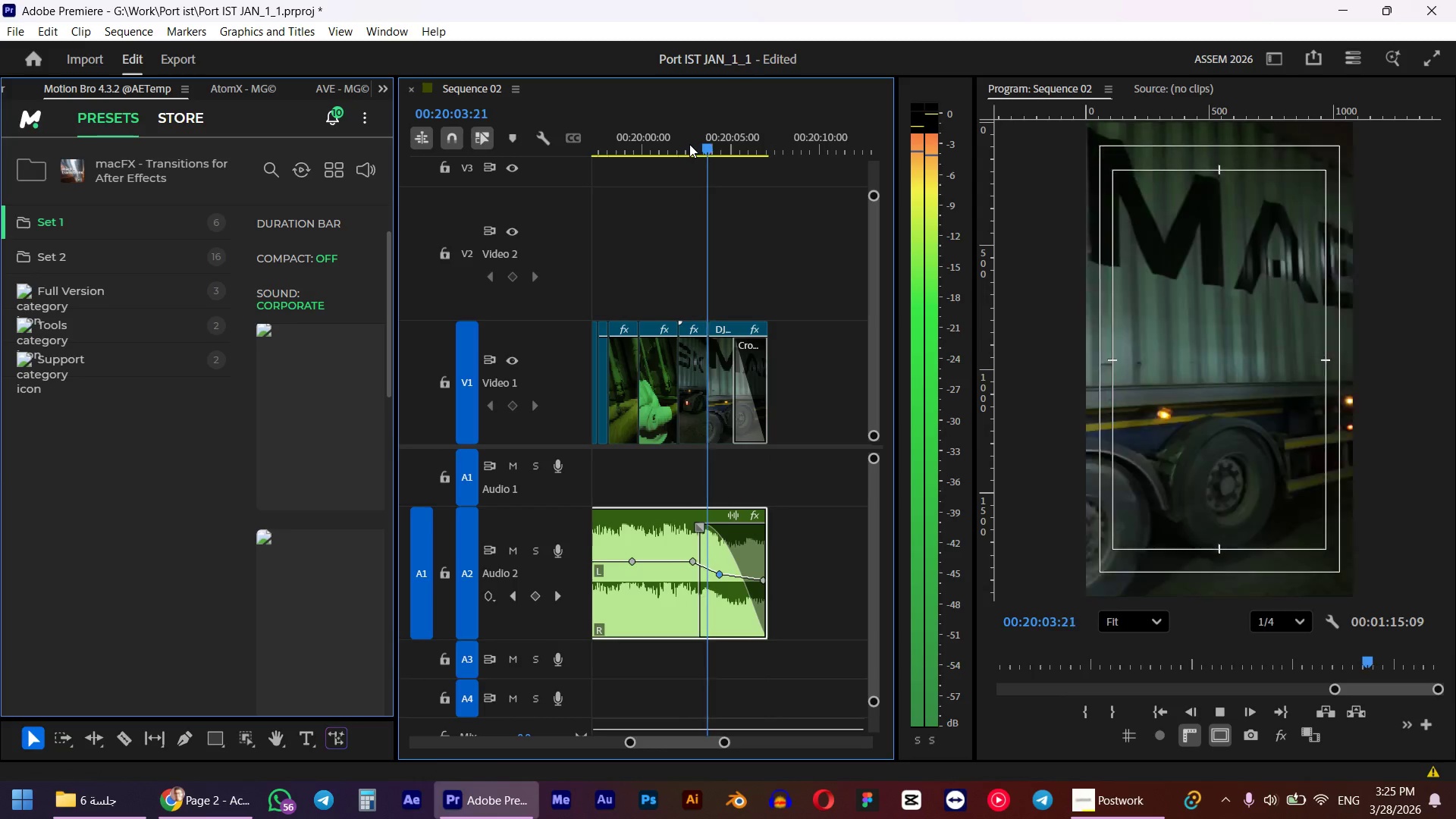 
hold_key(key=AltLeft, duration=0.75)
 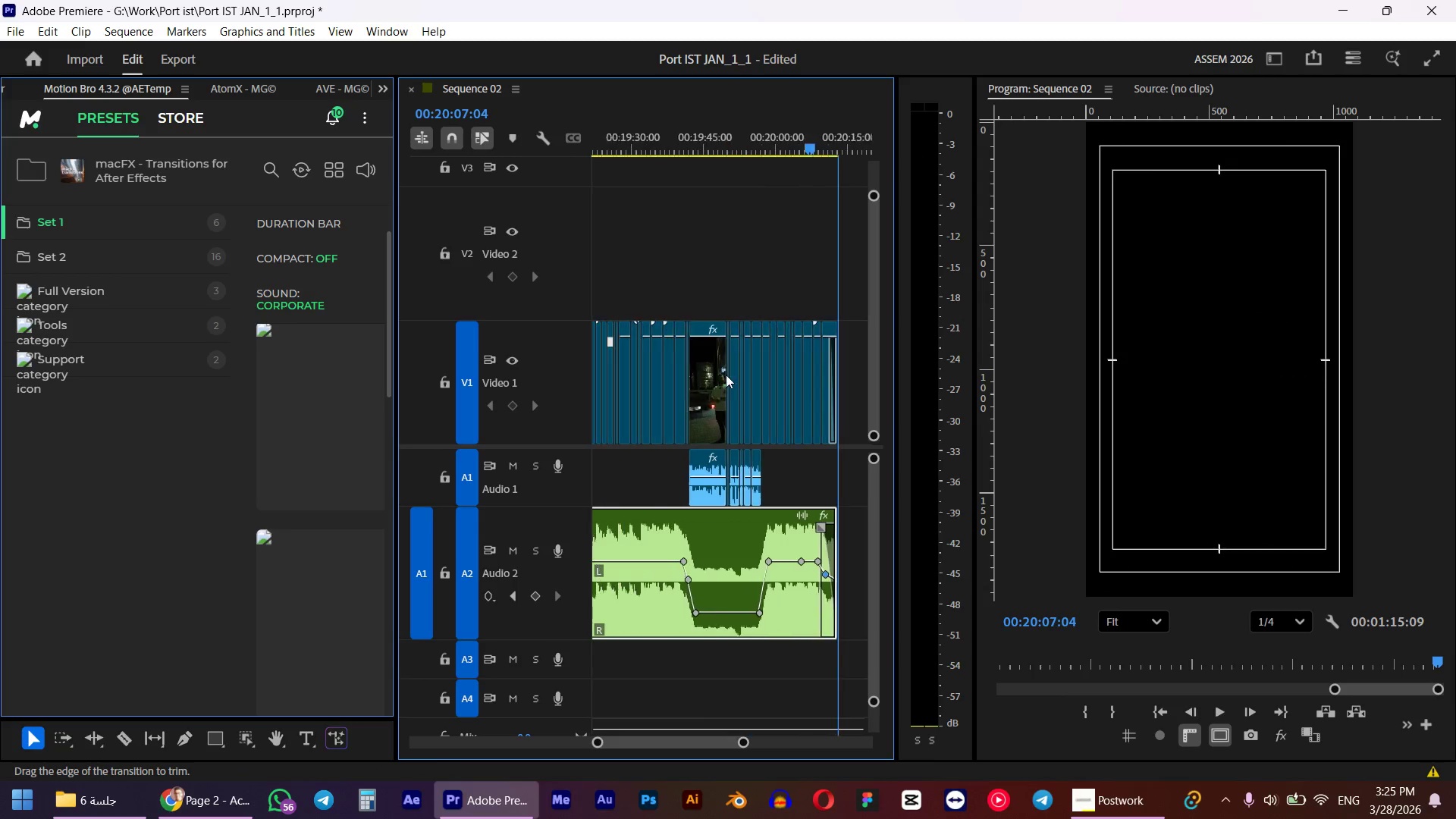 
hold_key(key=AltLeft, duration=1.03)
 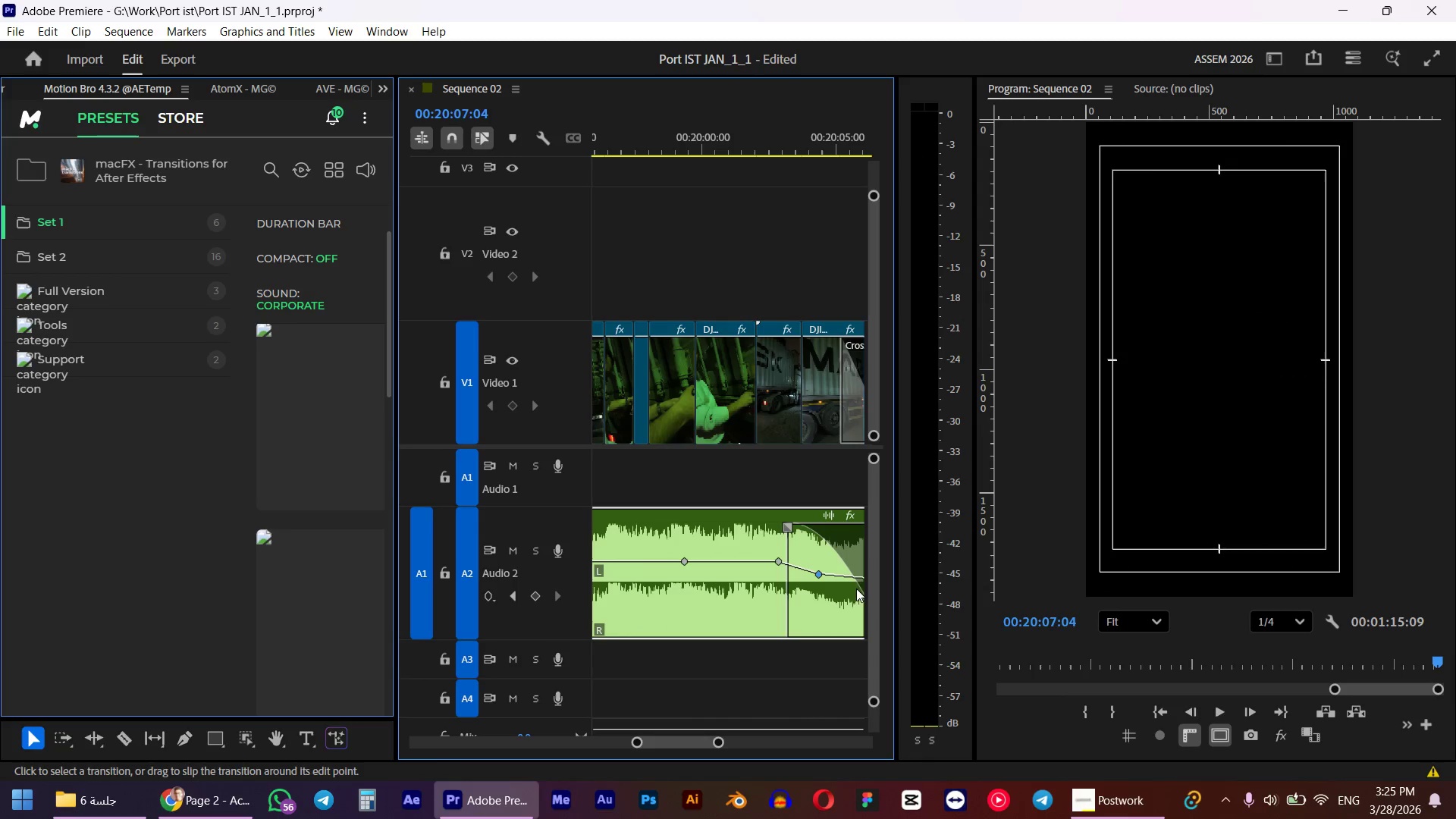 
hold_key(key=ControlLeft, duration=0.7)
 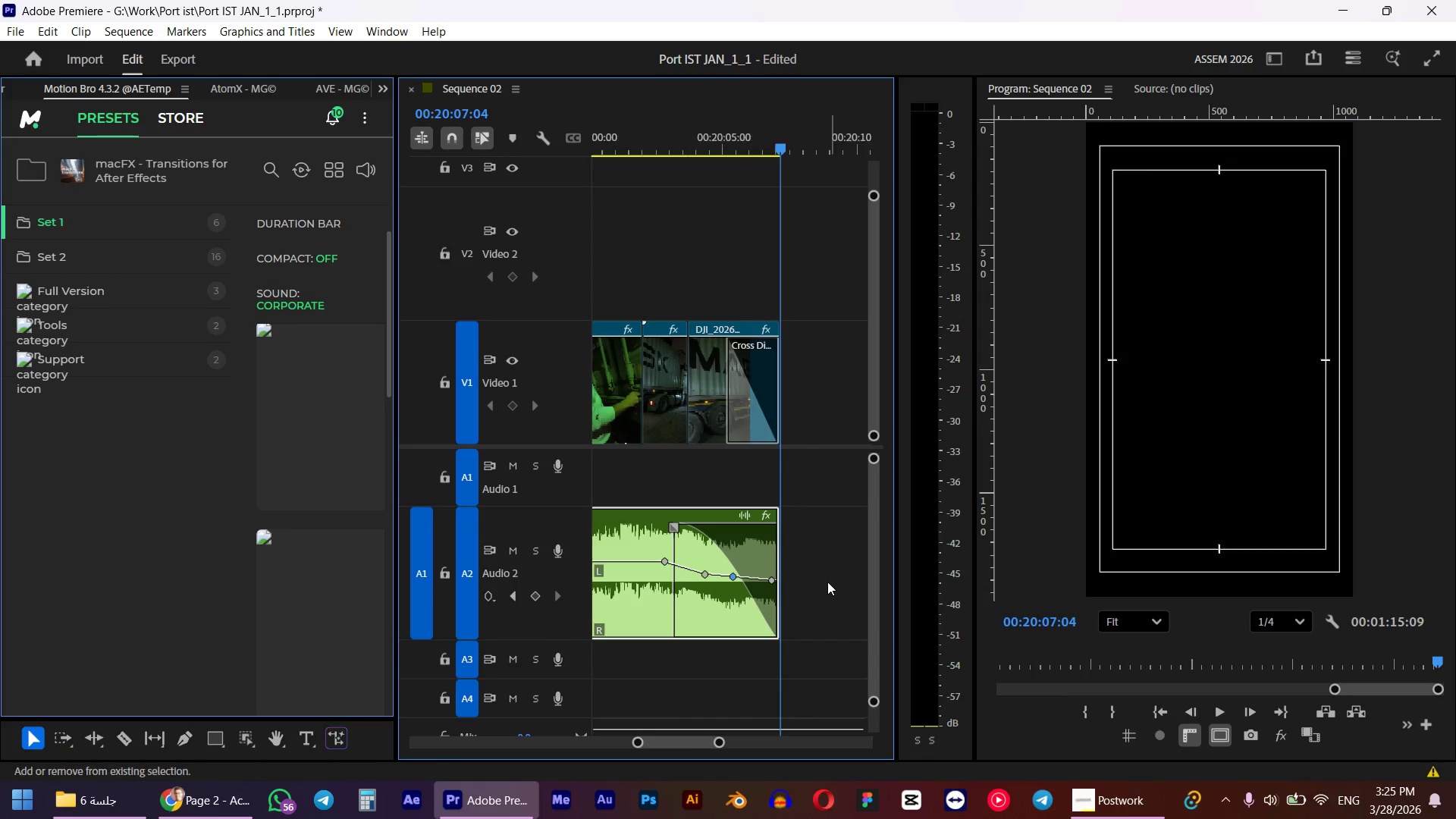 
scroll: coordinate [849, 552], scroll_direction: up, amount: 8.0
 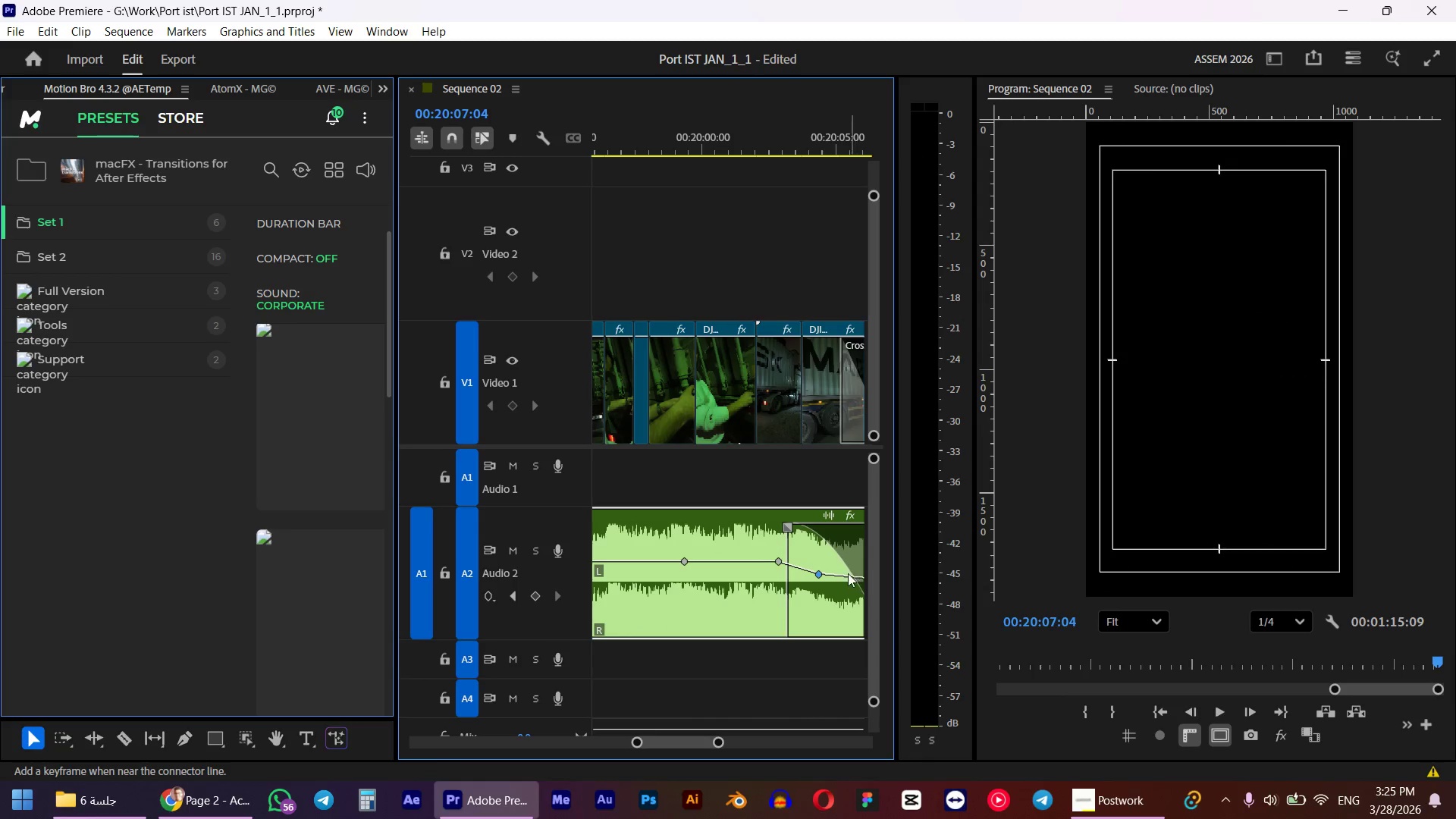 
left_click([846, 581])
 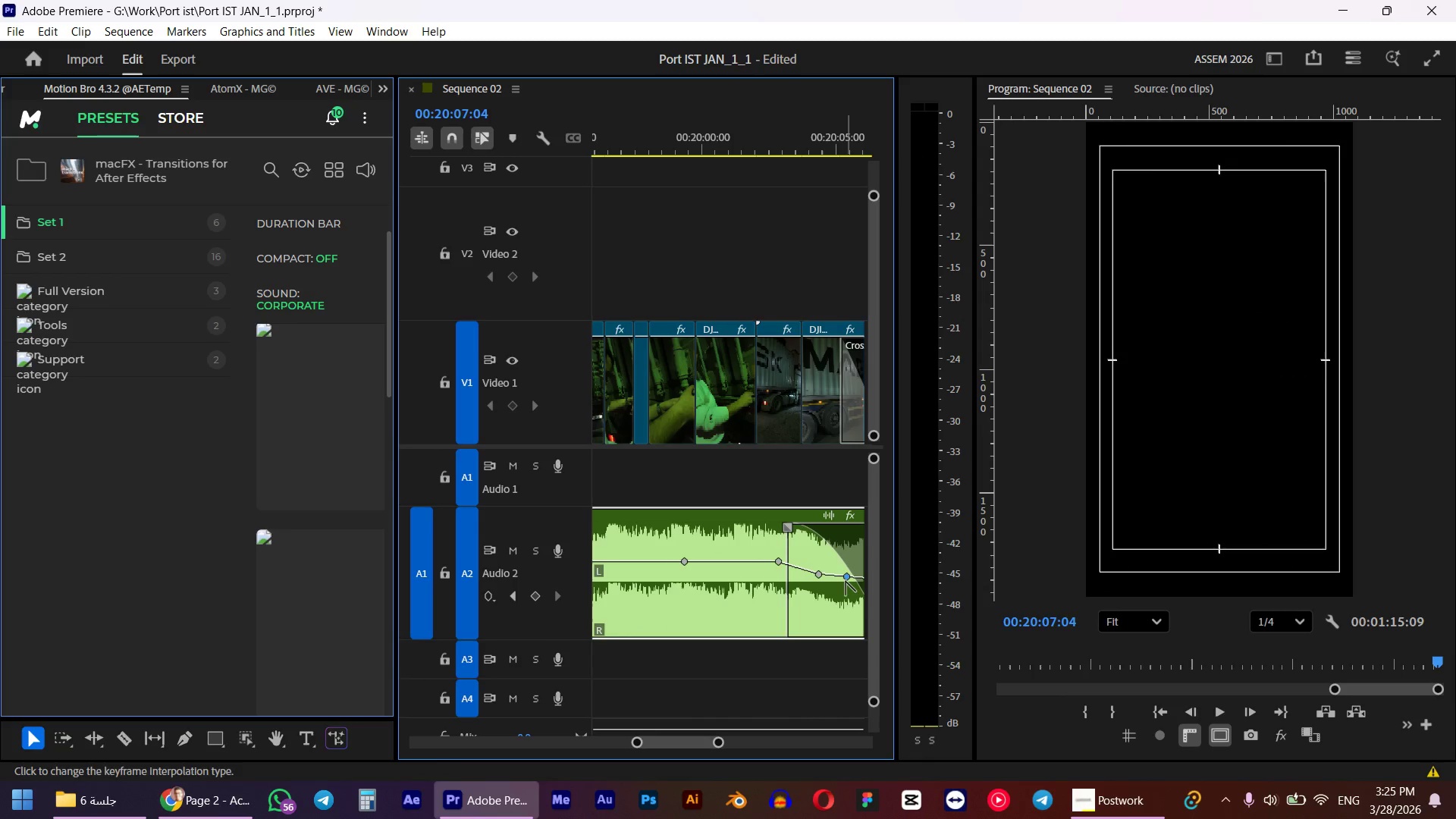 
hold_key(key=ShiftLeft, duration=0.36)
scroll: coordinate [833, 582], scroll_direction: down, amount: 4.0
 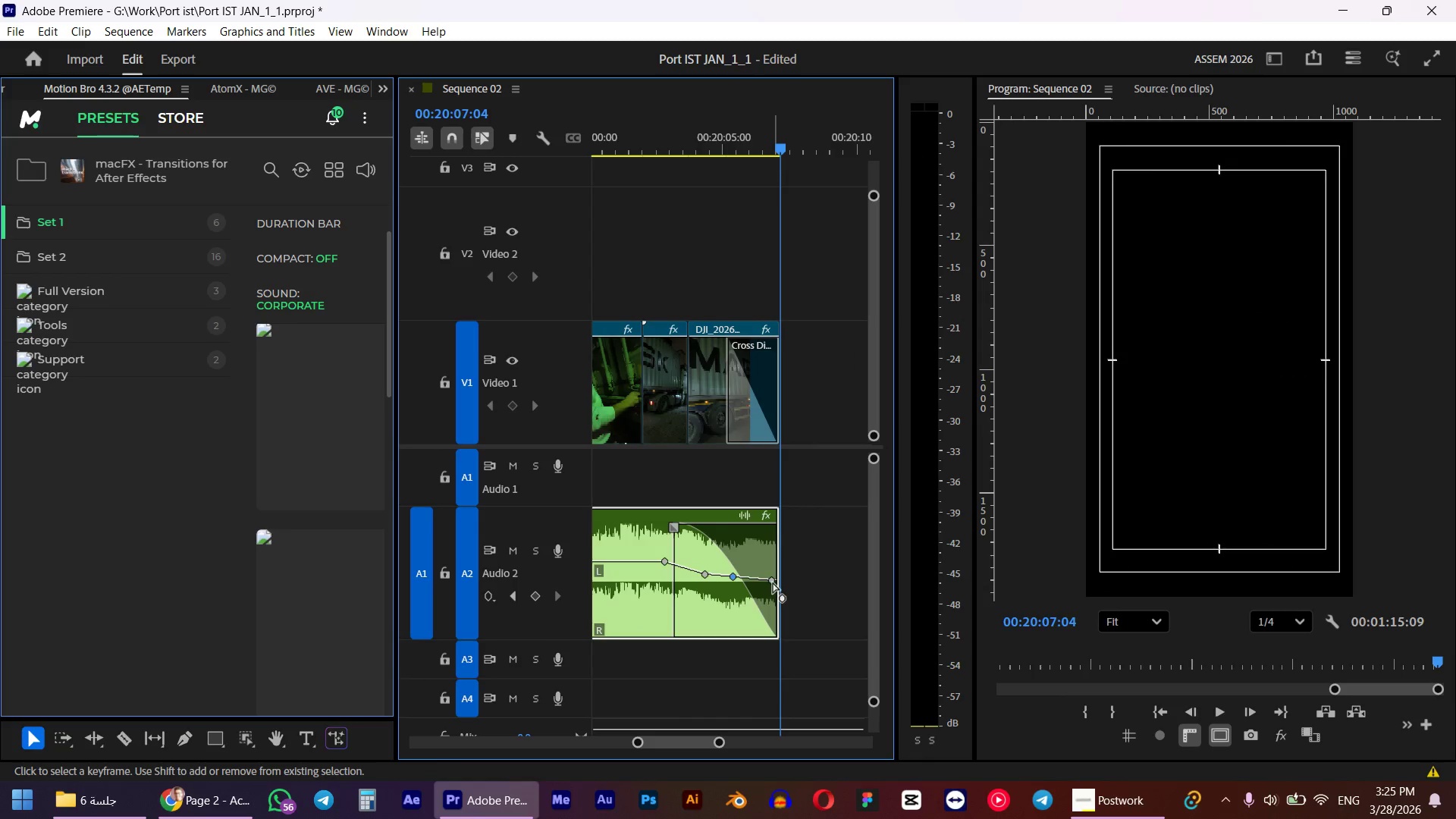 
left_click_drag(start_coordinate=[773, 582], to_coordinate=[773, 595])
 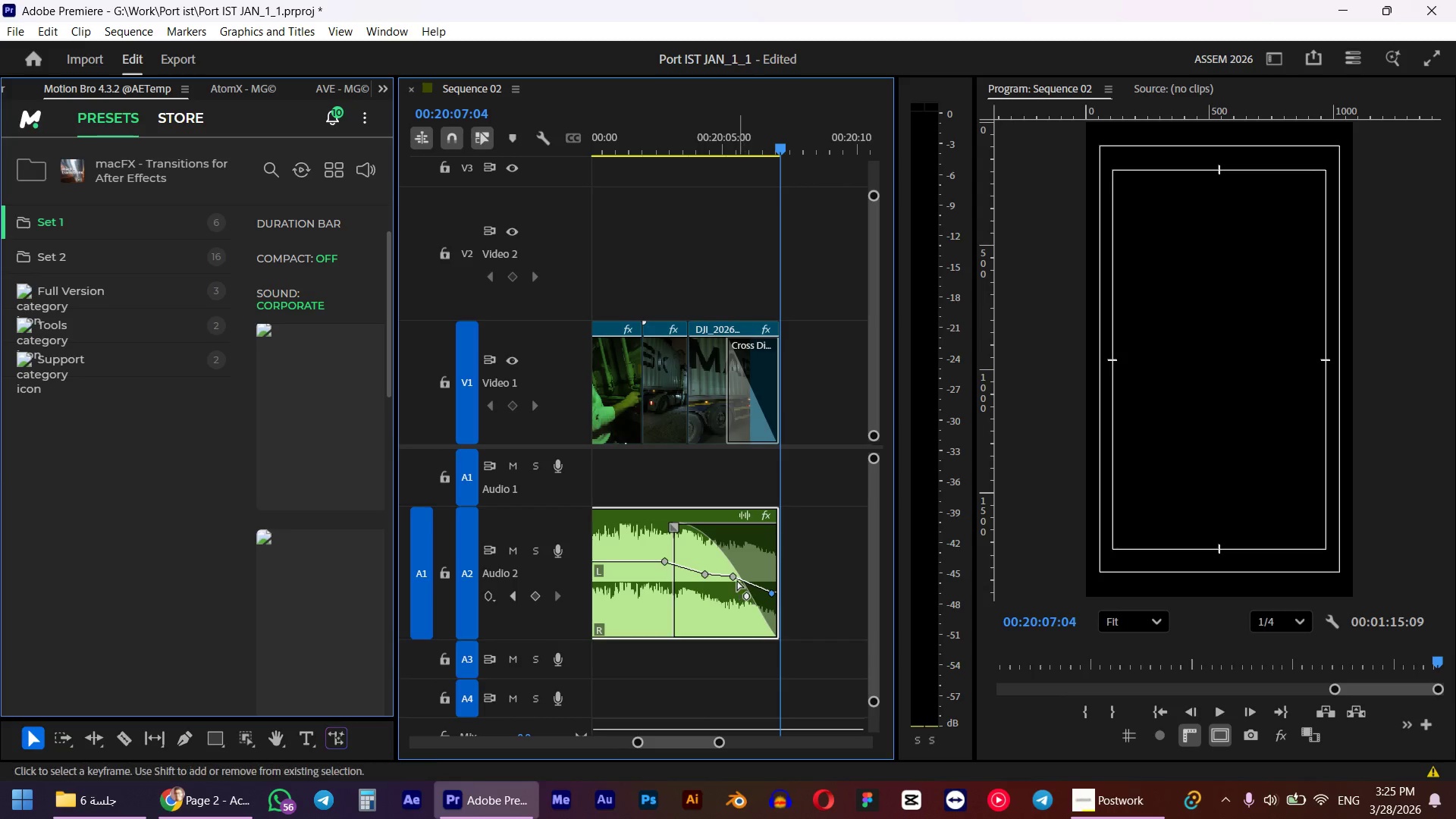 
left_click_drag(start_coordinate=[737, 580], to_coordinate=[742, 587])
 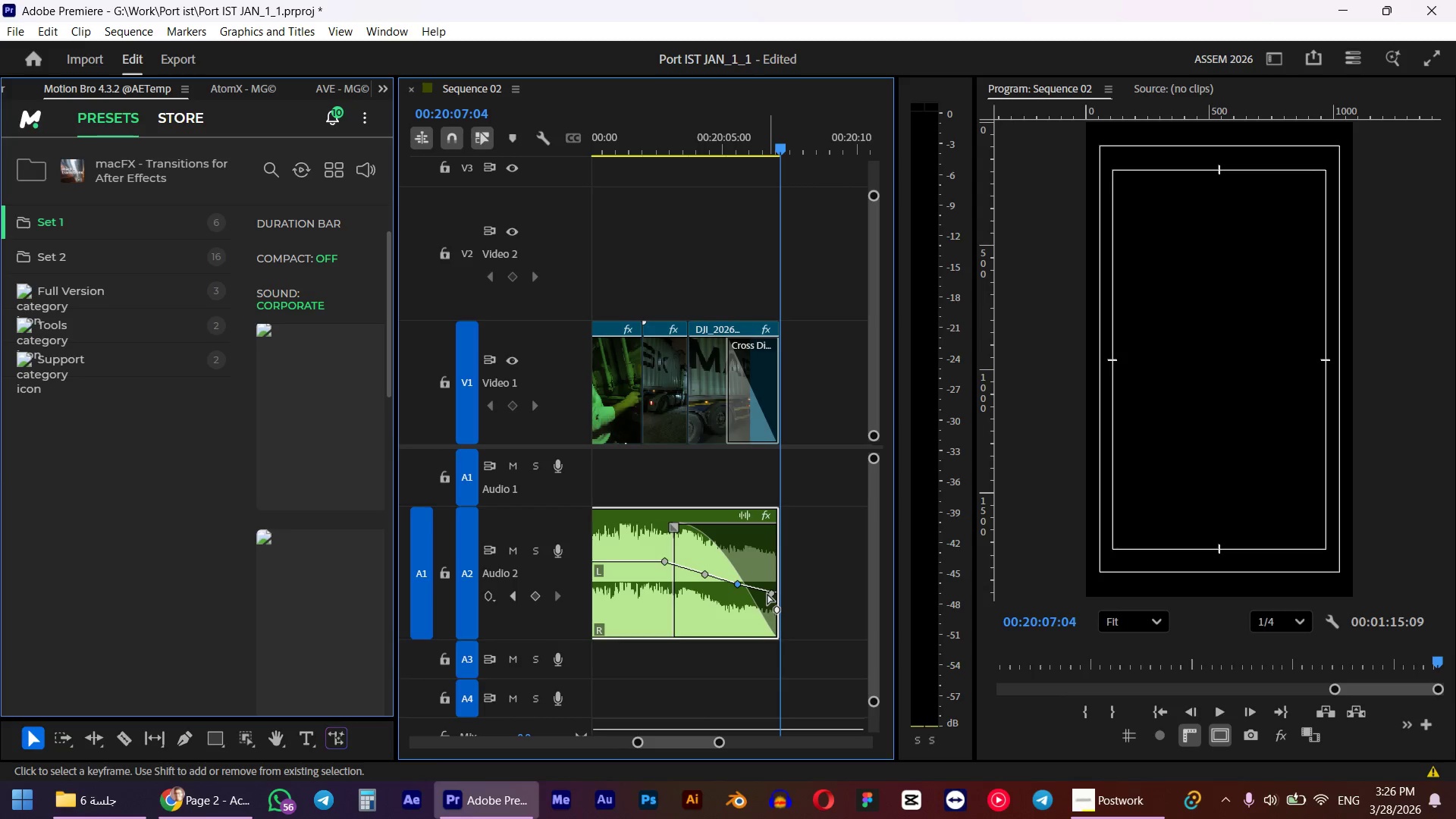 
left_click_drag(start_coordinate=[767, 594], to_coordinate=[774, 605])
 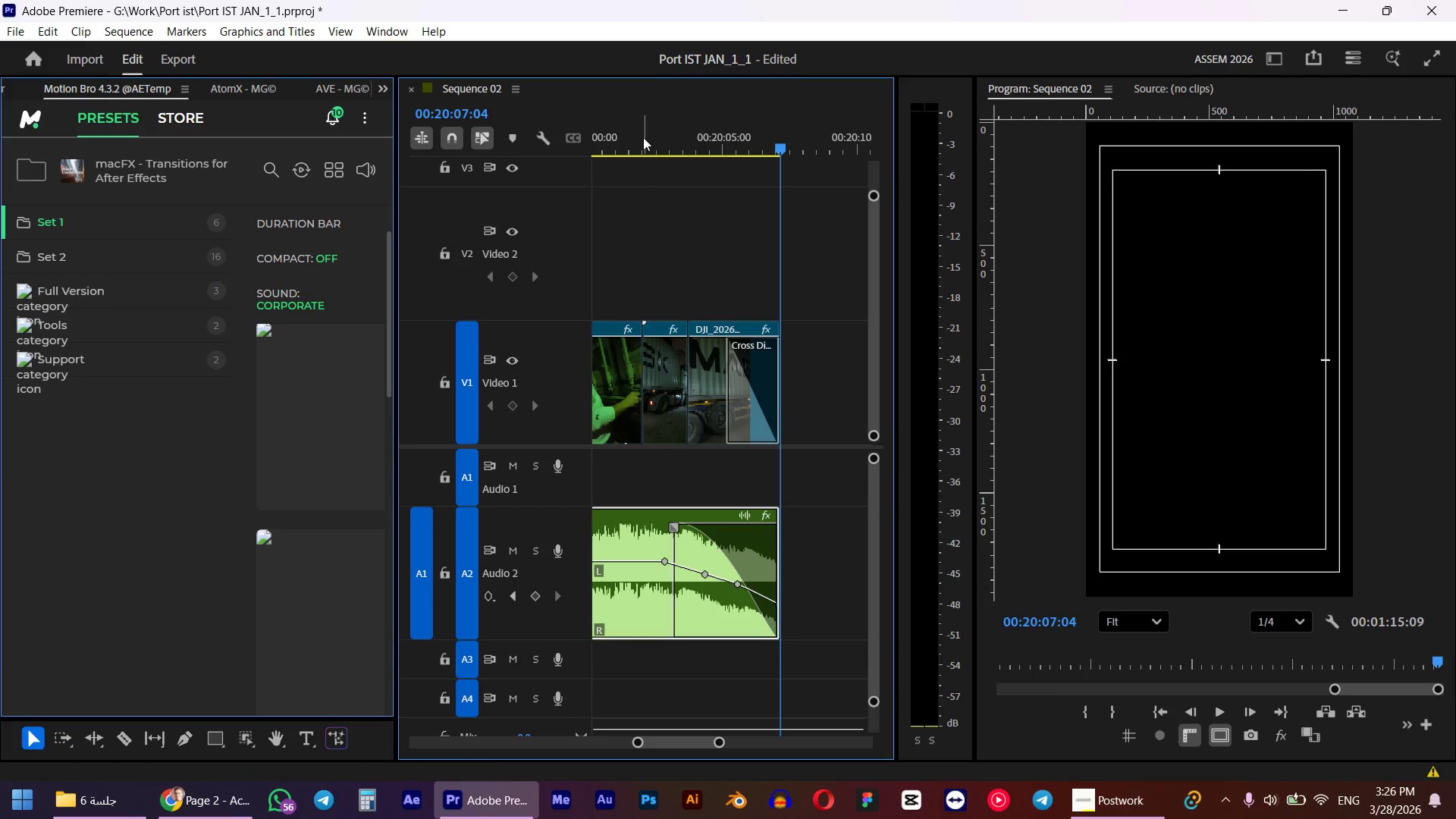 
left_click([643, 117])
 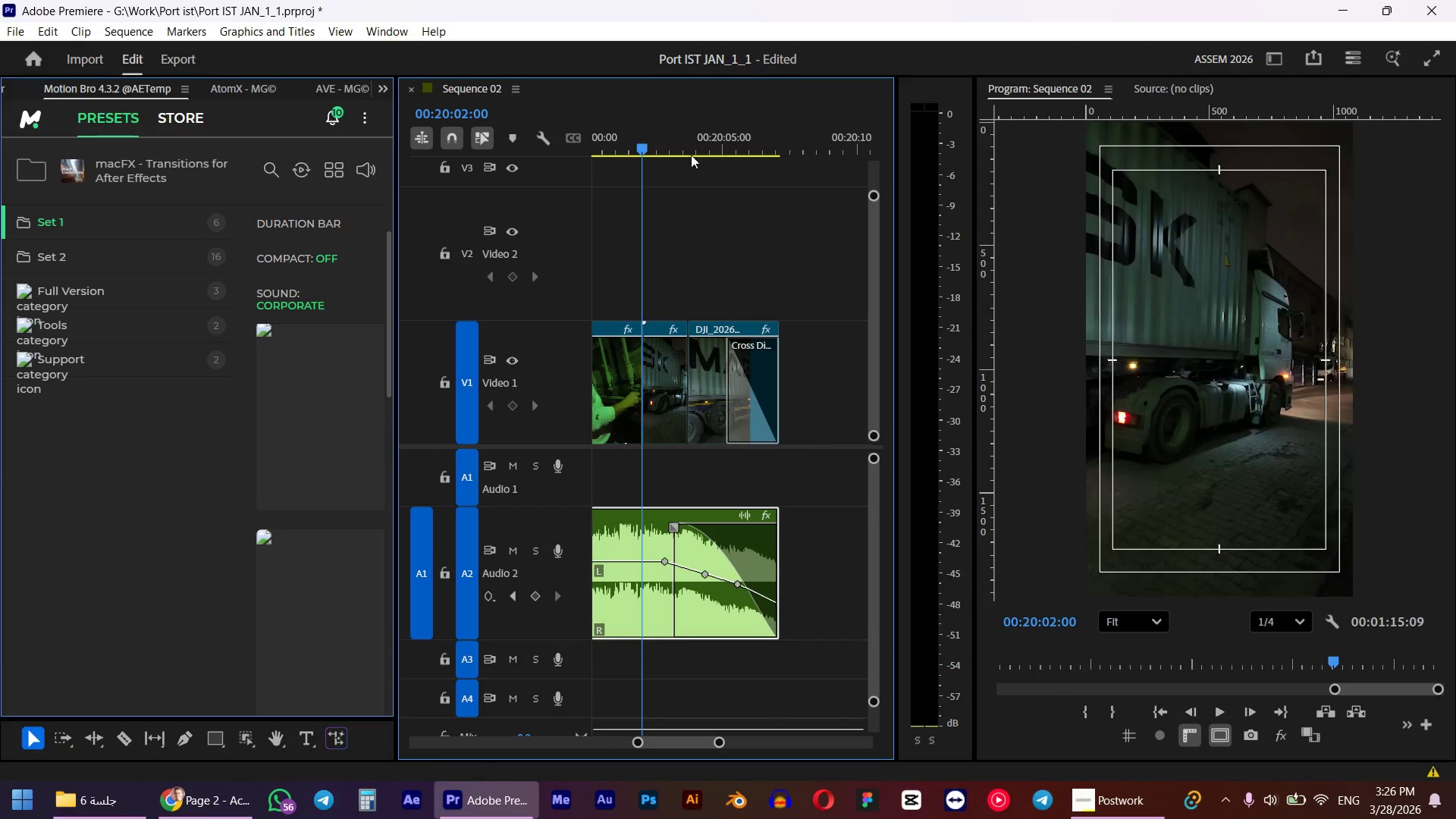 
key(Space)
 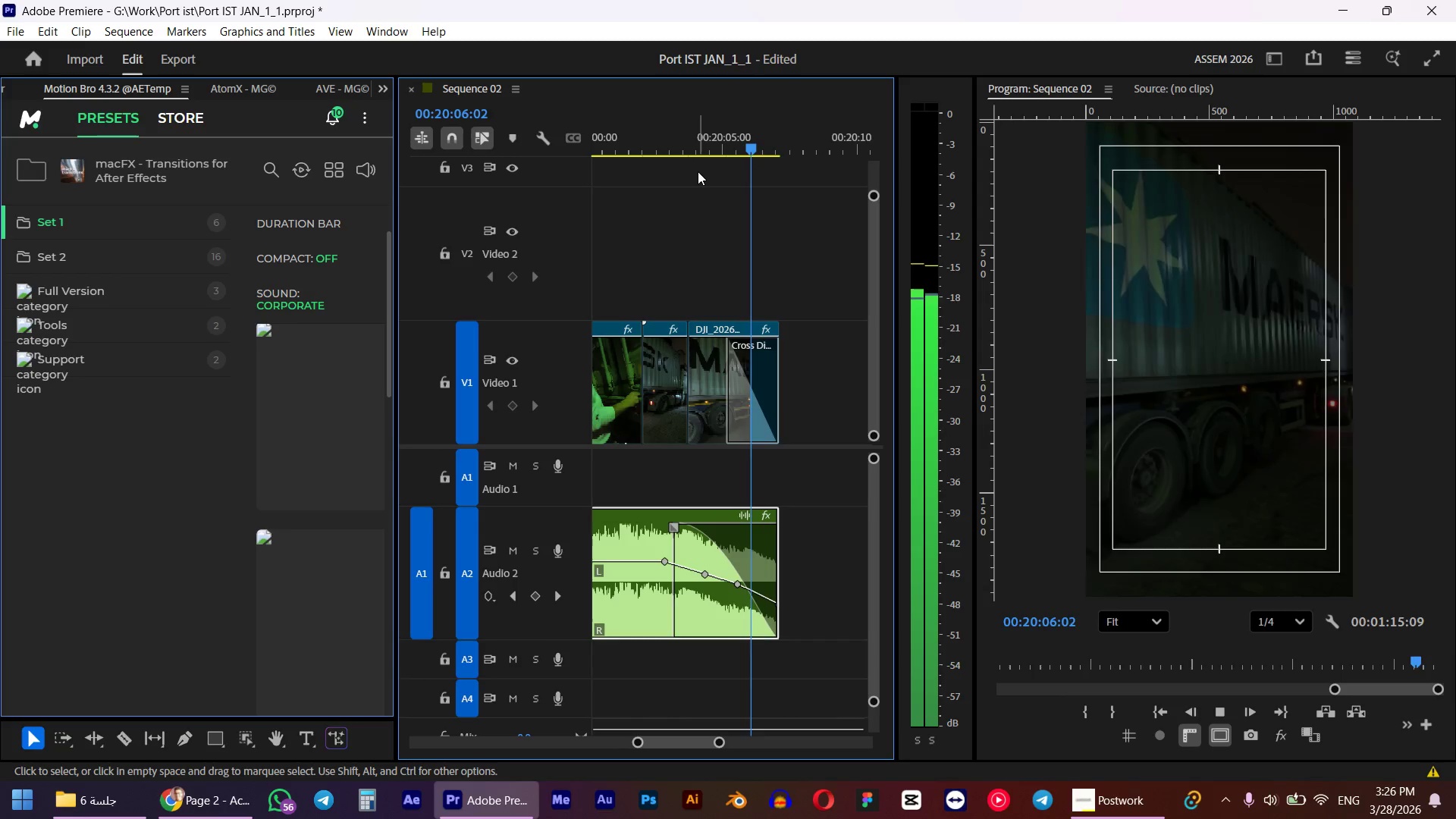 
wait(5.66)
 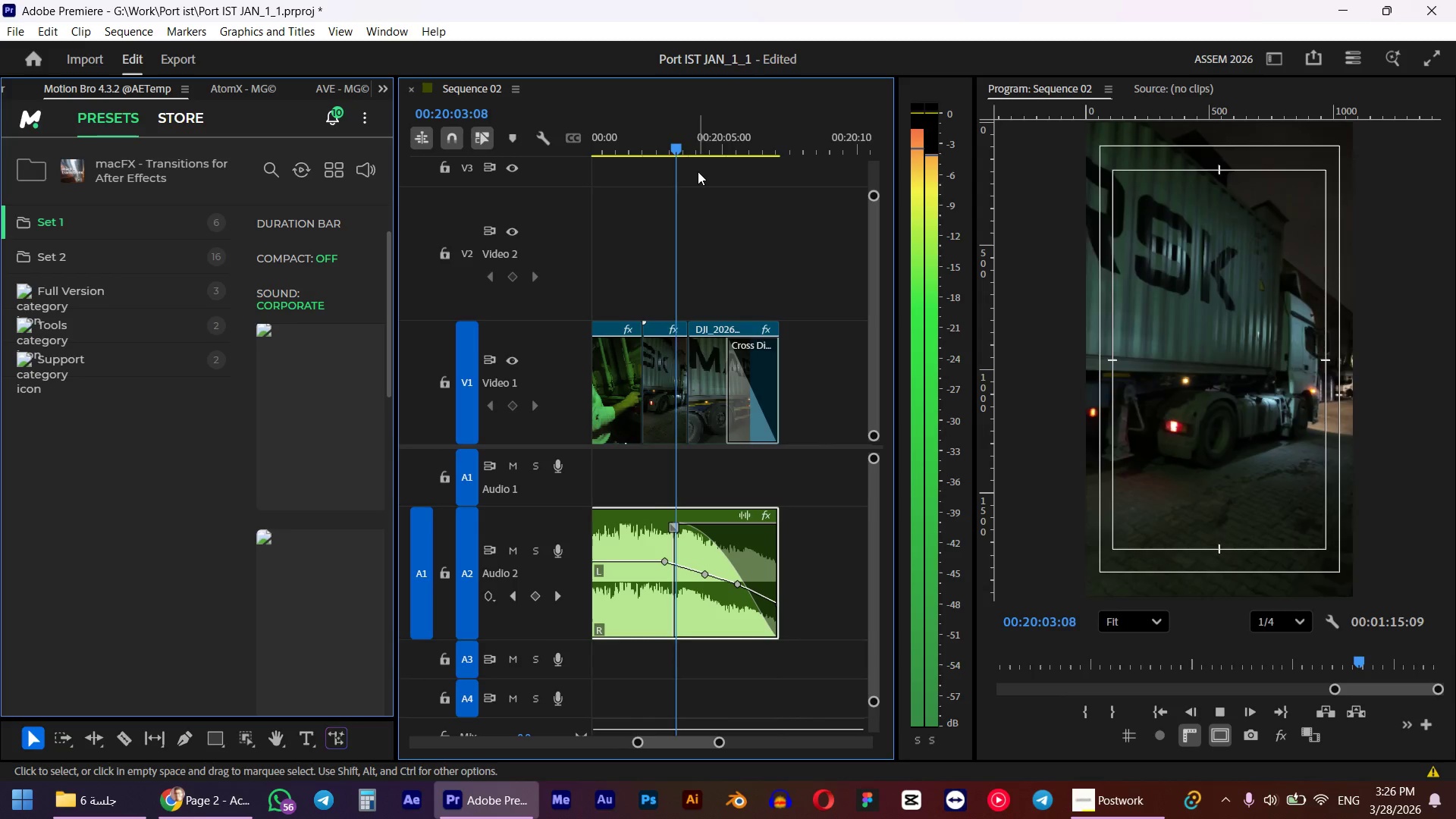 
hold_key(key=AltLeft, duration=0.94)
scroll: coordinate [704, 330], scroll_direction: down, amount: 12.0
 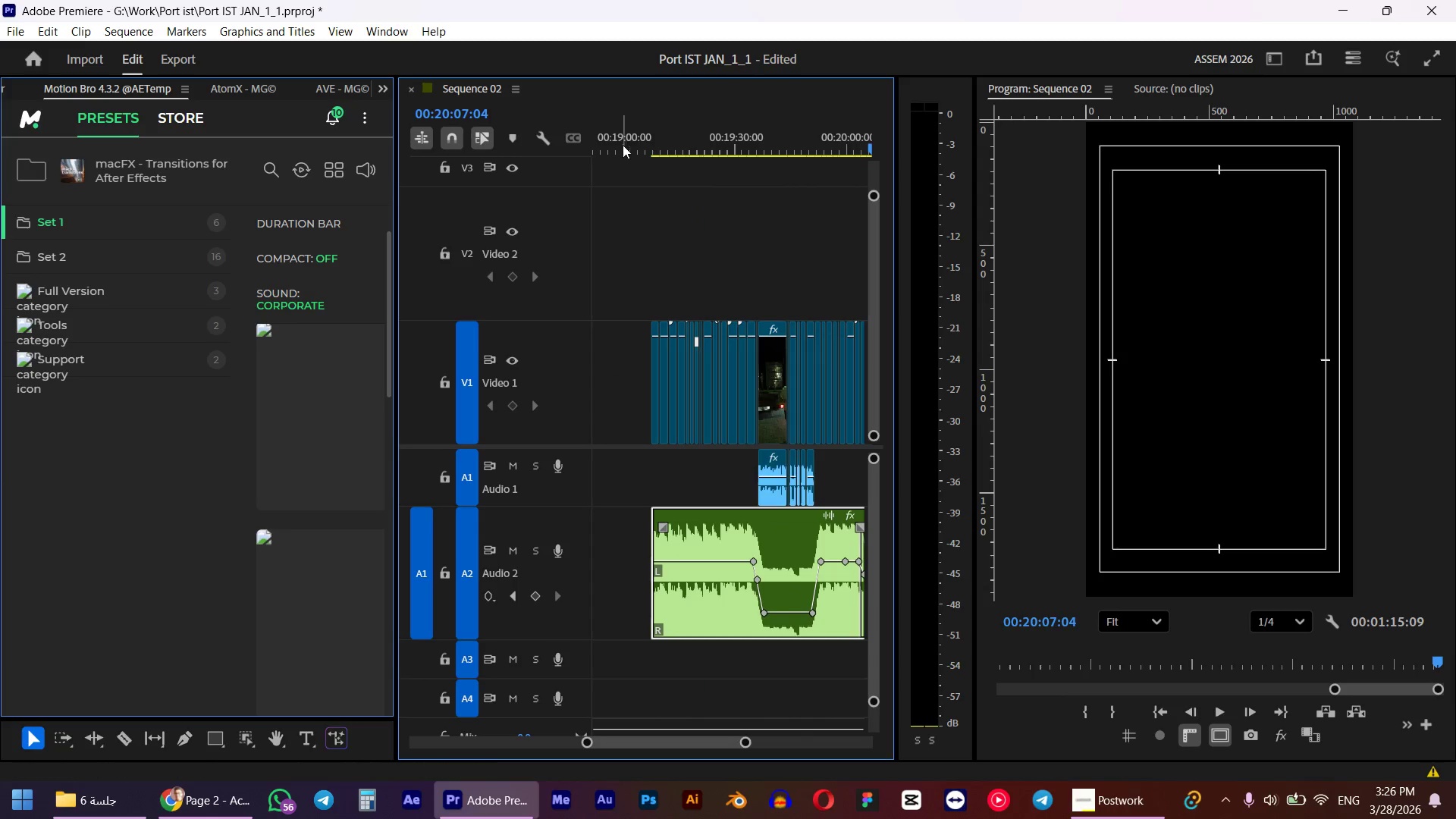 
left_click_drag(start_coordinate=[632, 133], to_coordinate=[654, 146])
 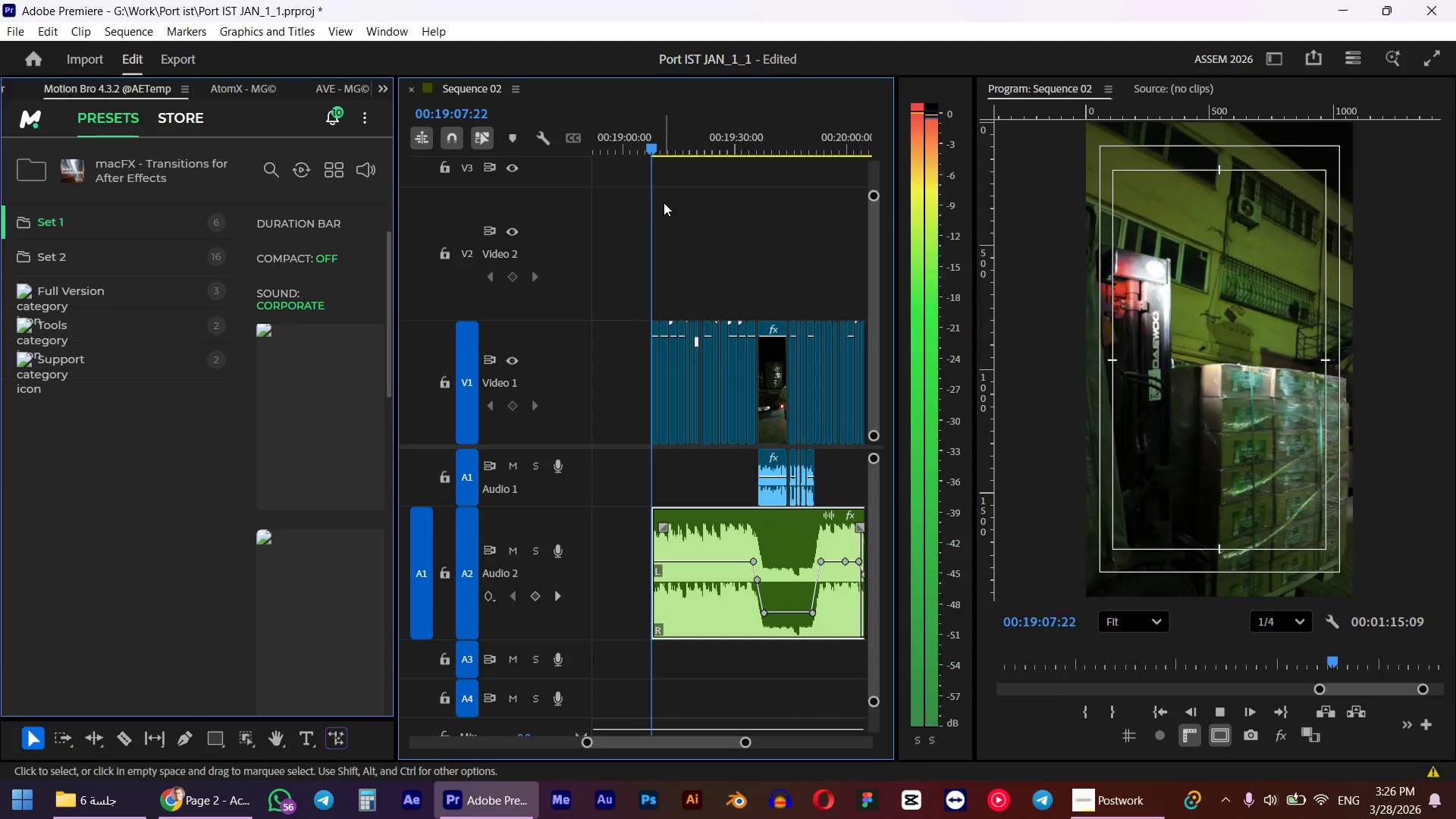 
hold_key(key=ShiftLeft, duration=0.83)
 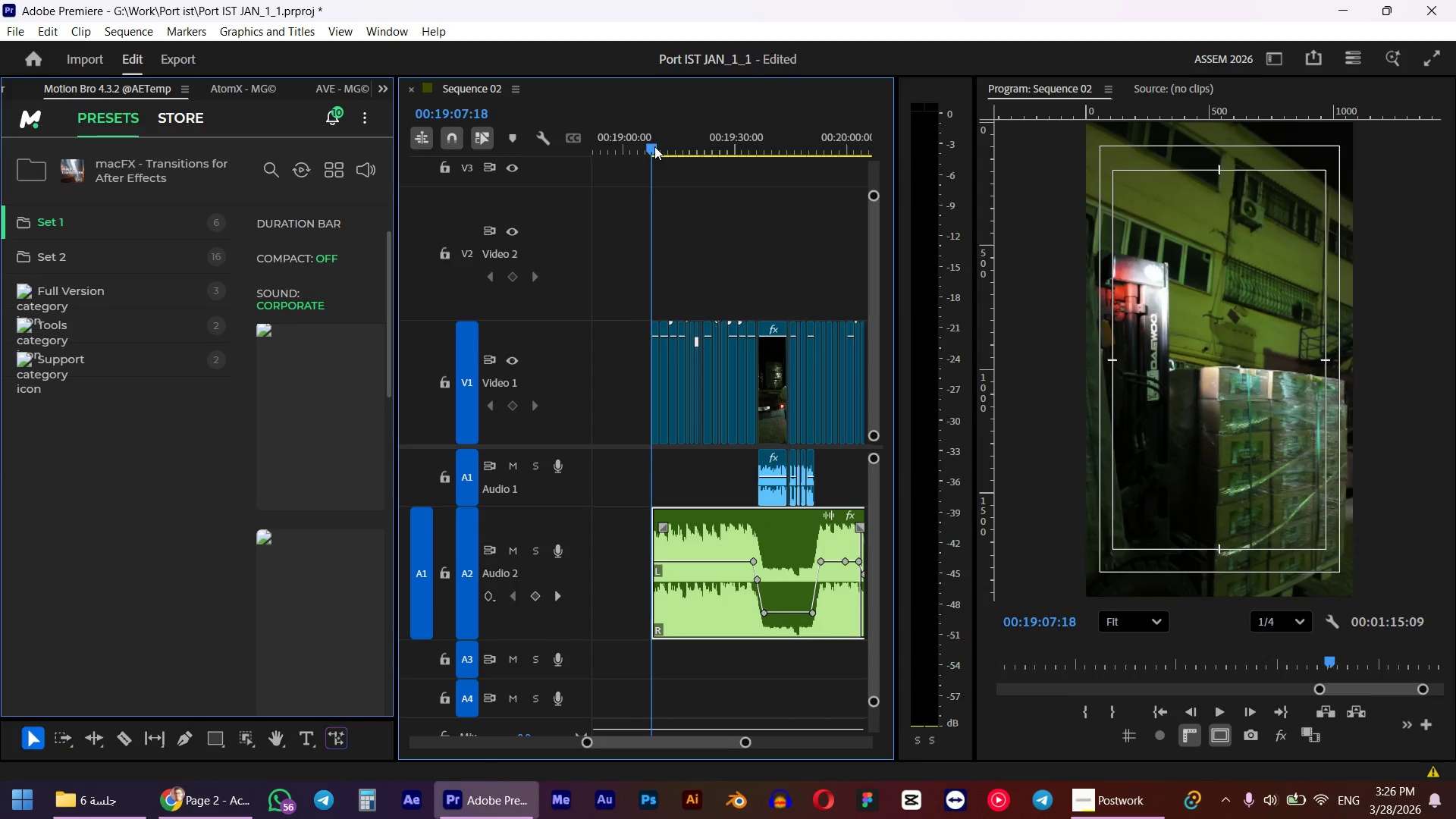 
key(Space)
 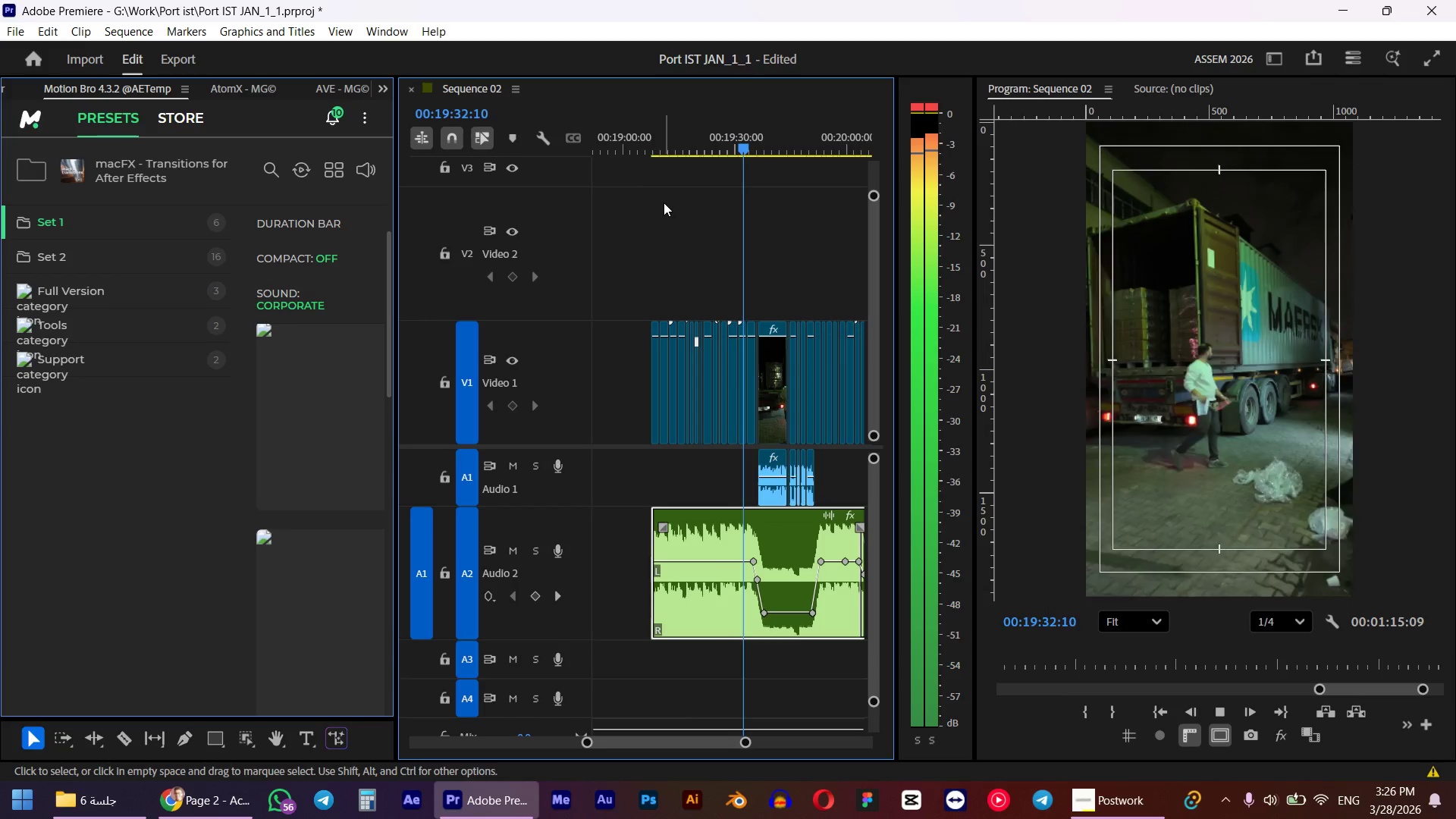 
wait(29.95)
 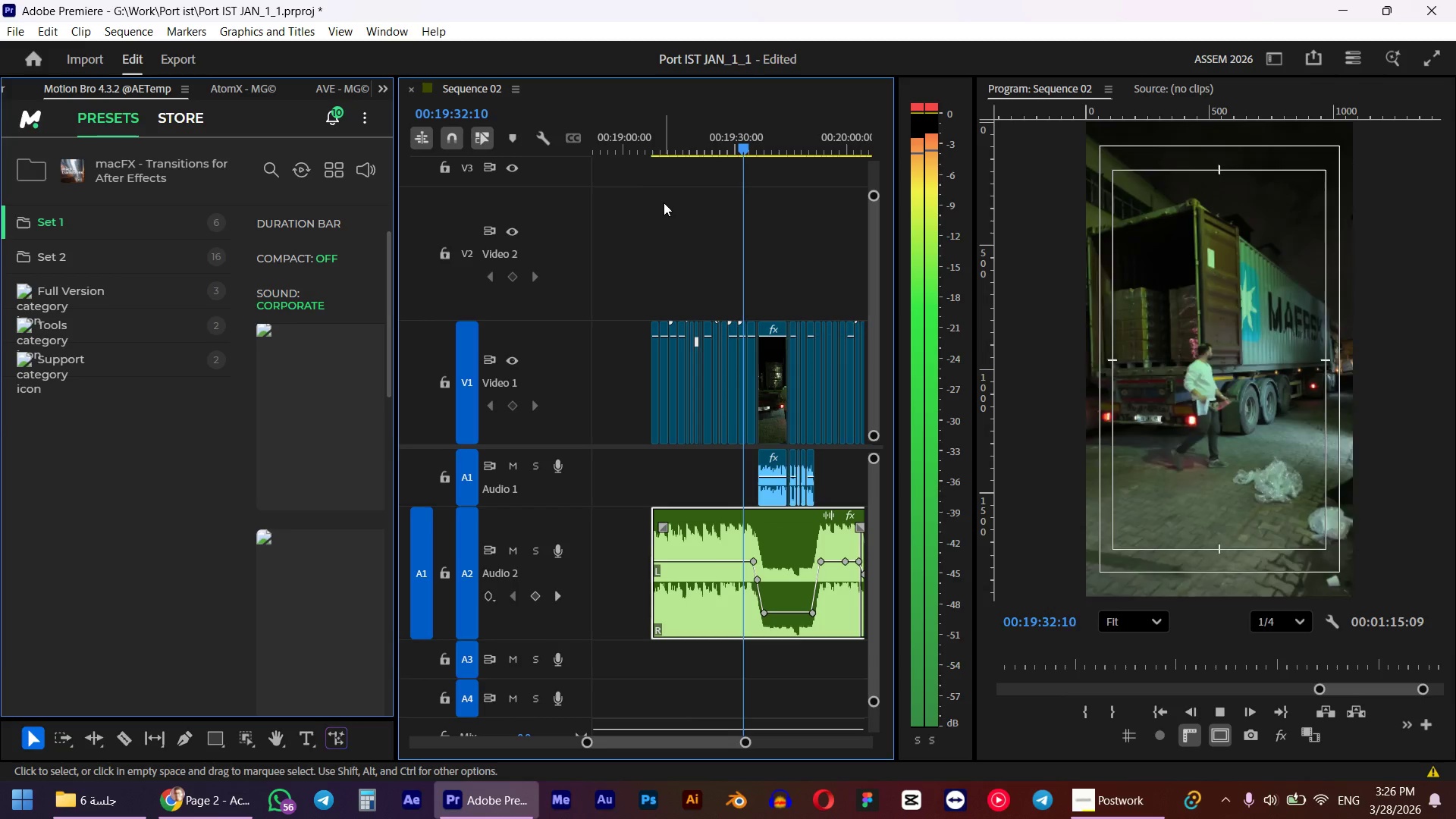 
key(Space)
 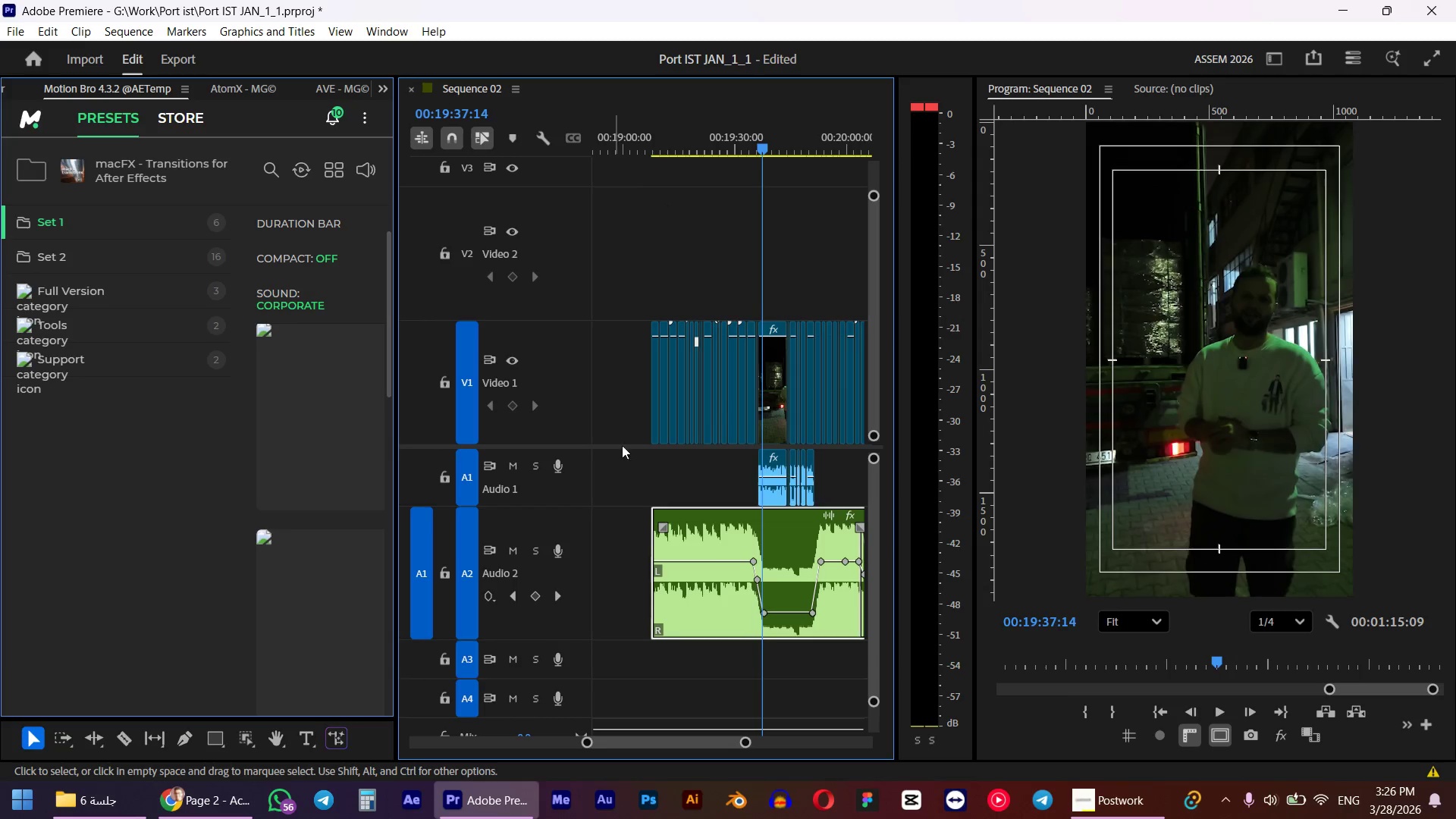 
hold_key(key=AltLeft, duration=1.16)
scroll: coordinate [767, 500], scroll_direction: up, amount: 17.0
 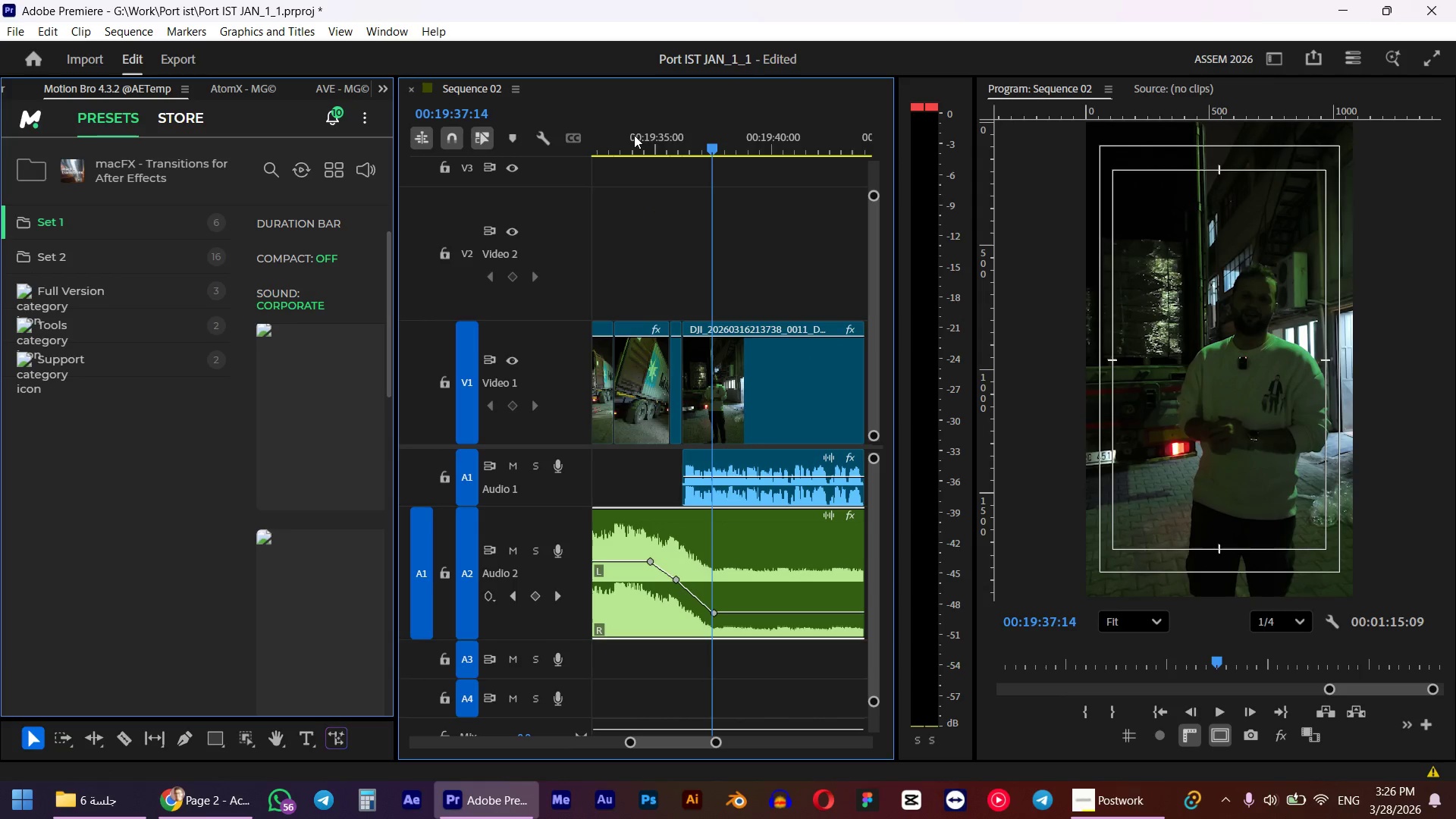 
left_click([653, 136])
 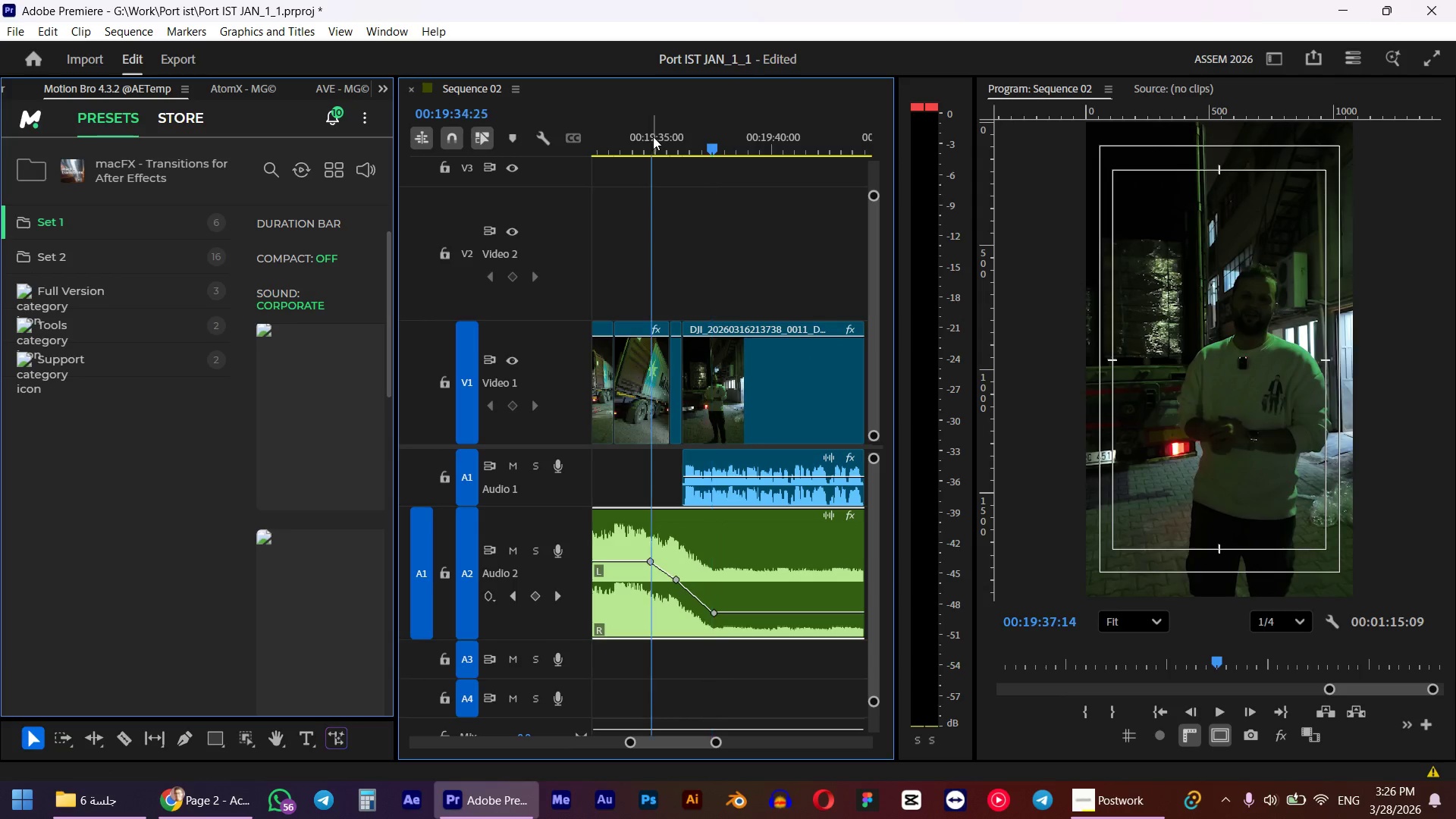 
key(Space)
 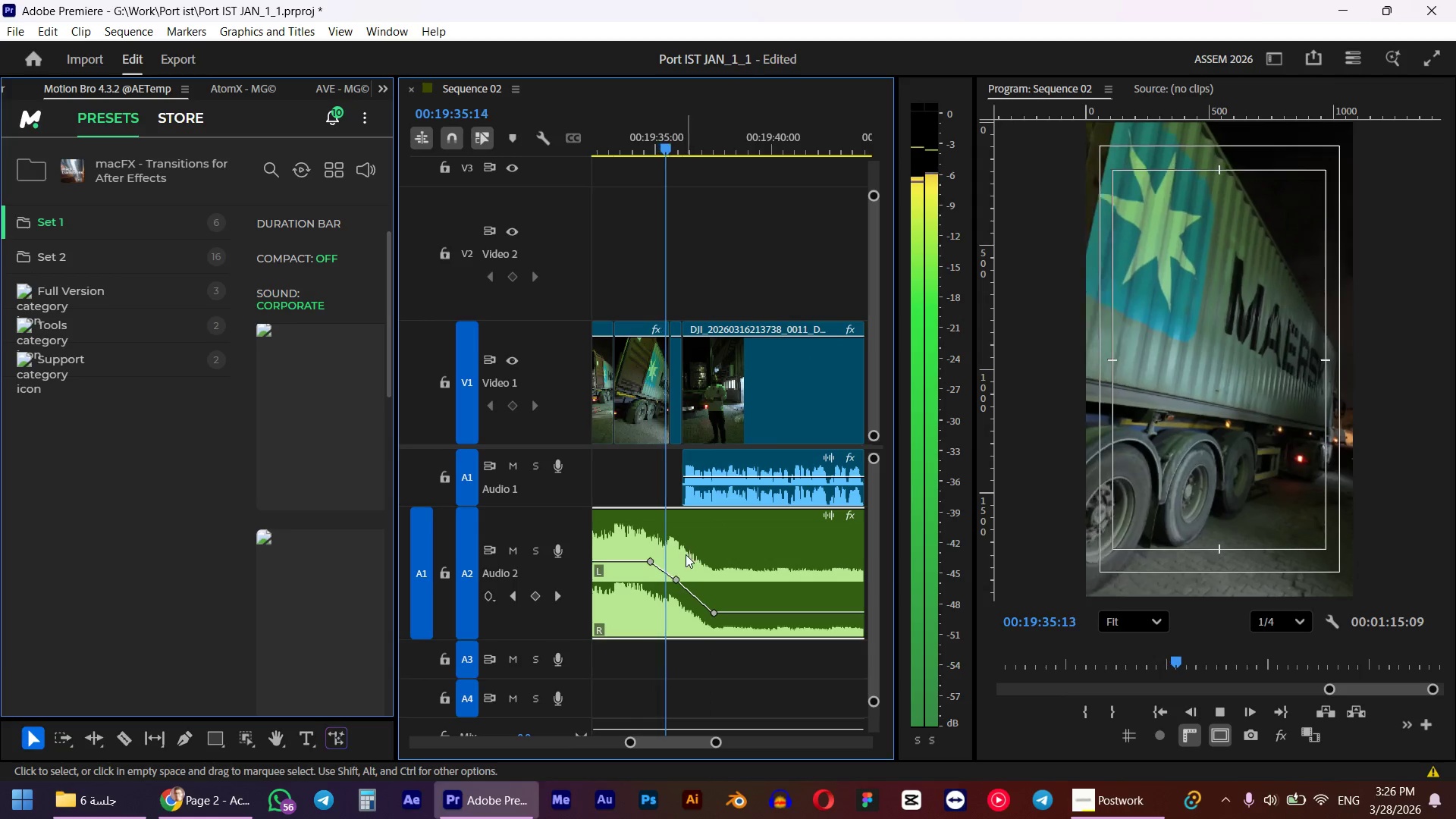 
key(Space)
 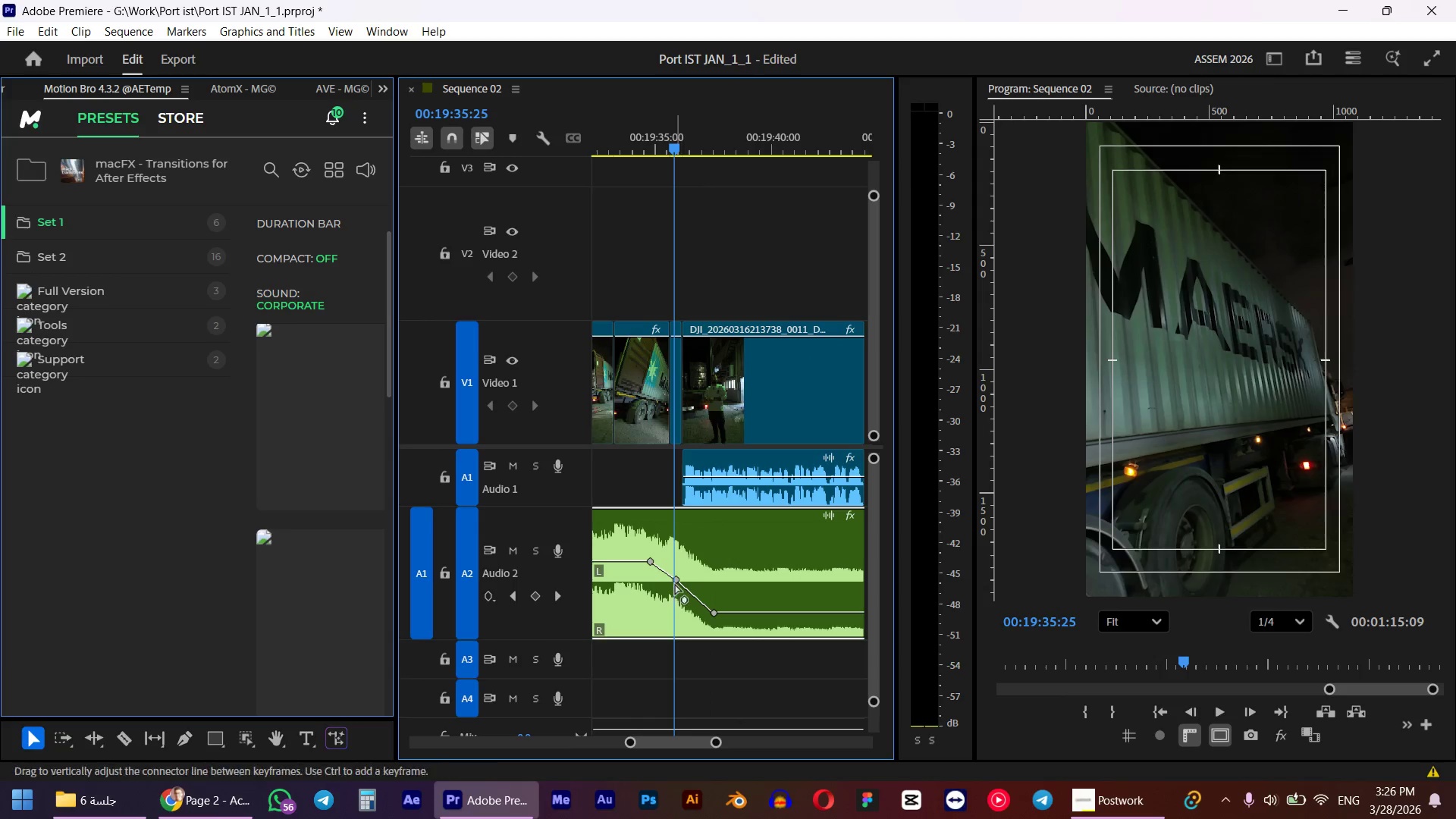 
left_click([675, 579])
 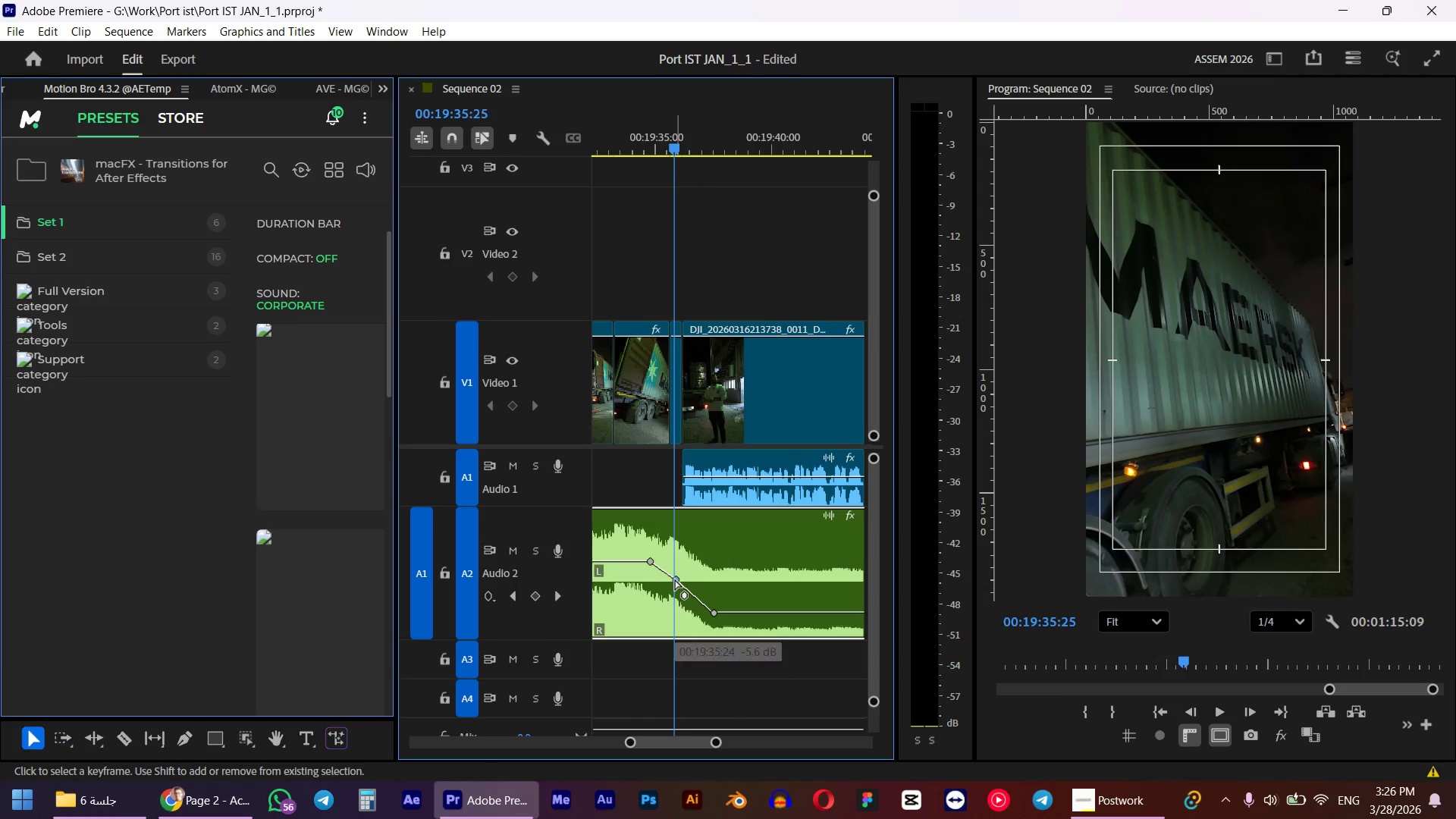 
hold_key(key=ShiftLeft, duration=0.55)
left_click([648, 561])
 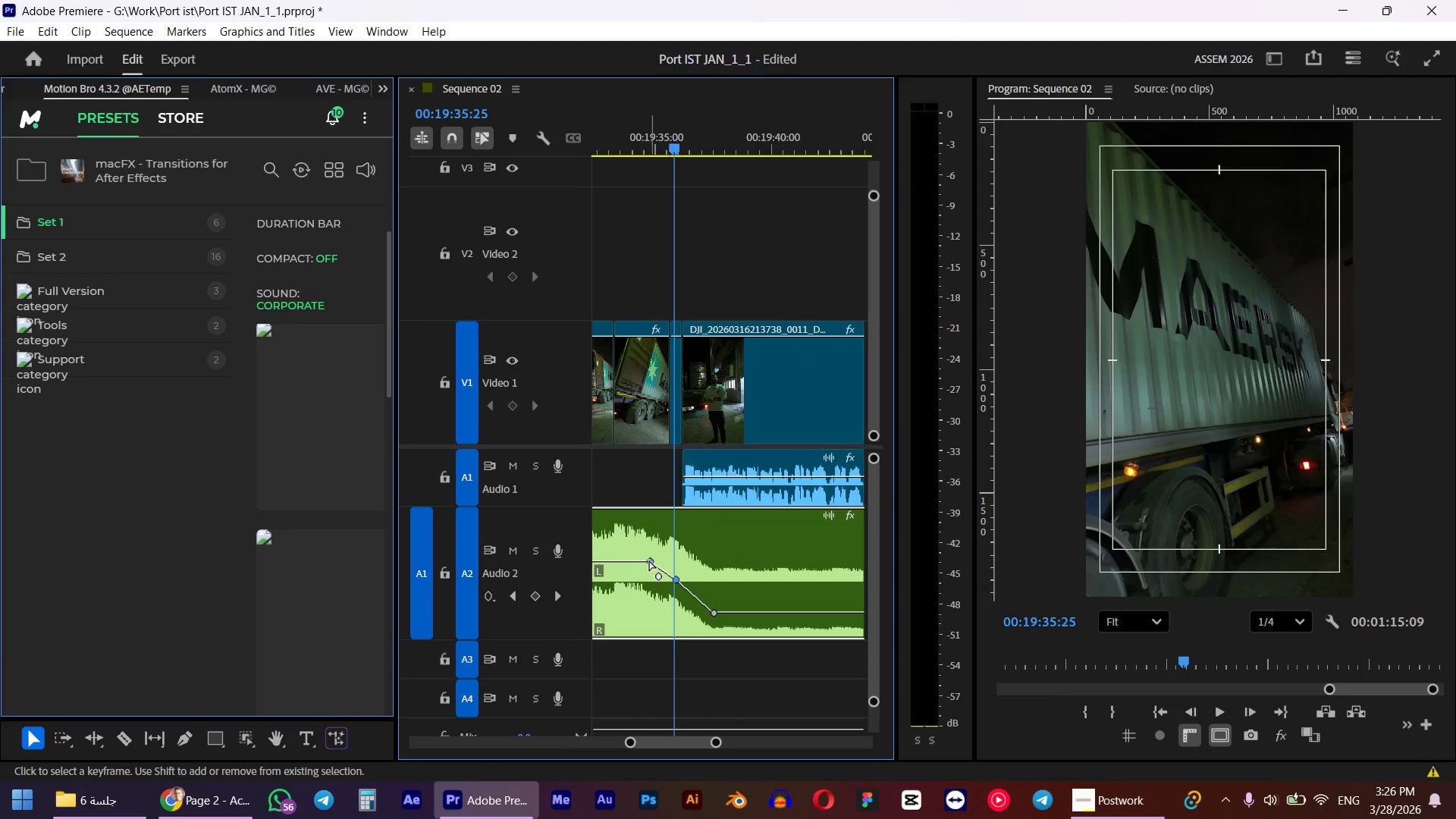 
left_click_drag(start_coordinate=[651, 560], to_coordinate=[666, 560])
 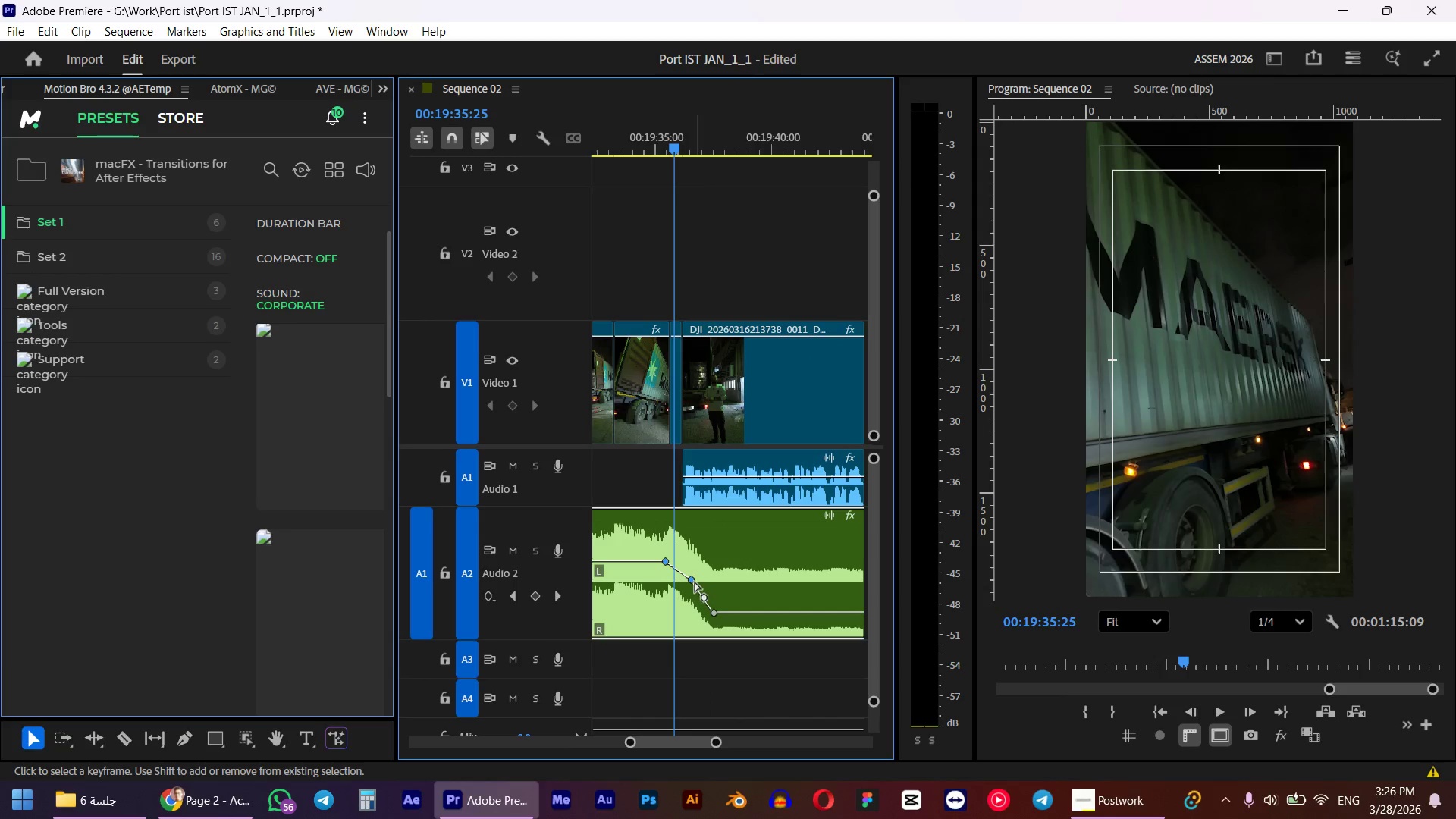 
hold_key(key=ShiftLeft, duration=0.75)
 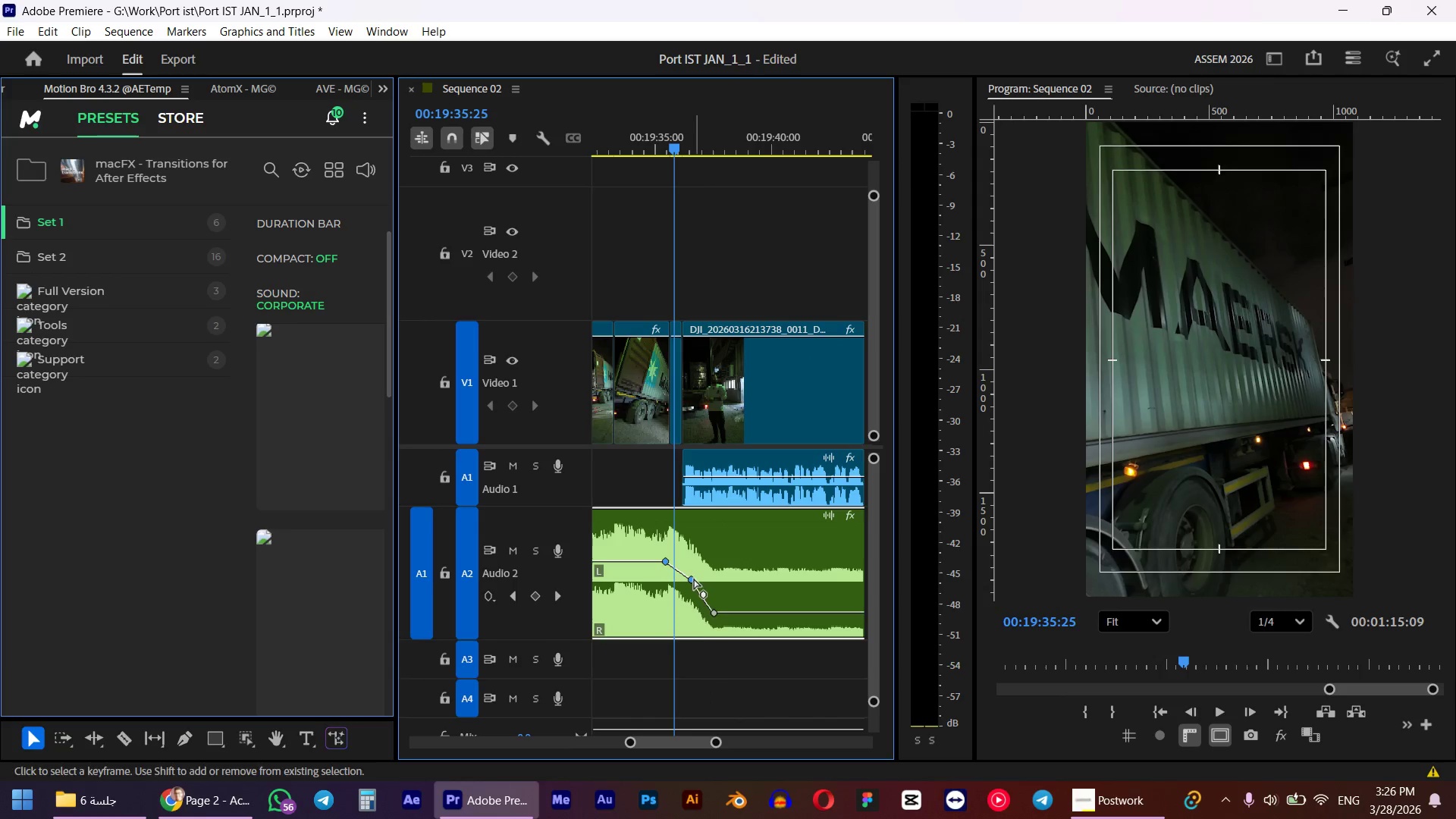 
left_click([701, 667])
 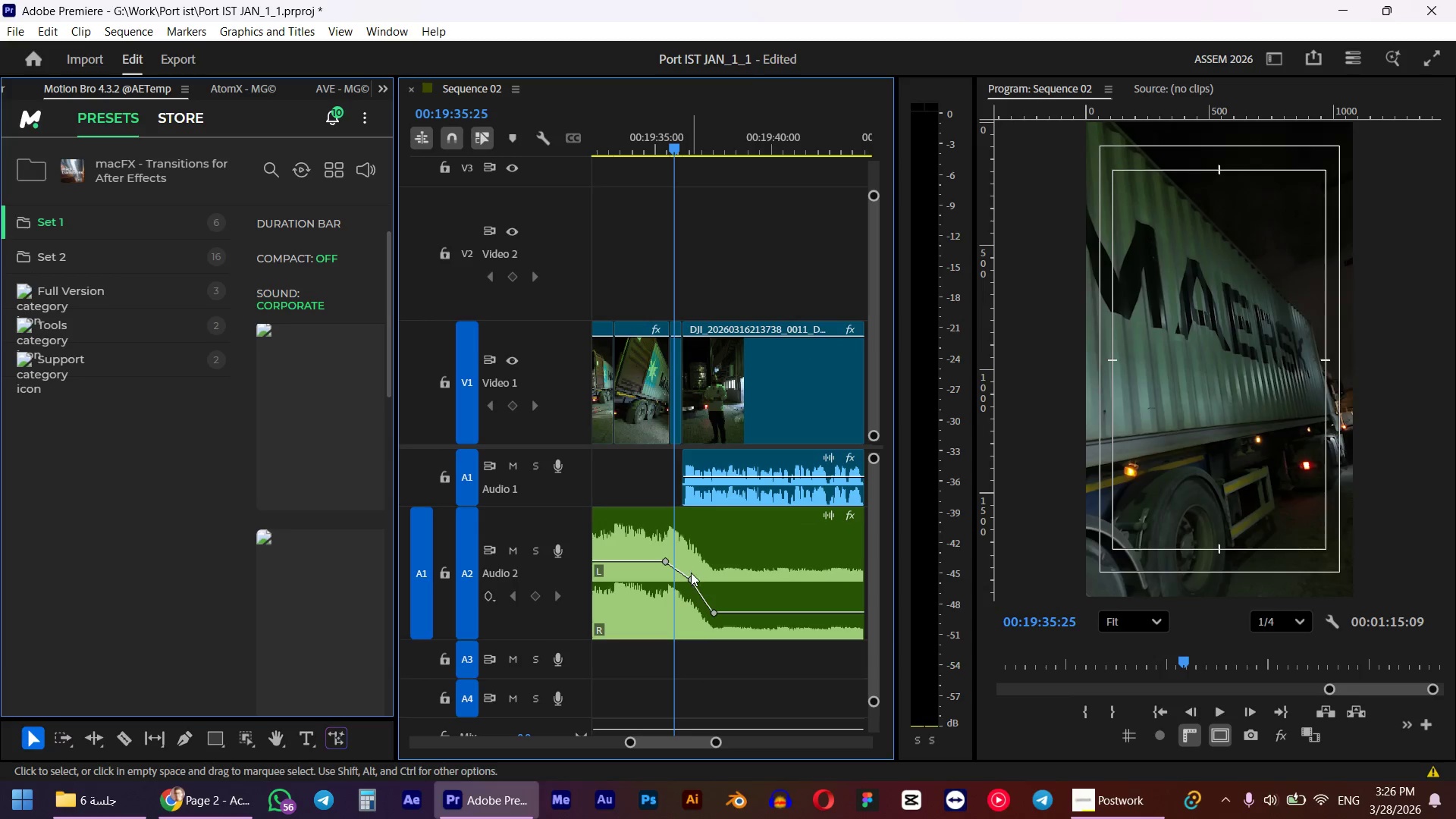 
left_click_drag(start_coordinate=[691, 579], to_coordinate=[690, 600])
 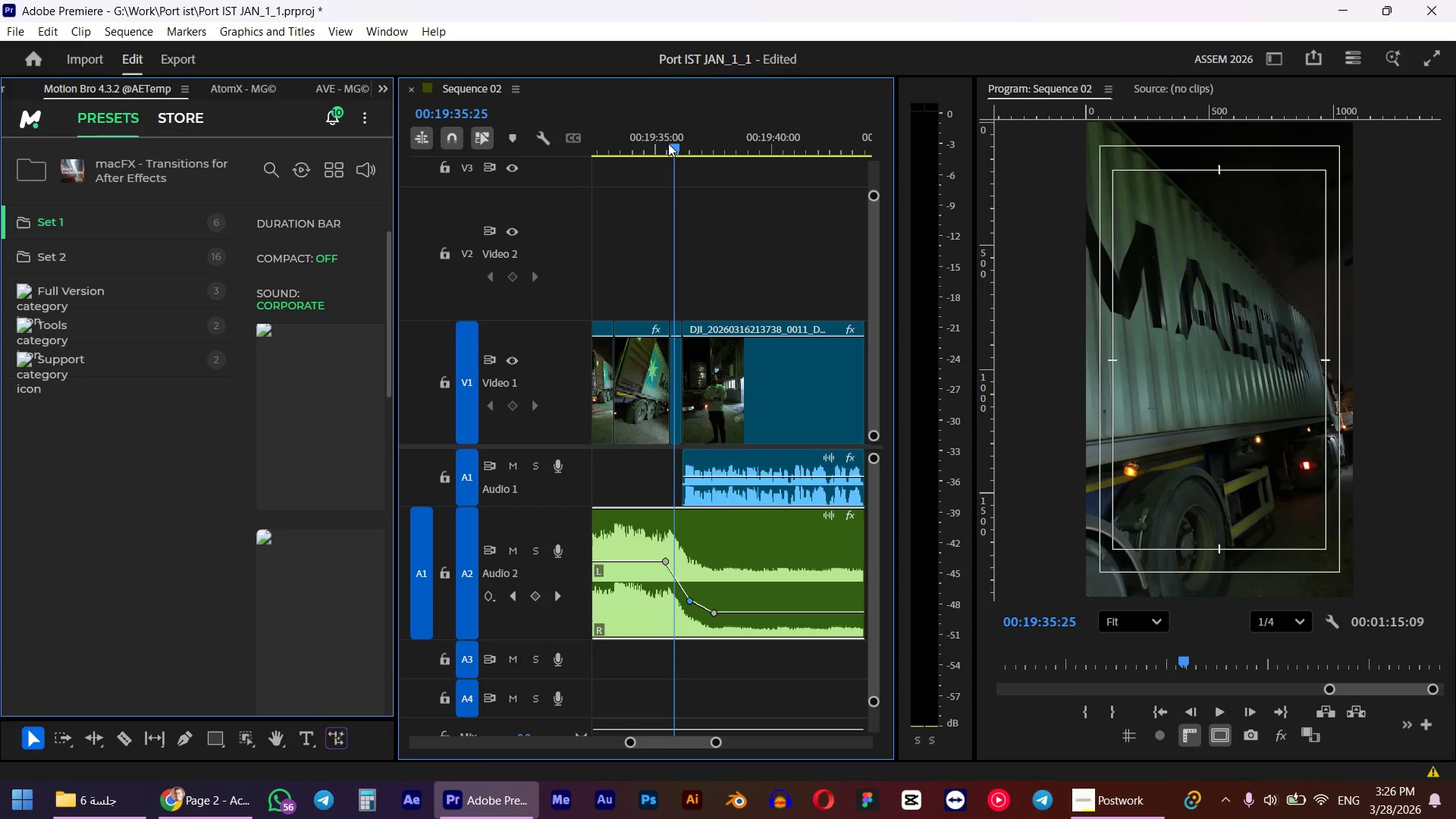 
double_click([651, 143])
 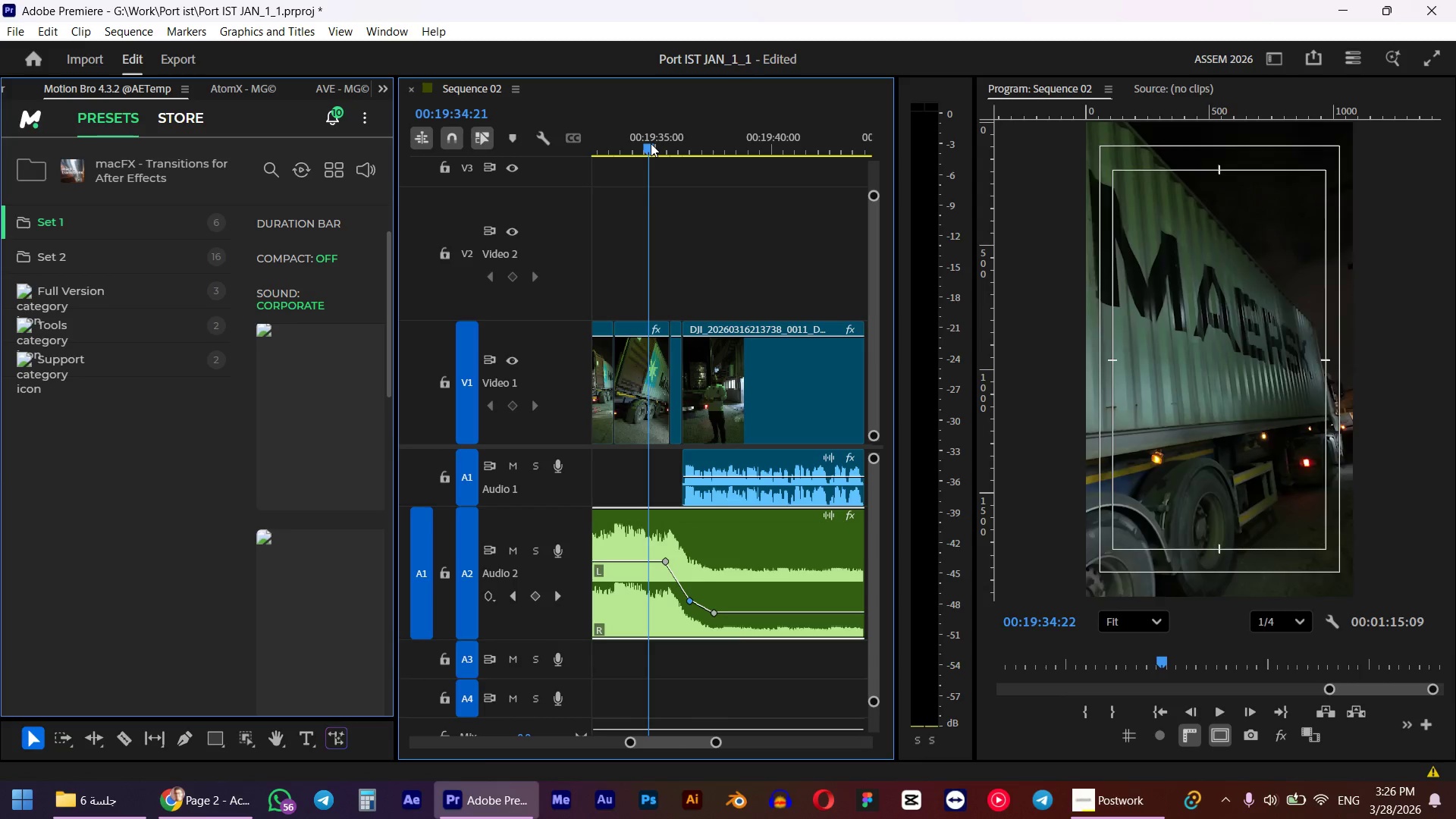 
key(Space)
 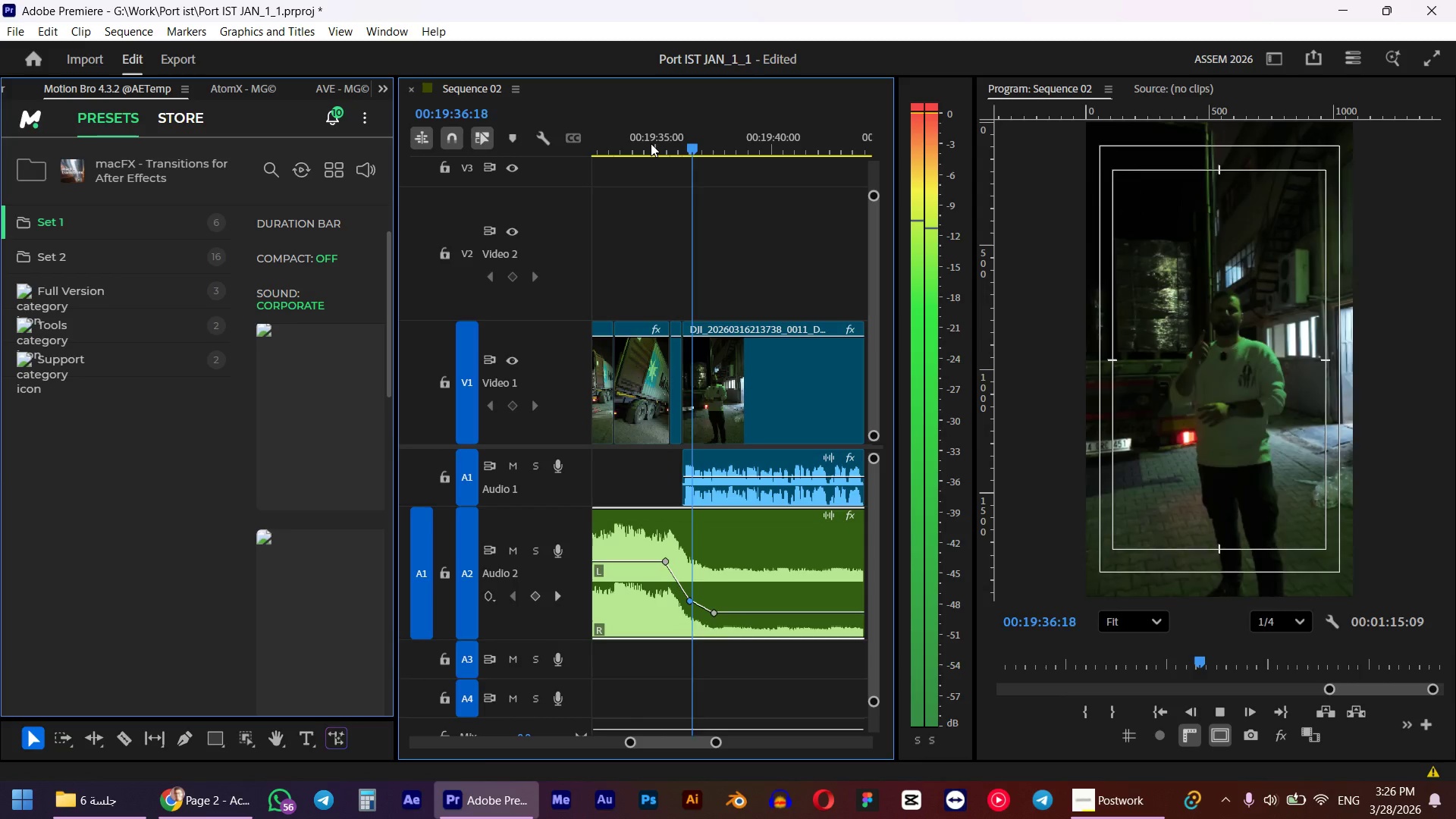 
key(Space)
 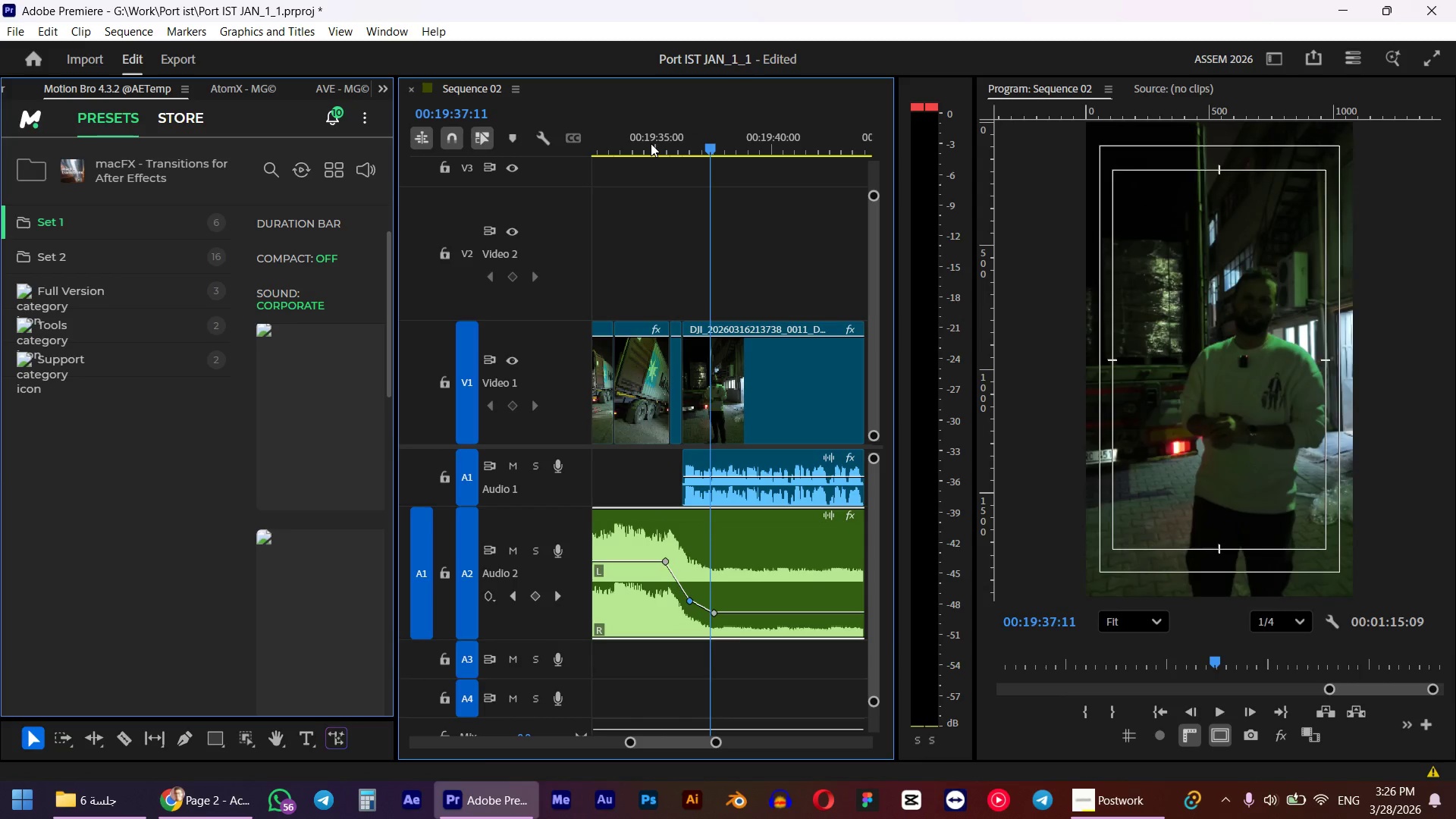 
left_click([651, 143])
 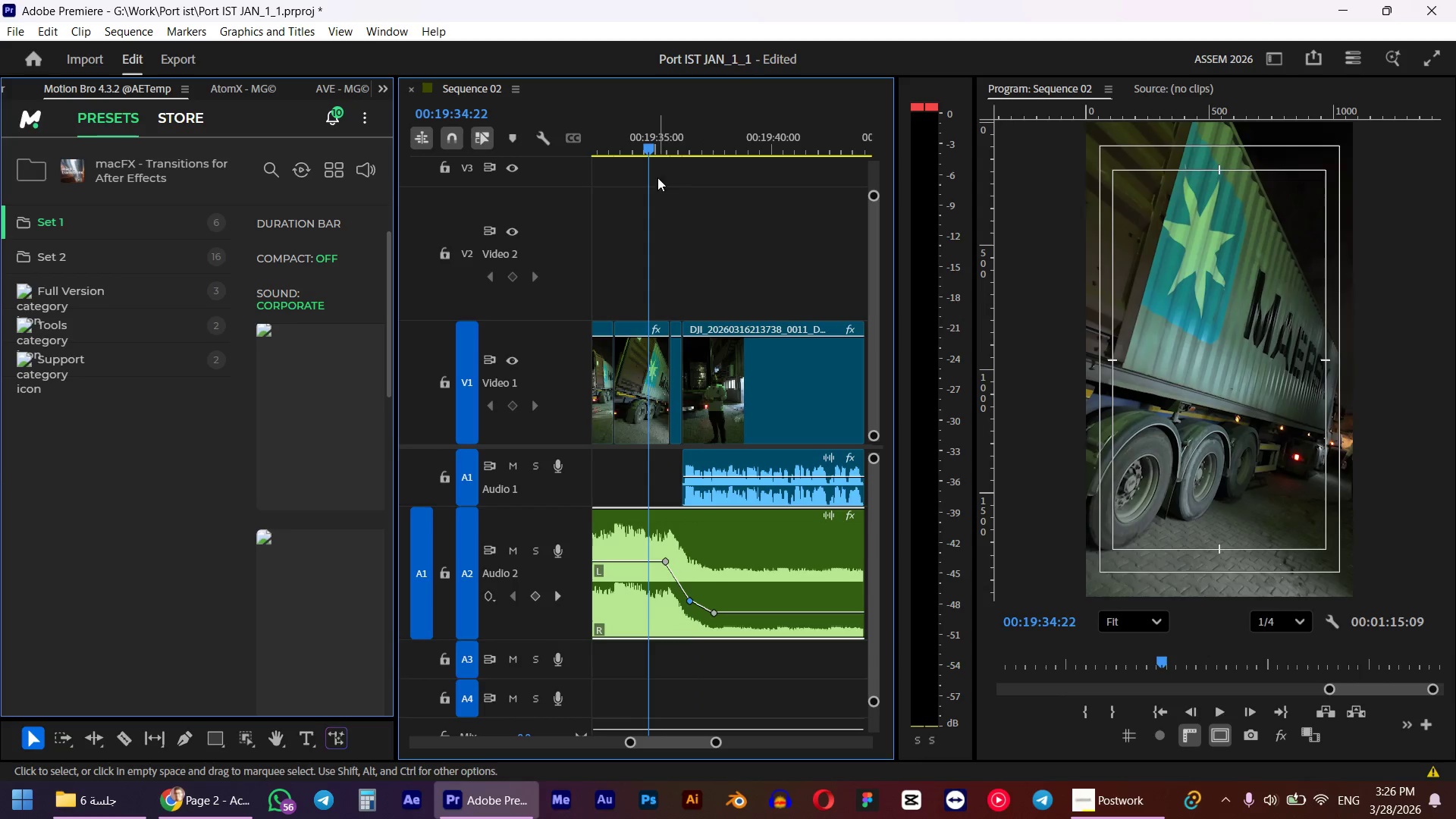 
hold_key(key=AltLeft, duration=0.61)
 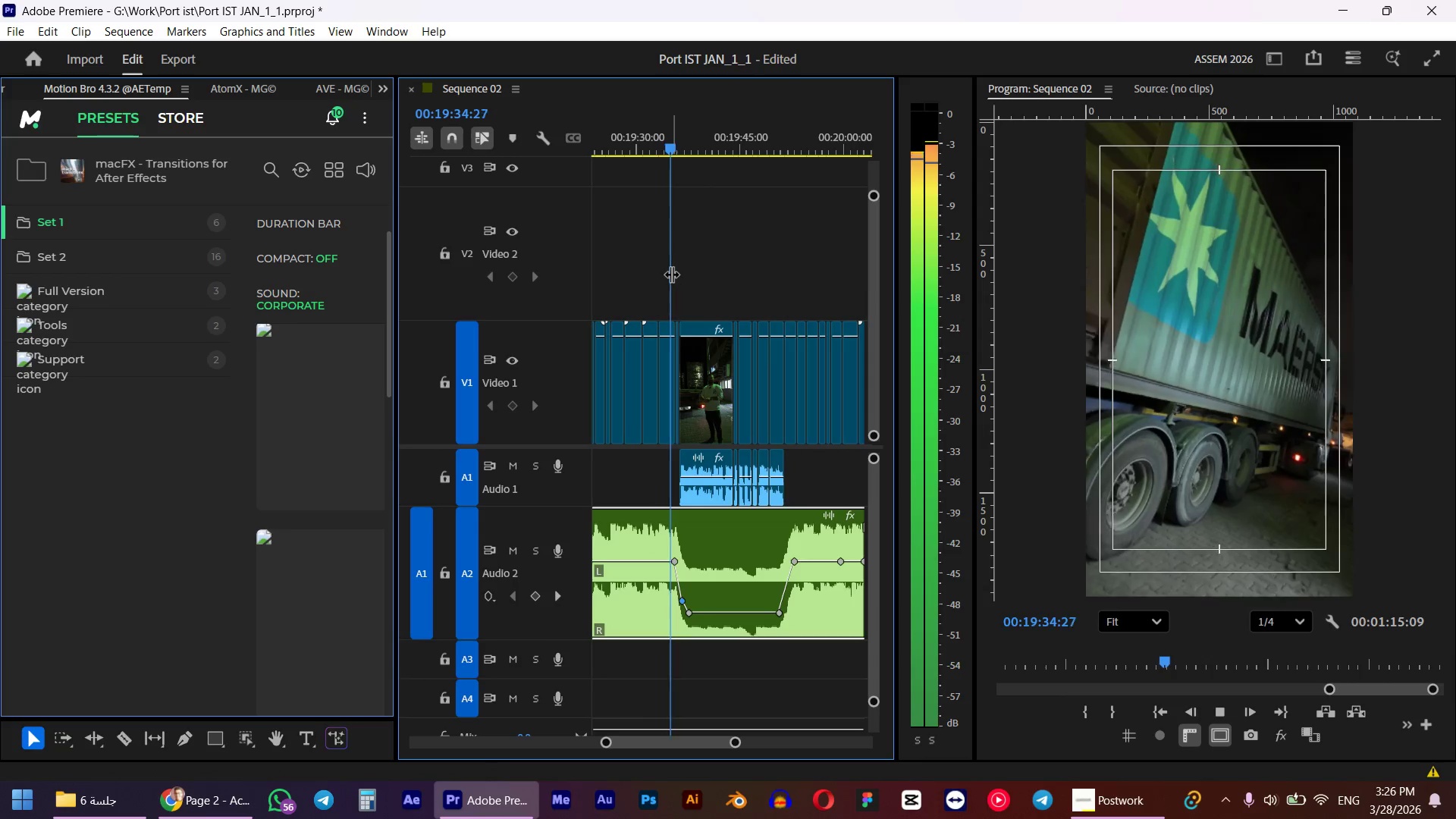 
key(Space)
 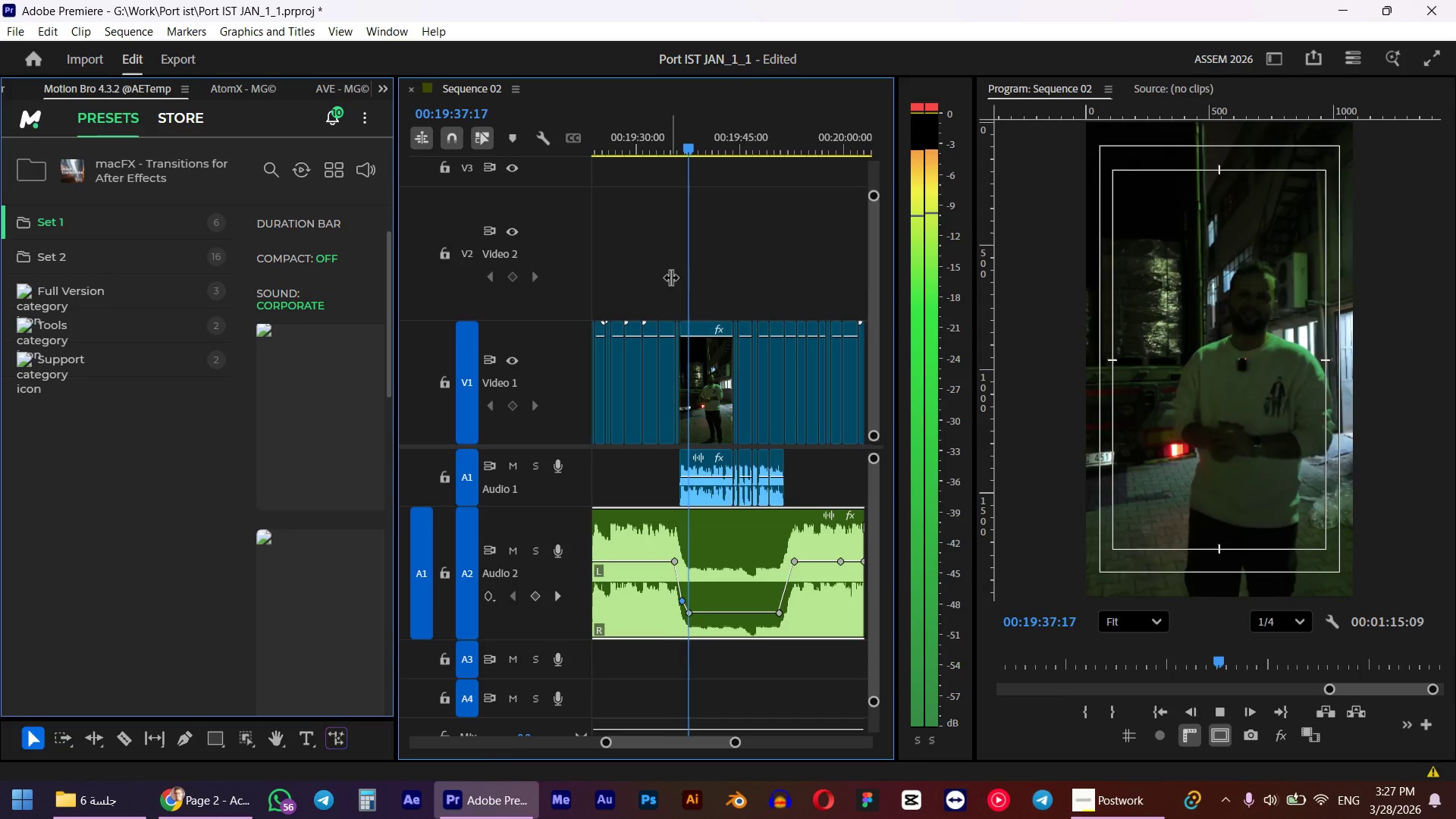 
scroll: coordinate [677, 256], scroll_direction: down, amount: 11.0
 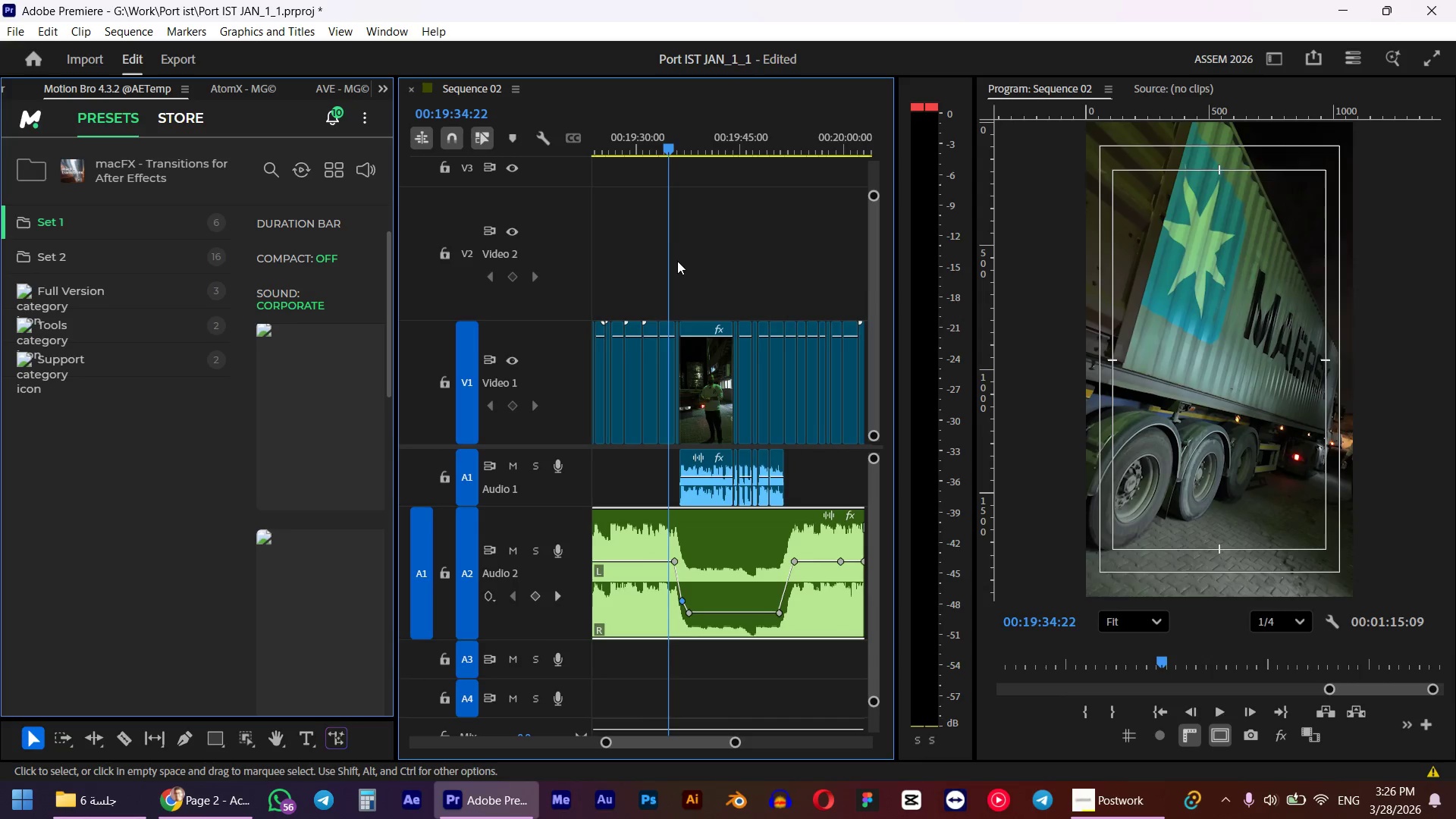 
key(Space)
 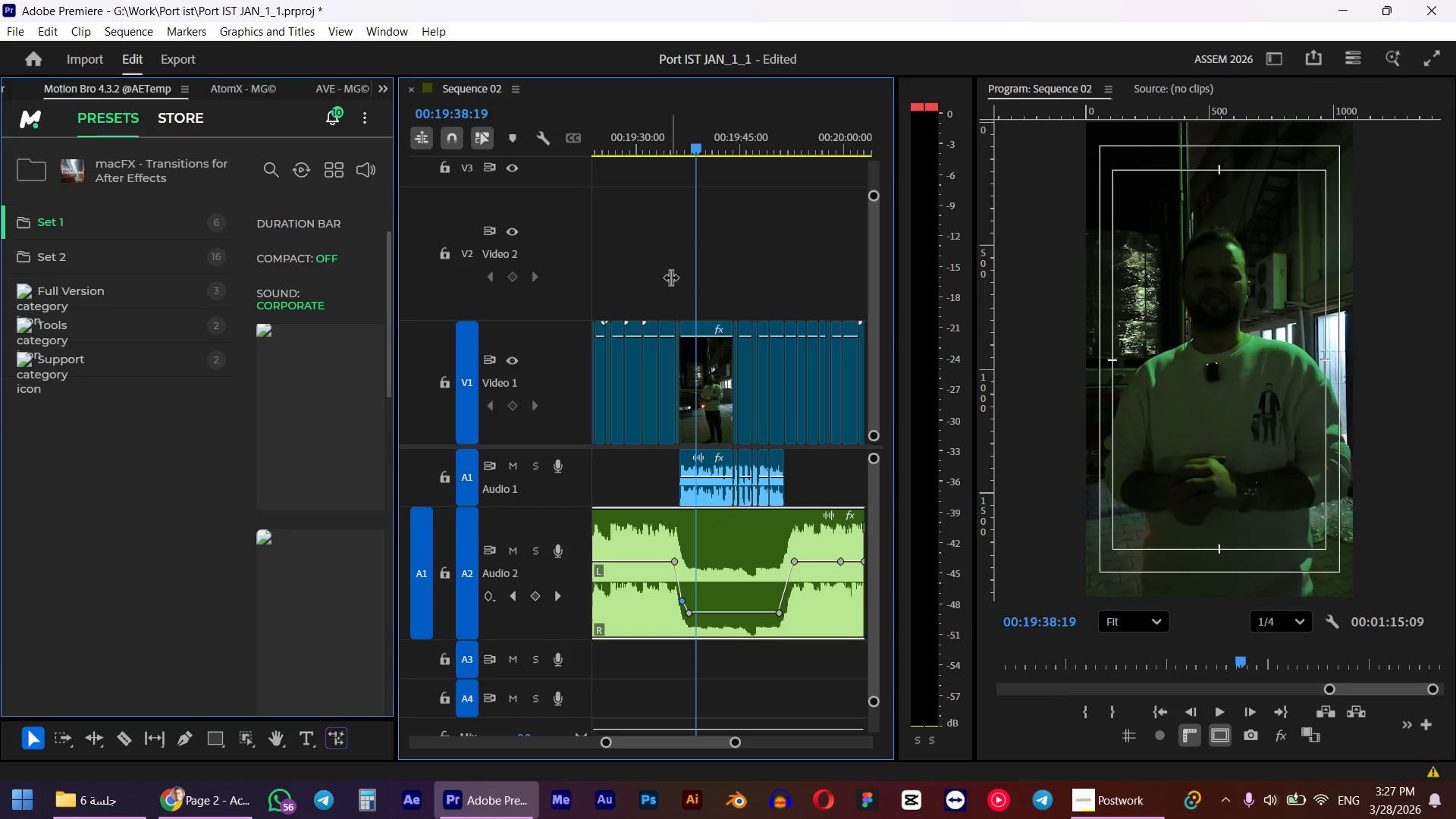 
hold_key(key=AltLeft, duration=0.34)
scroll: coordinate [671, 279], scroll_direction: down, amount: 2.0
 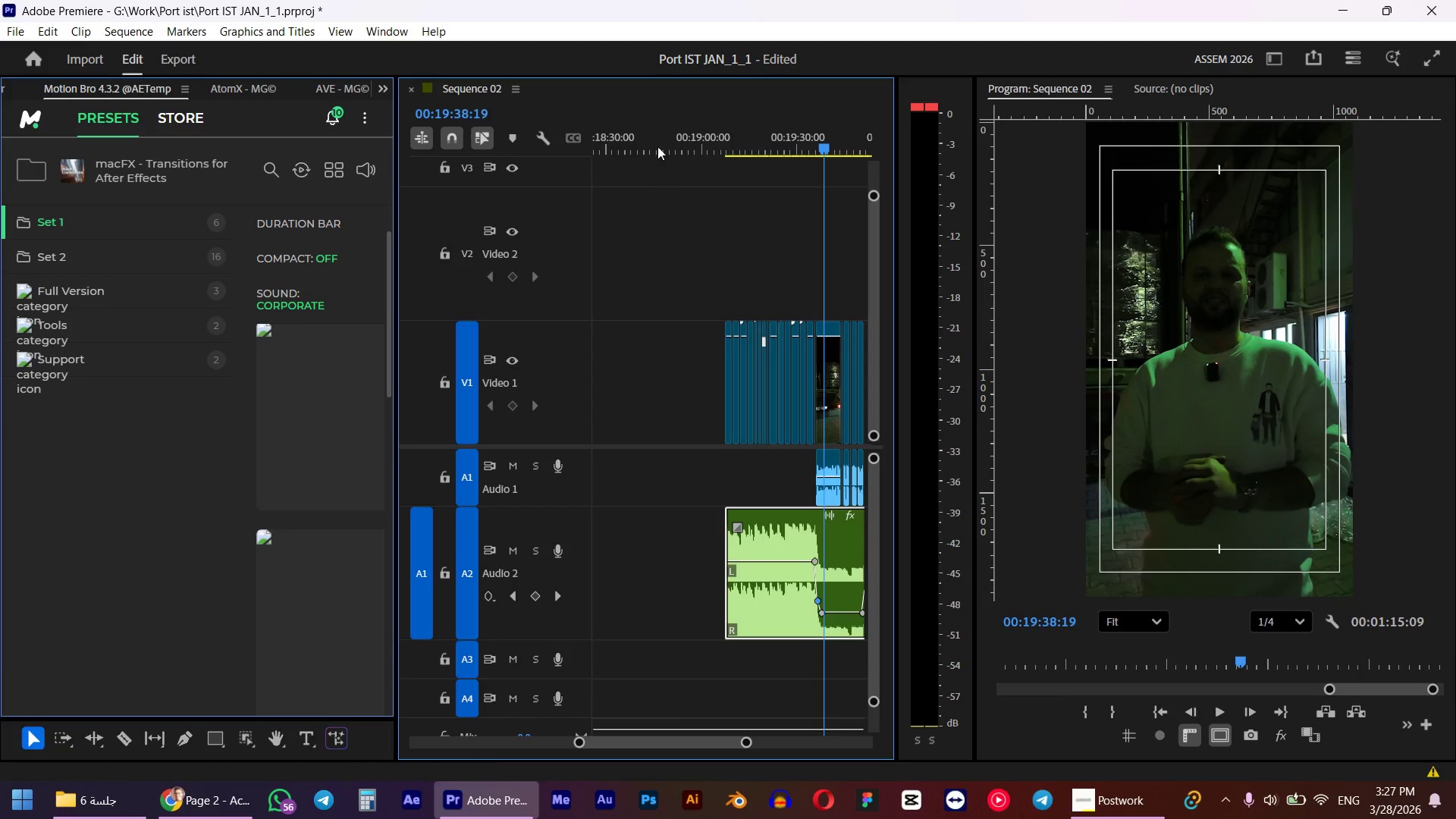 
left_click_drag(start_coordinate=[683, 133], to_coordinate=[719, 137])
 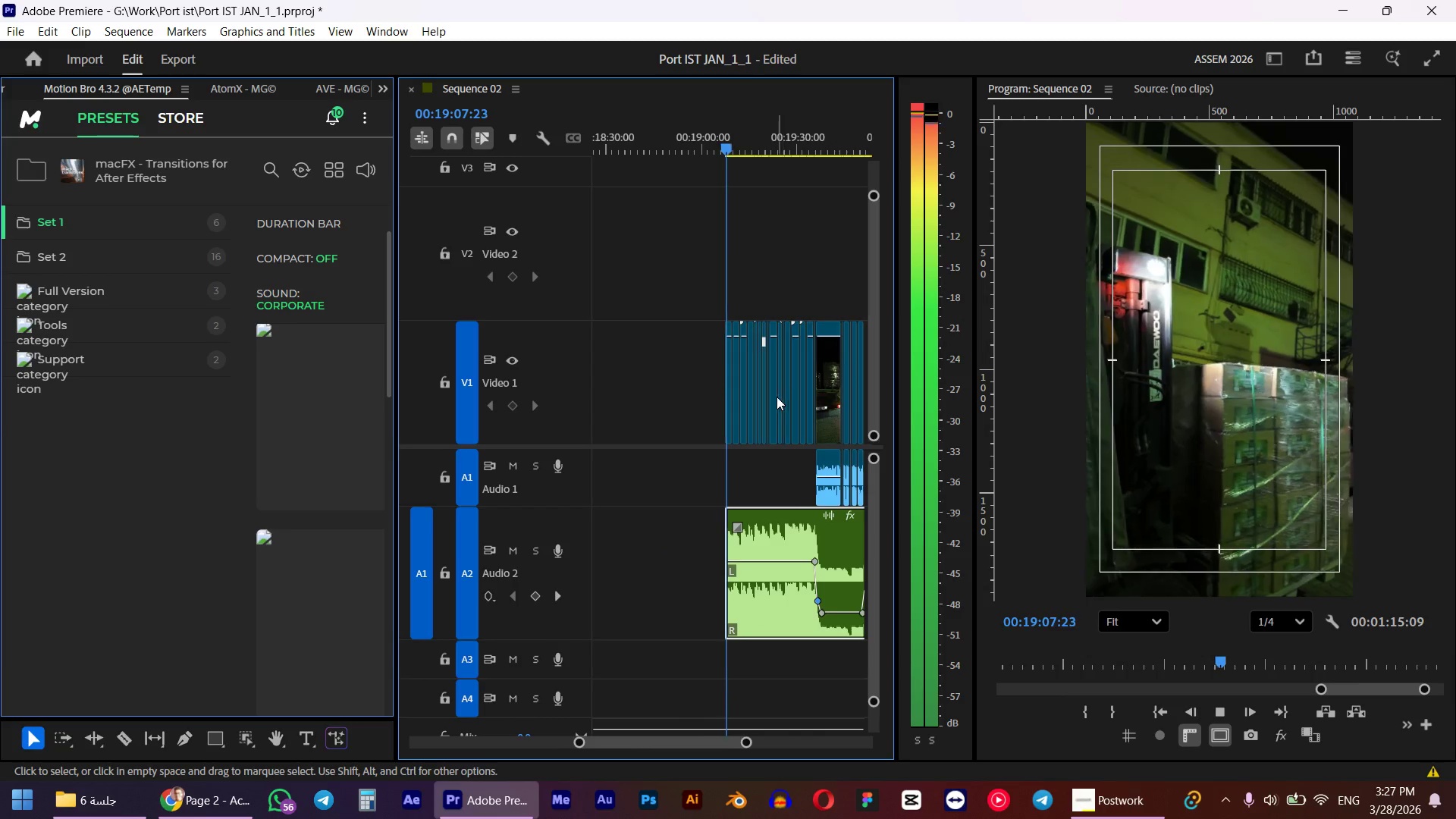 
hold_key(key=ShiftLeft, duration=0.41)
 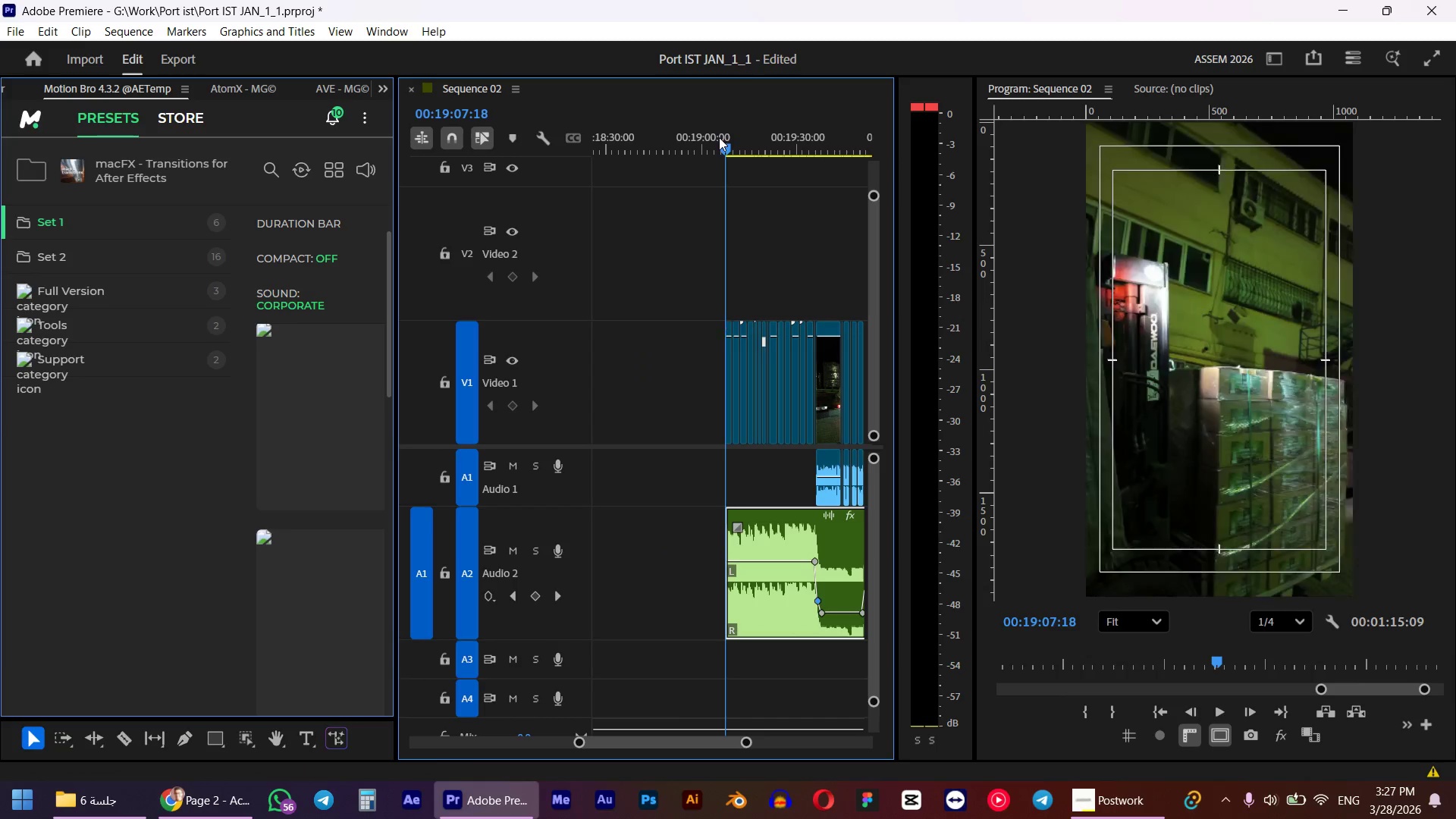 
key(Space)
 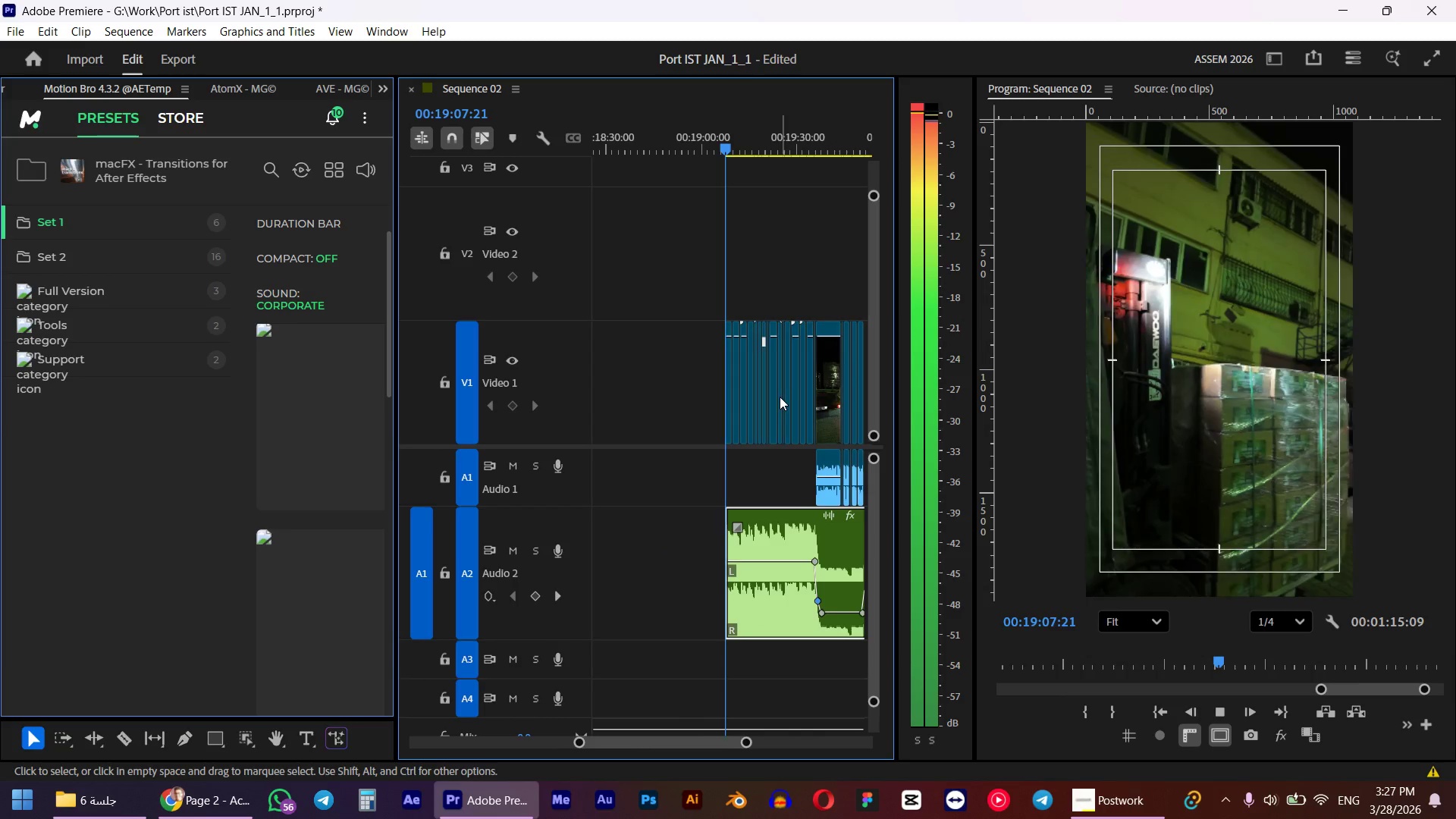 
scroll: coordinate [777, 397], scroll_direction: down, amount: 3.0
 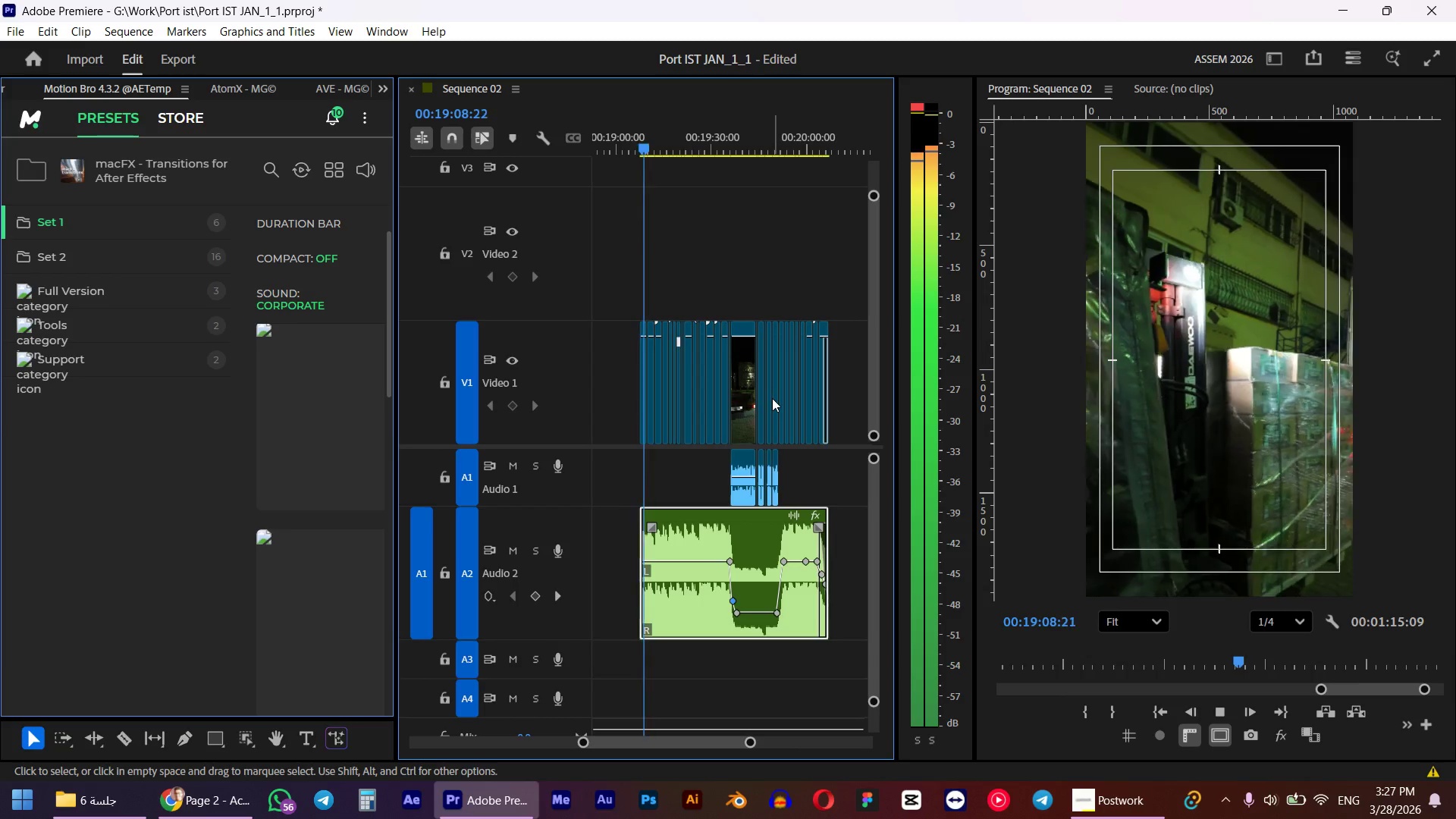 
hold_key(key=AltLeft, duration=0.47)
scroll: coordinate [758, 399], scroll_direction: up, amount: 5.0
 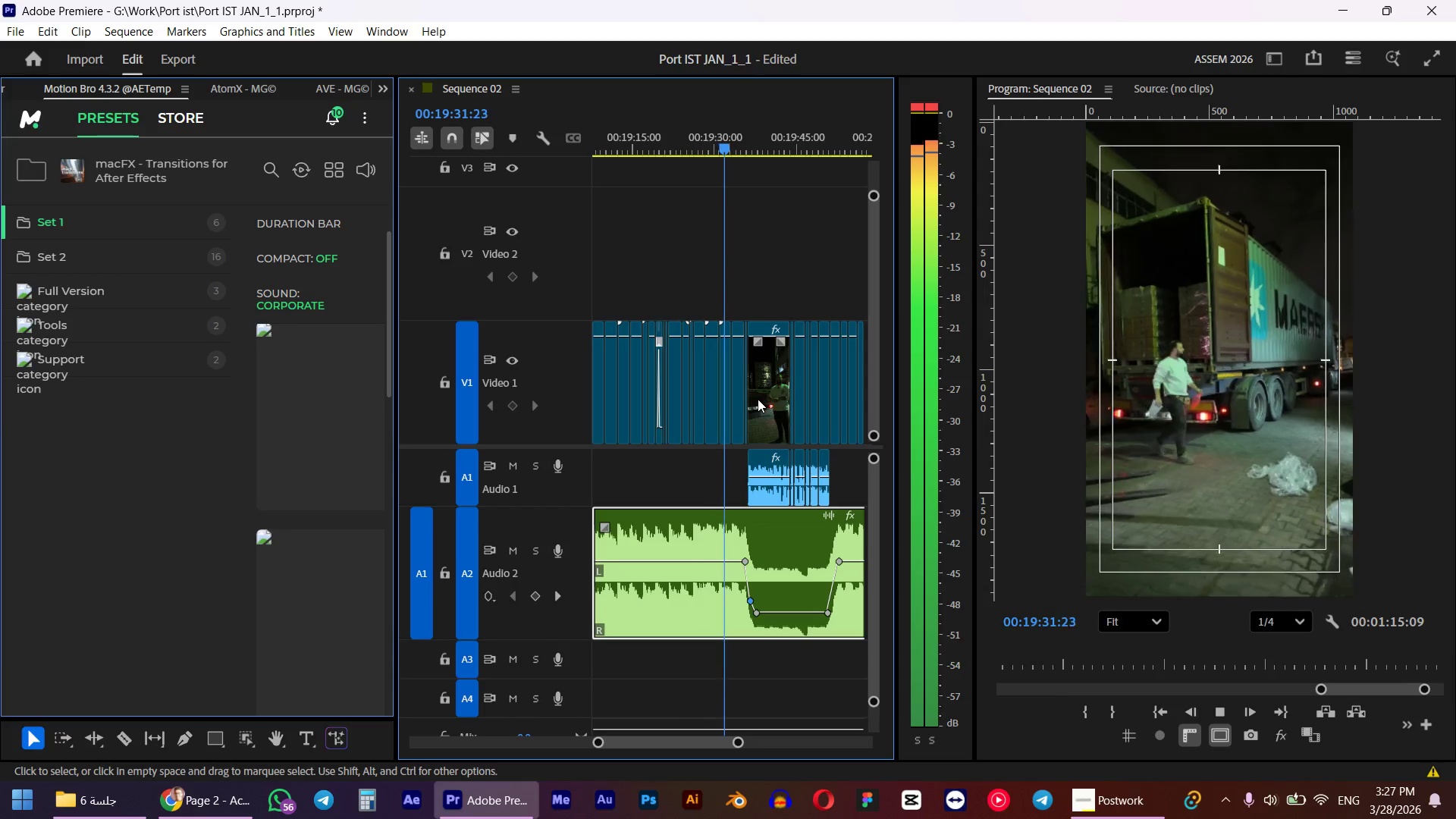 
wait(27.06)
 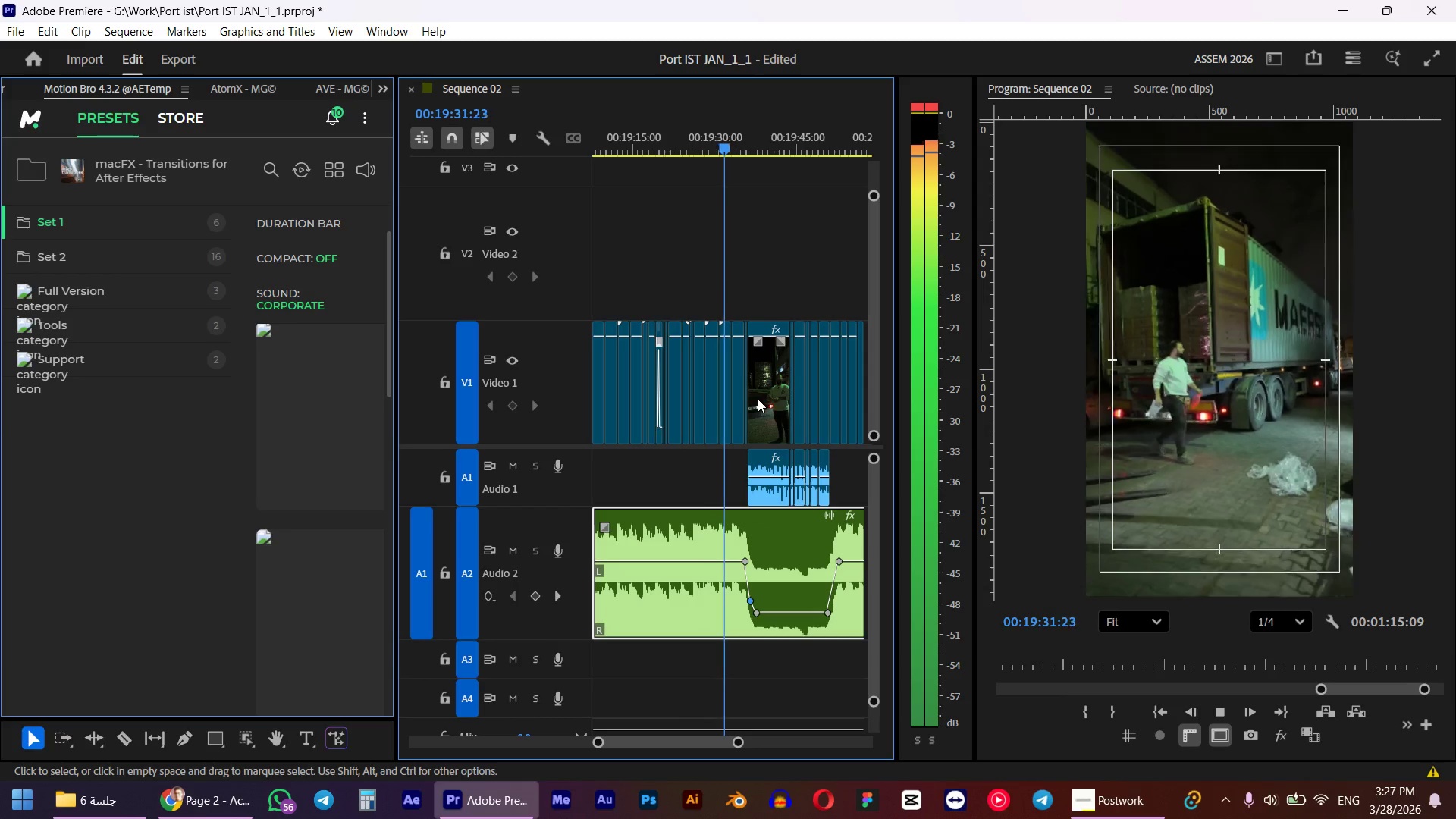 
key(Space)
 